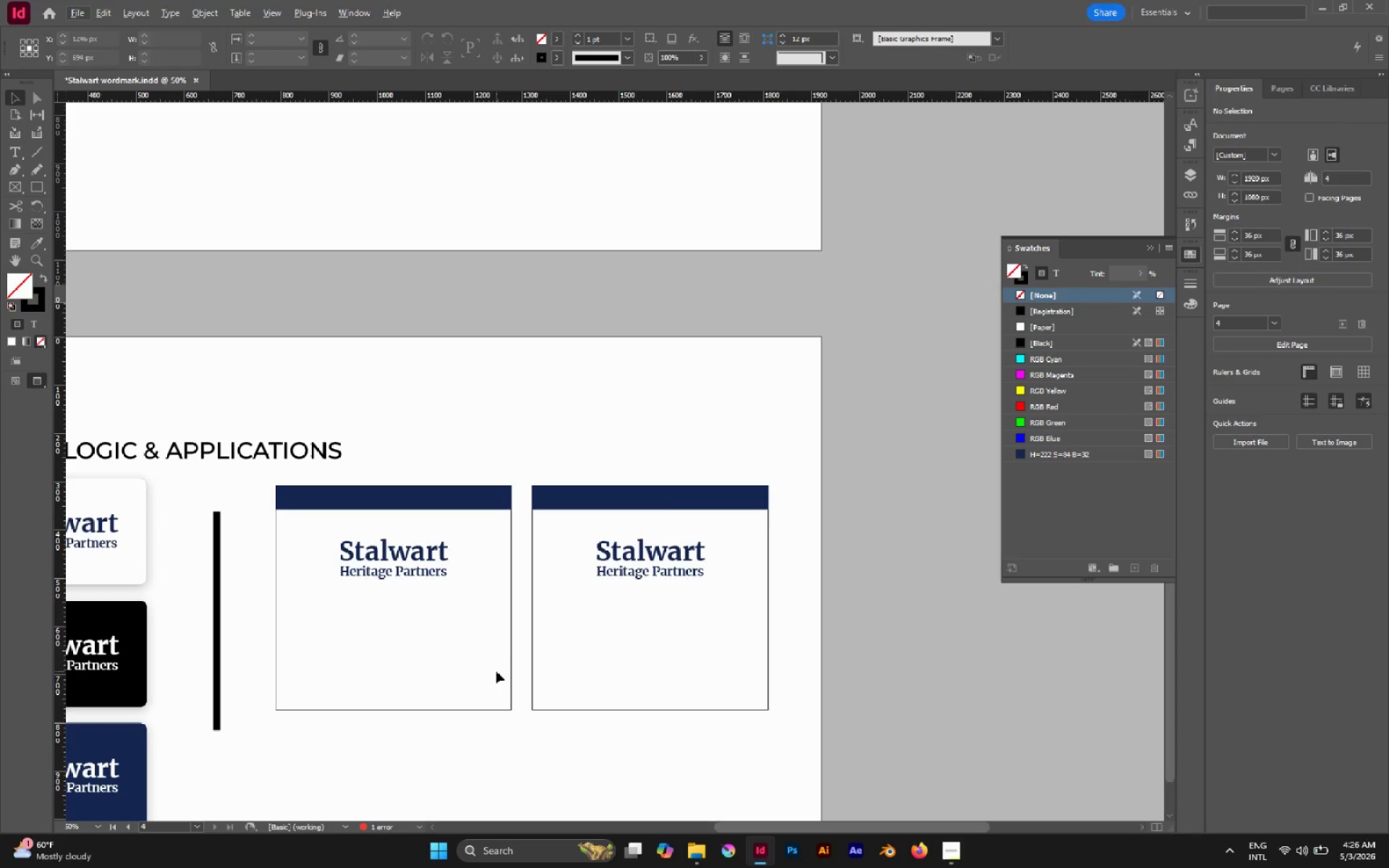 
type(mp)
 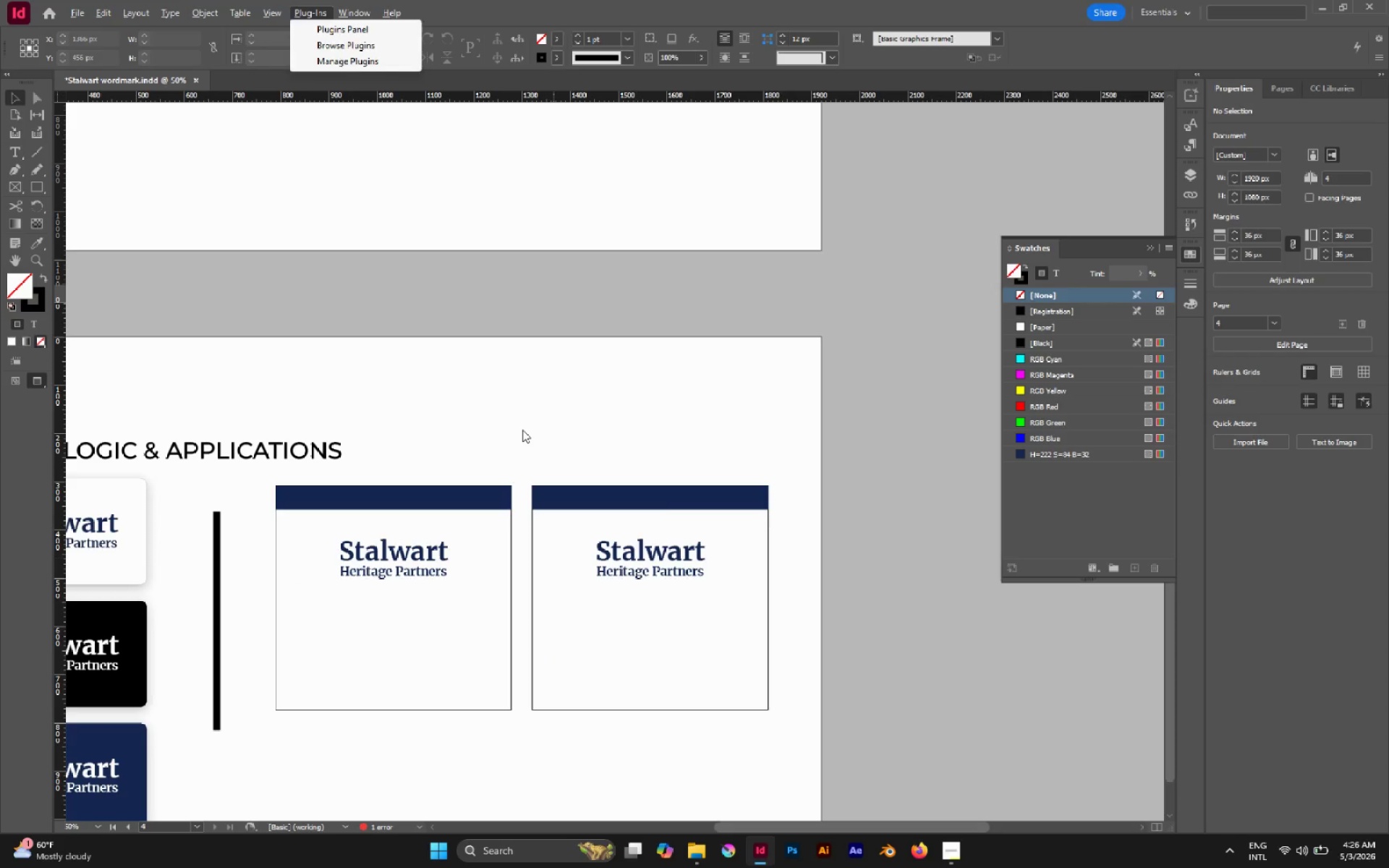 
left_click([522, 430])
 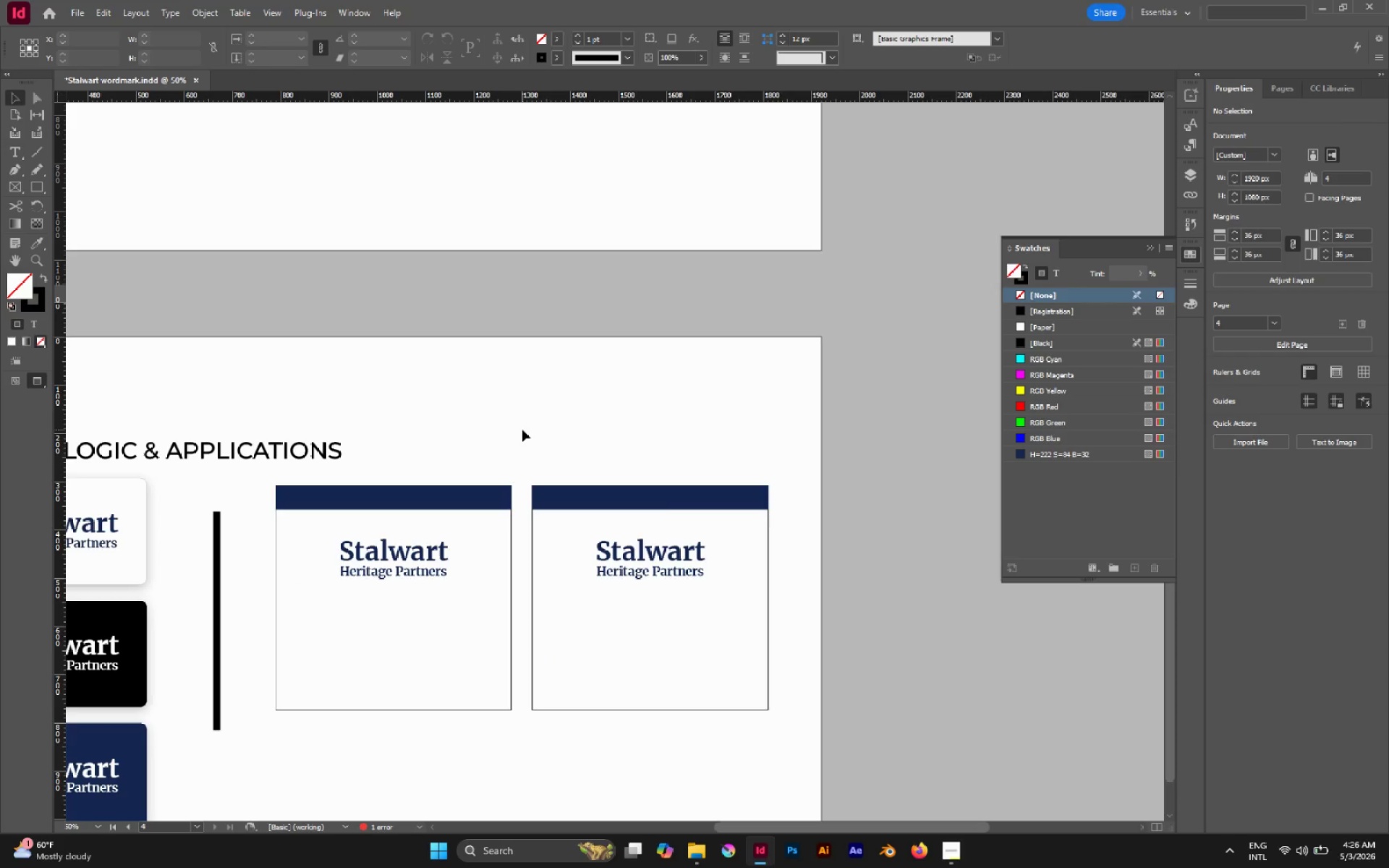 
key(M)
 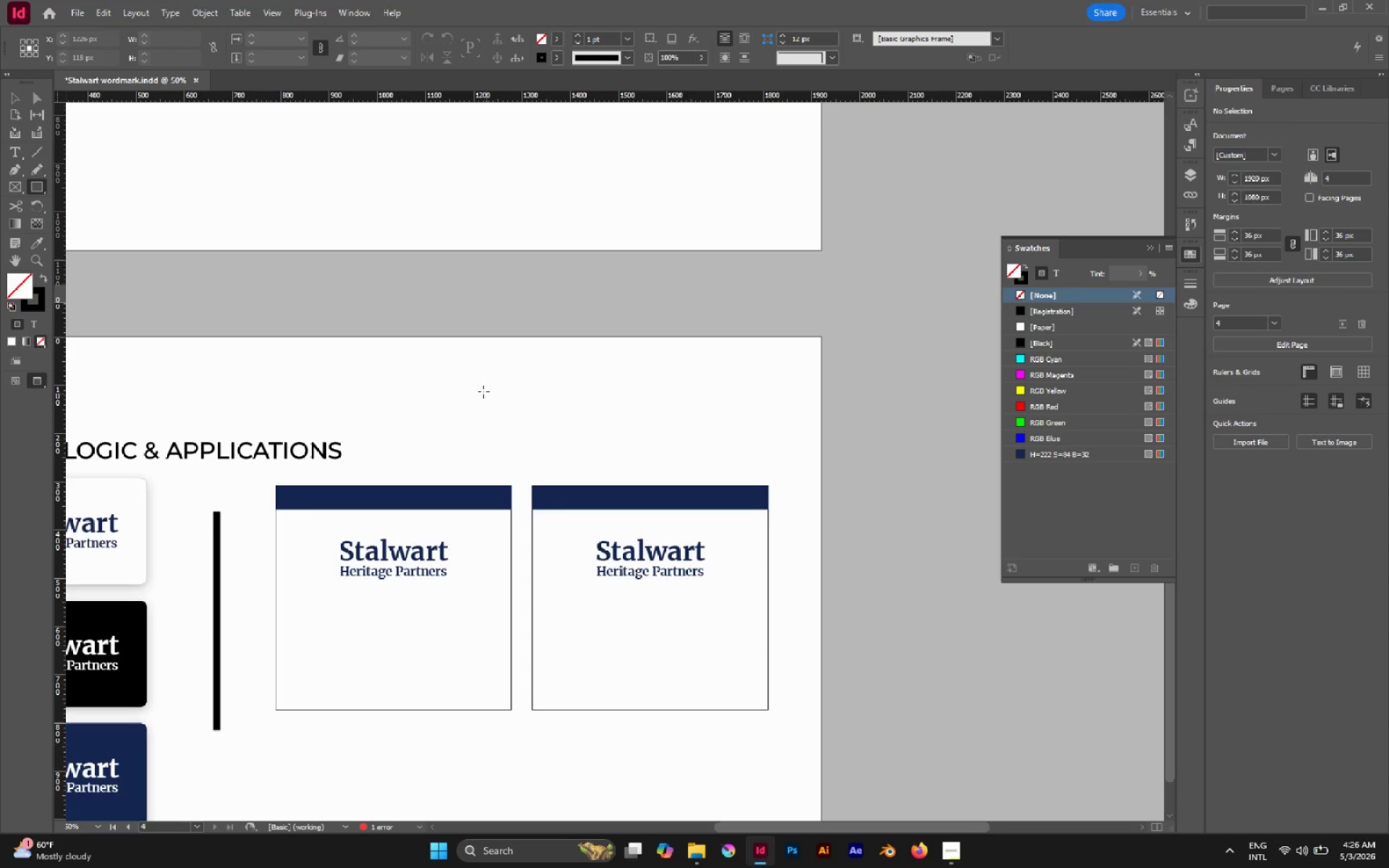 
hold_key(key=ControlLeft, duration=1.08)
left_click_drag(start_coordinate=[477, 388], to_coordinate=[538, 443])
 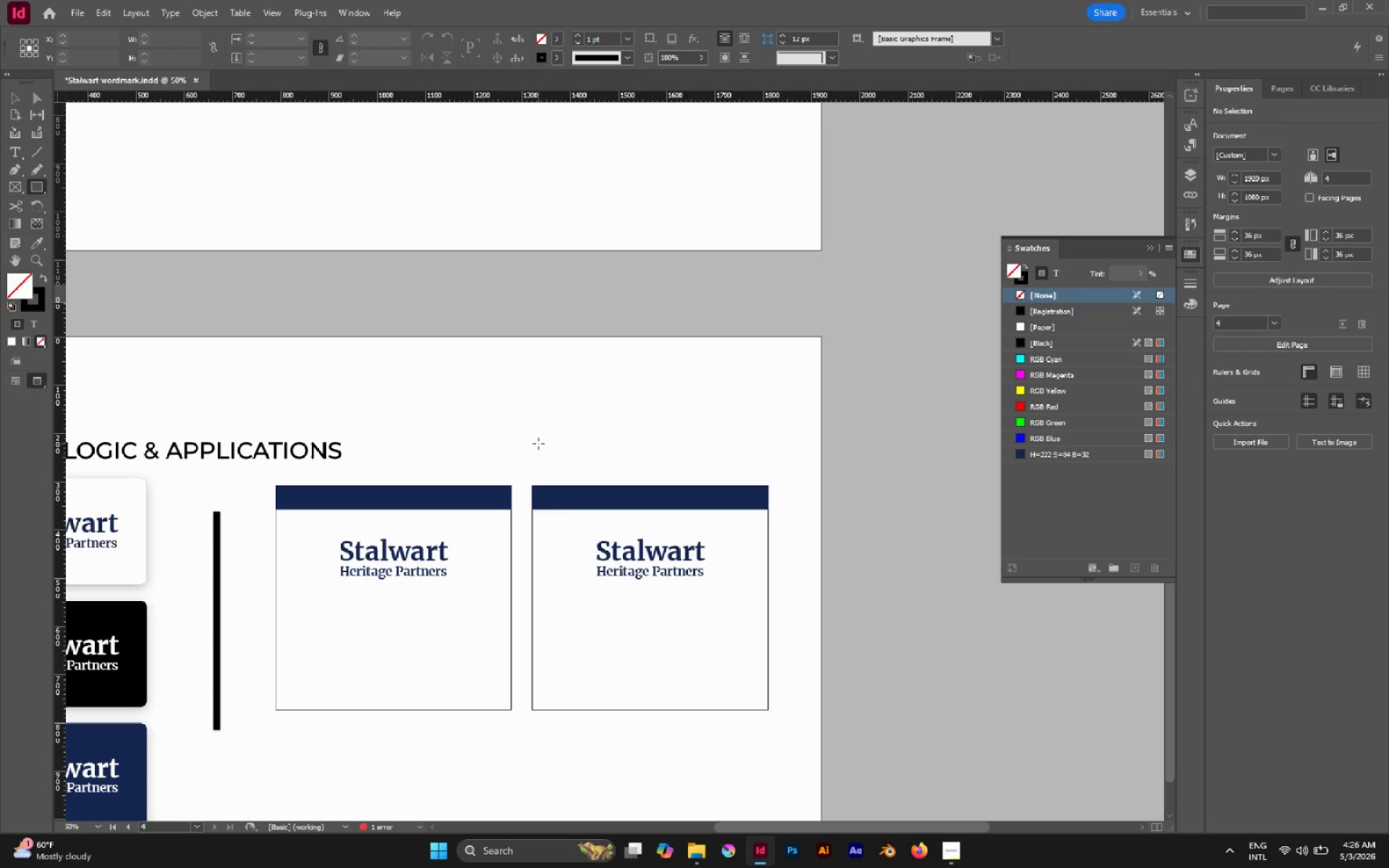 
key(M)
 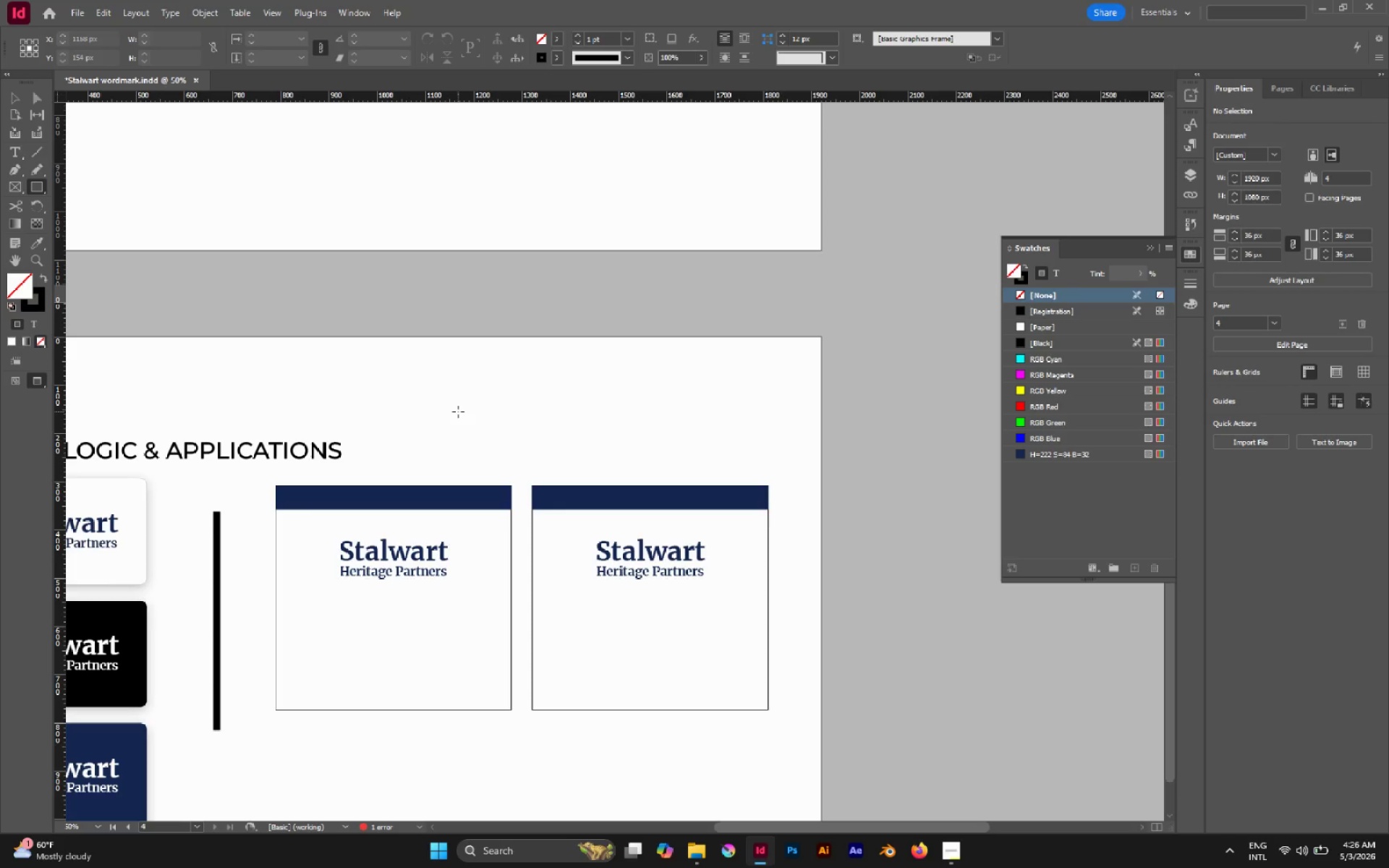 
left_click_drag(start_coordinate=[458, 412], to_coordinate=[506, 449])
 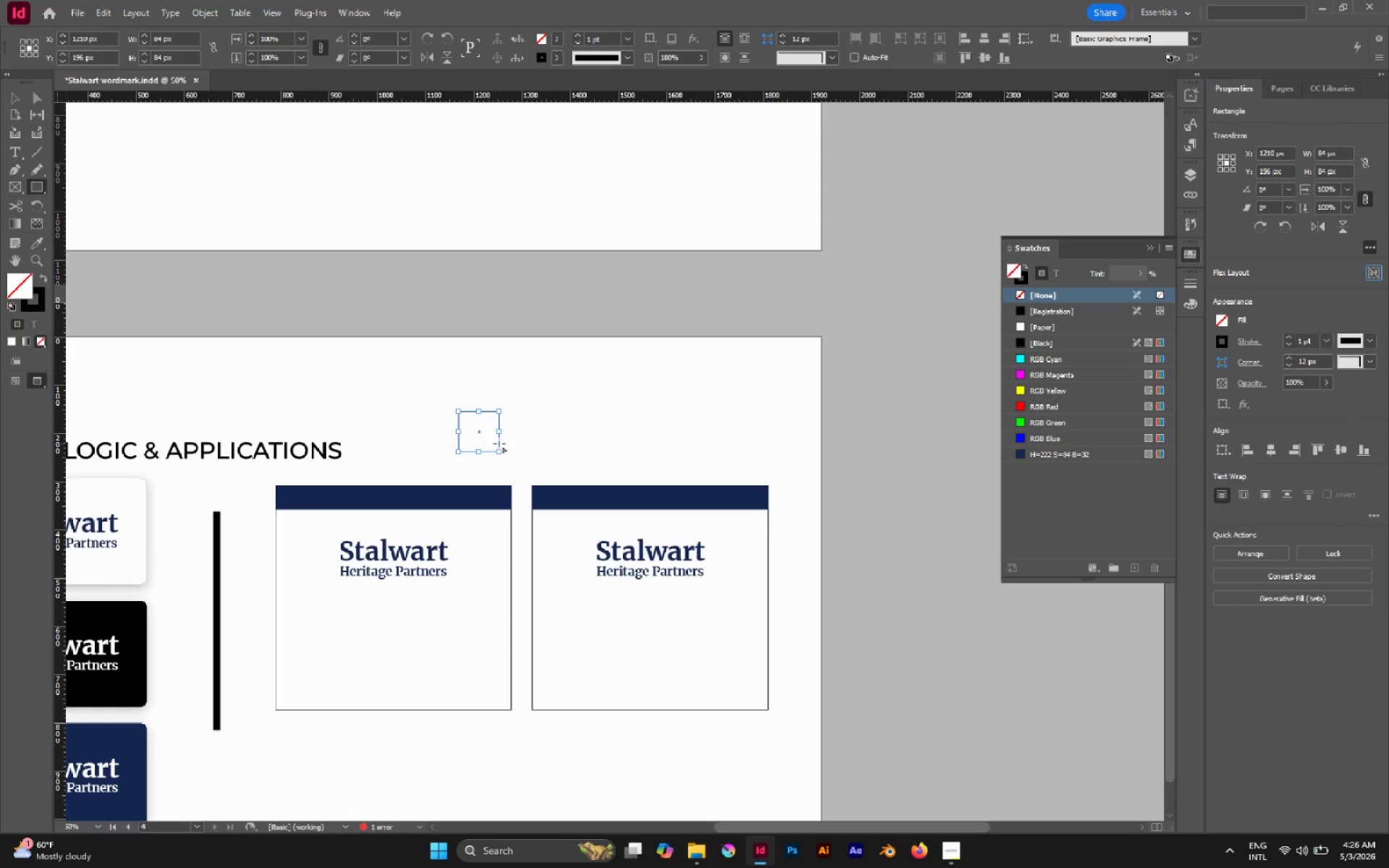 
hold_key(key=ControlLeft, duration=0.84)
 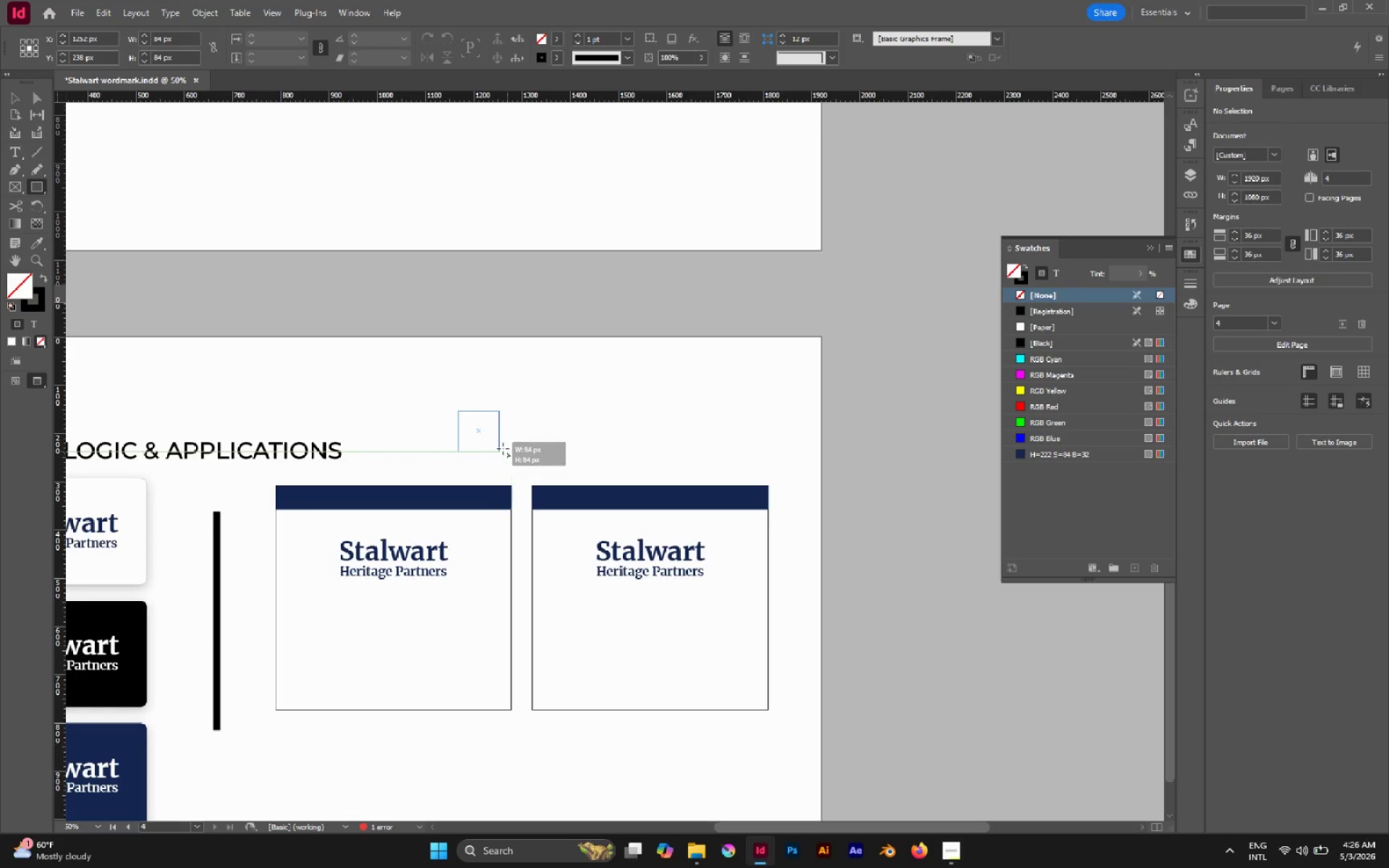 
hold_key(key=ShiftLeft, duration=1.26)
 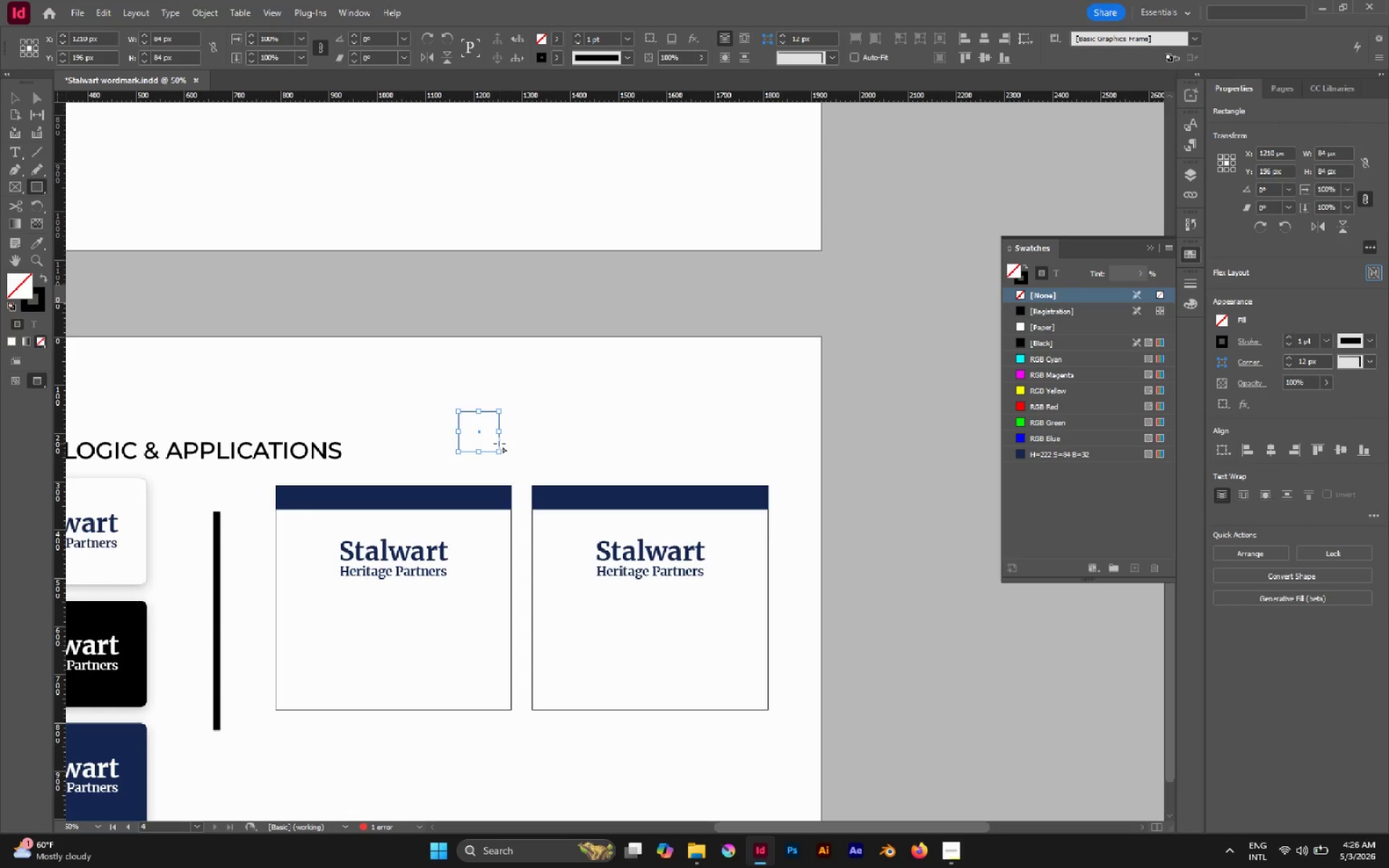 
key(P)
 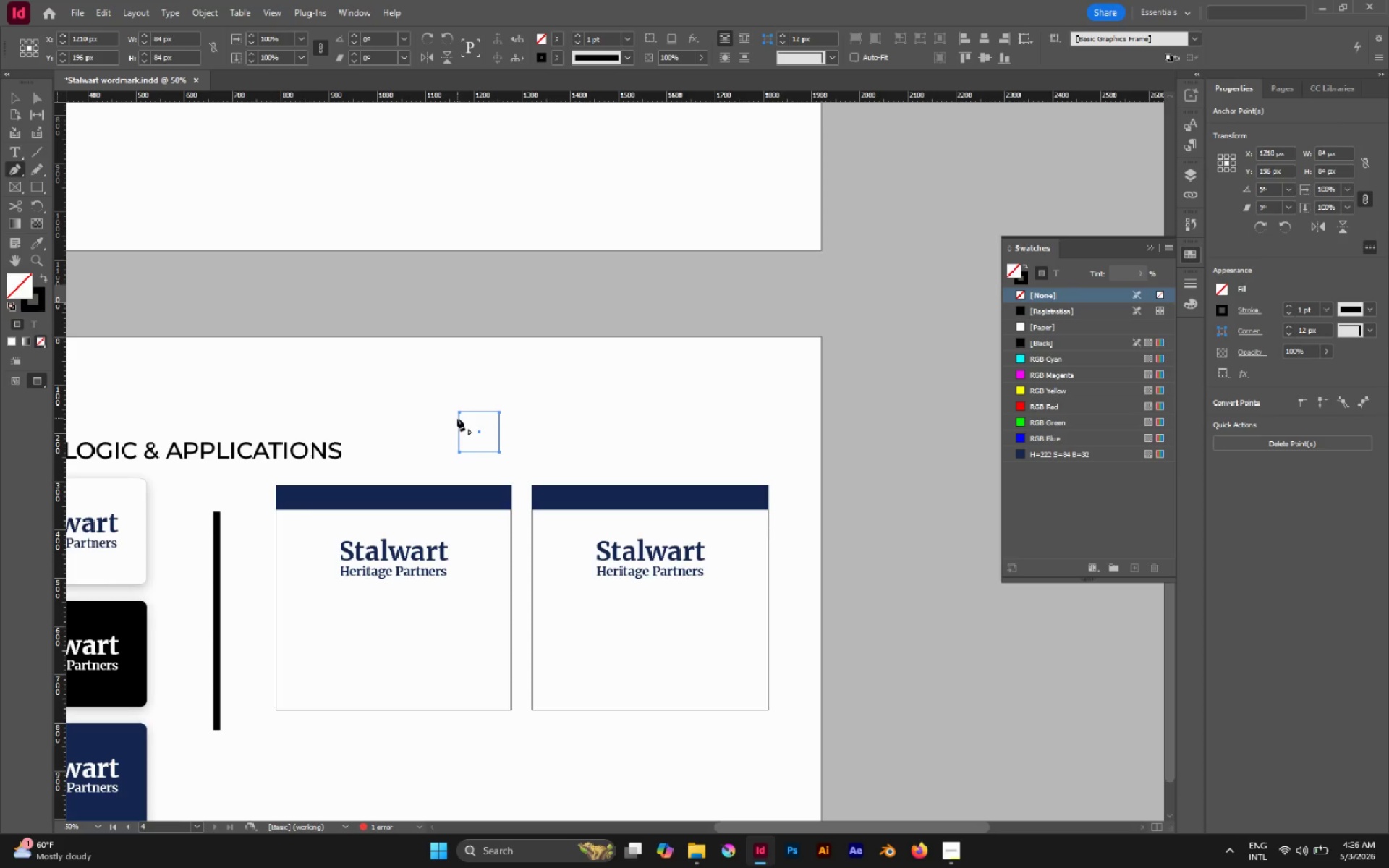 
key(Control+Z)
 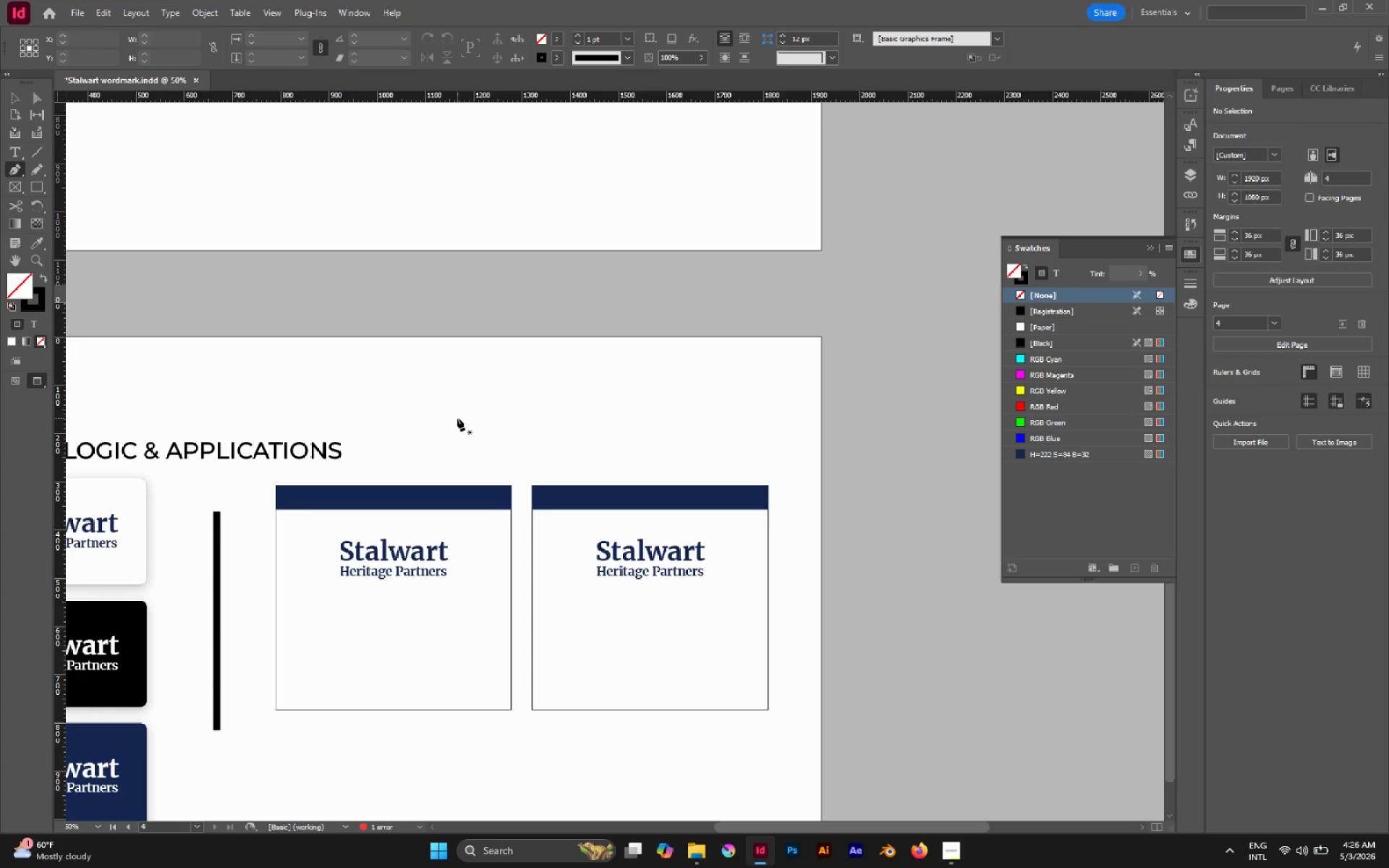 
key(M)
 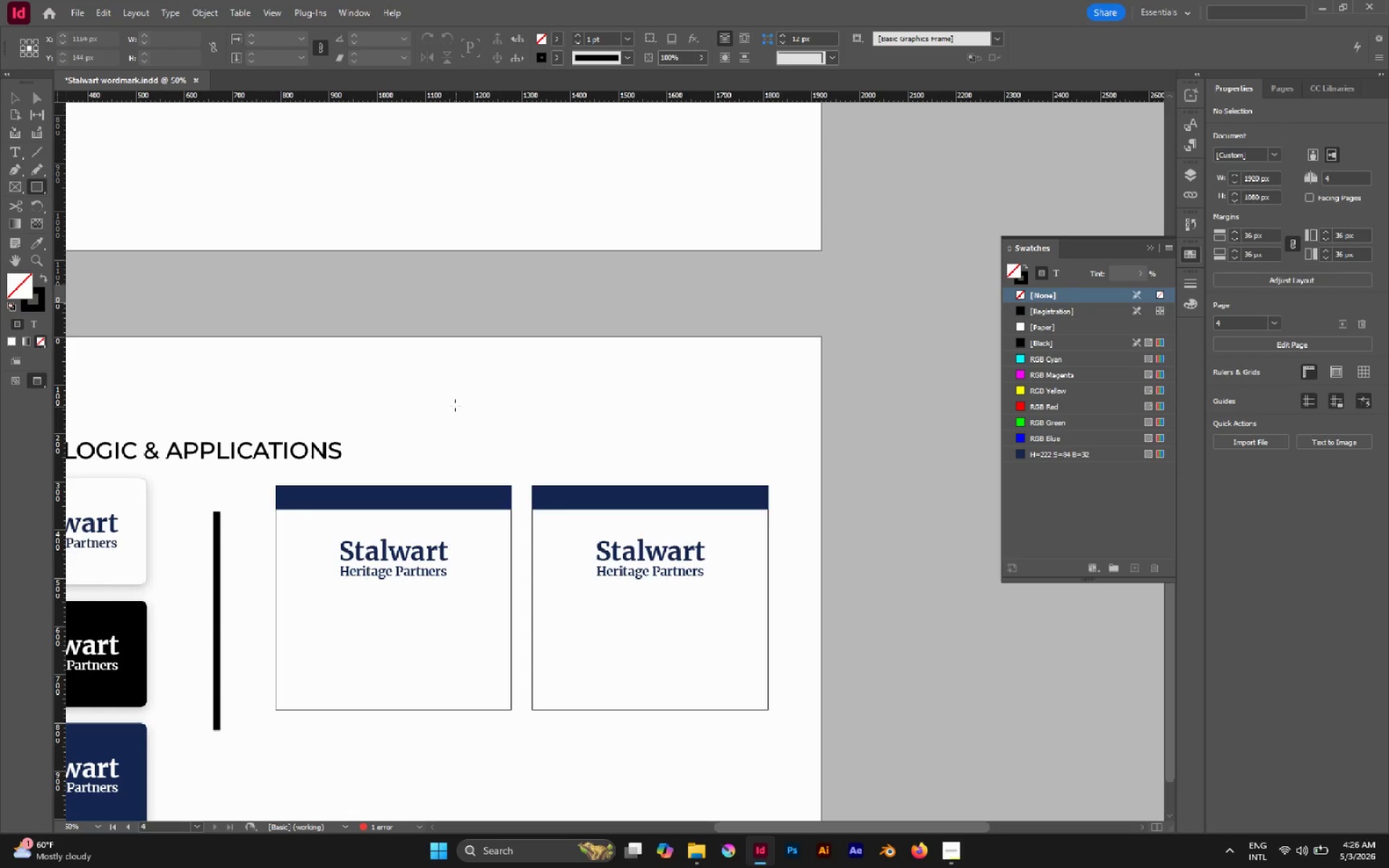 
left_click_drag(start_coordinate=[456, 405], to_coordinate=[496, 439])
 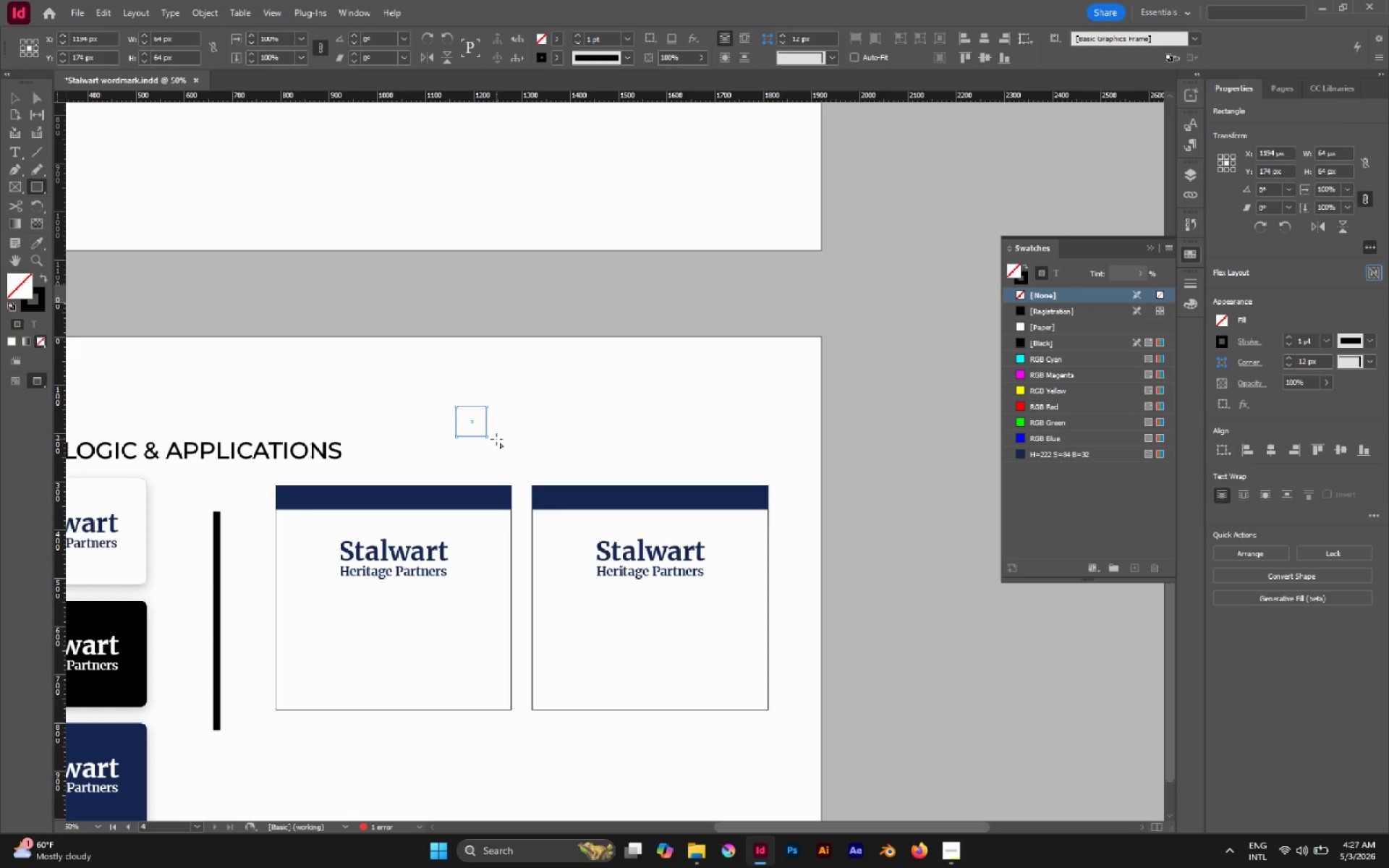 
hold_key(key=ControlLeft, duration=0.98)
 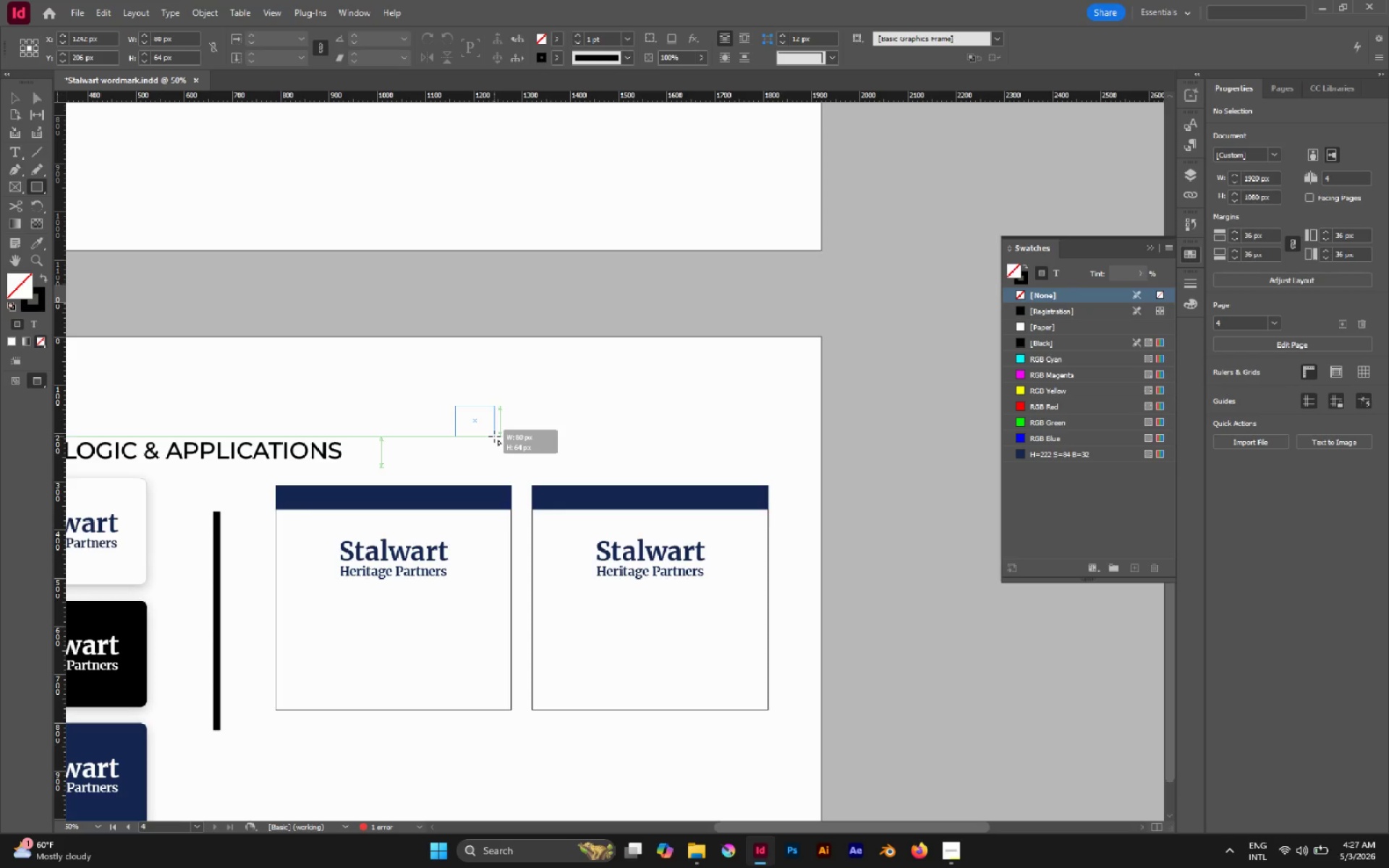 
hold_key(key=ShiftLeft, duration=1.72)
 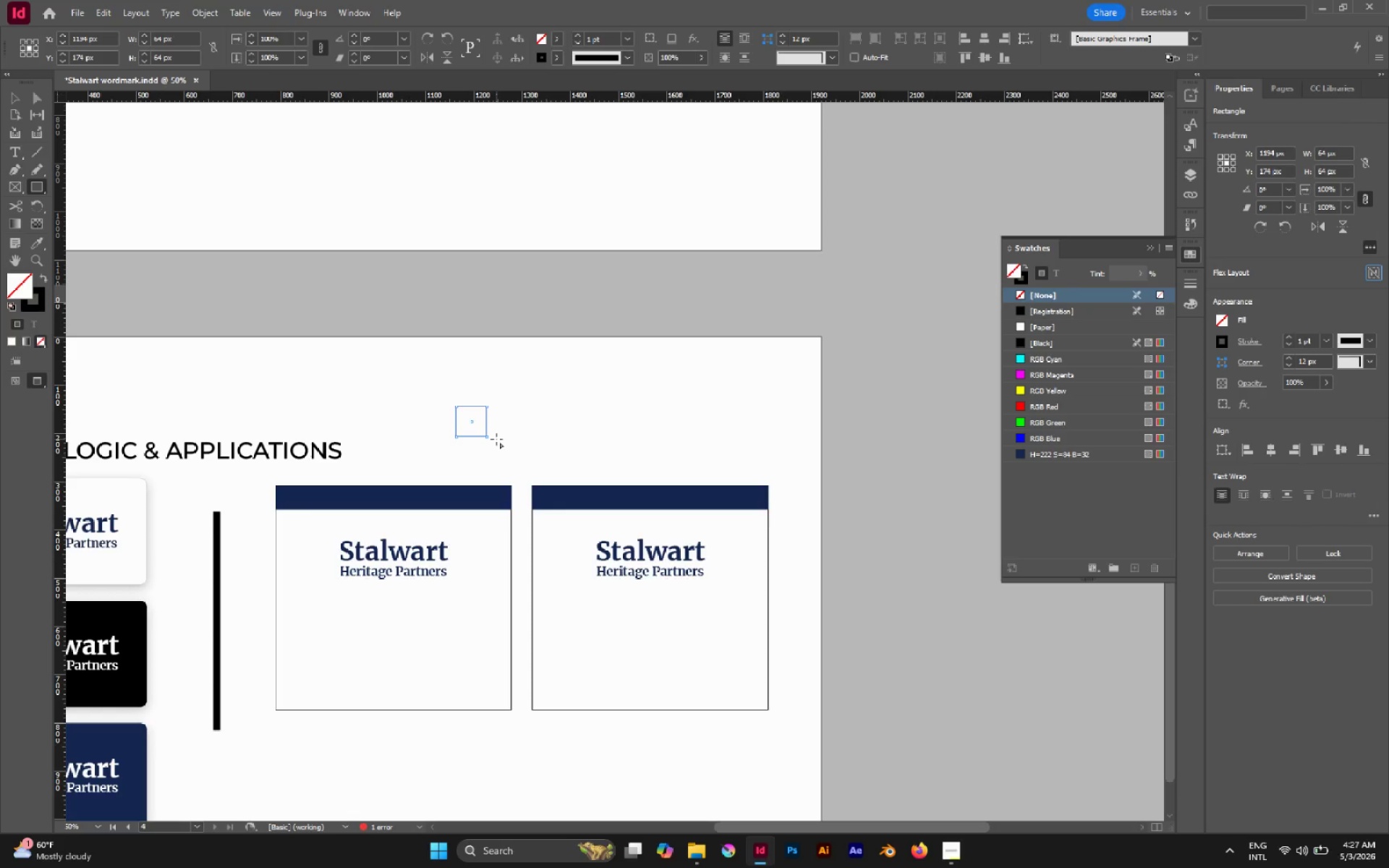 
key(P)
 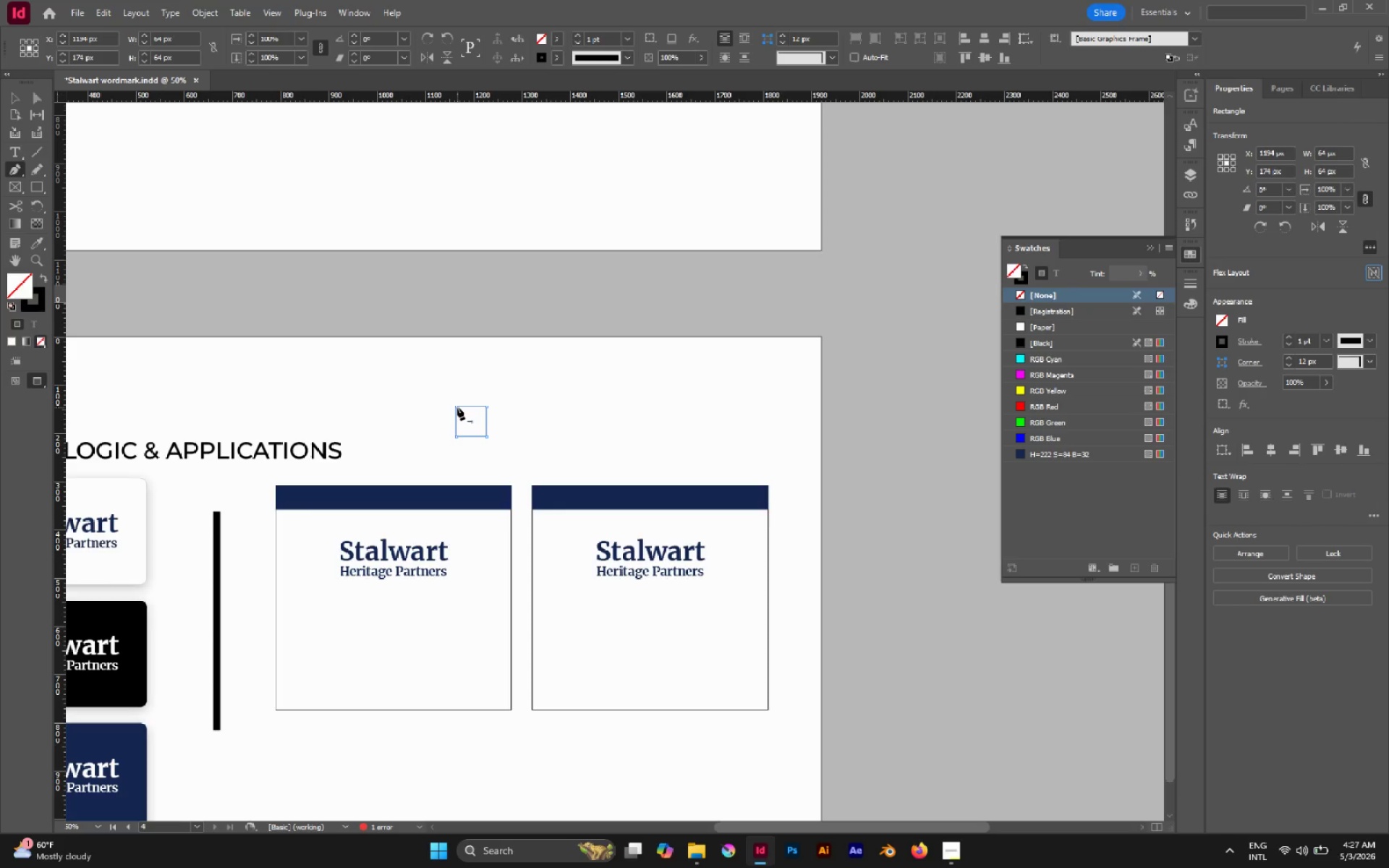 
left_click([457, 407])
 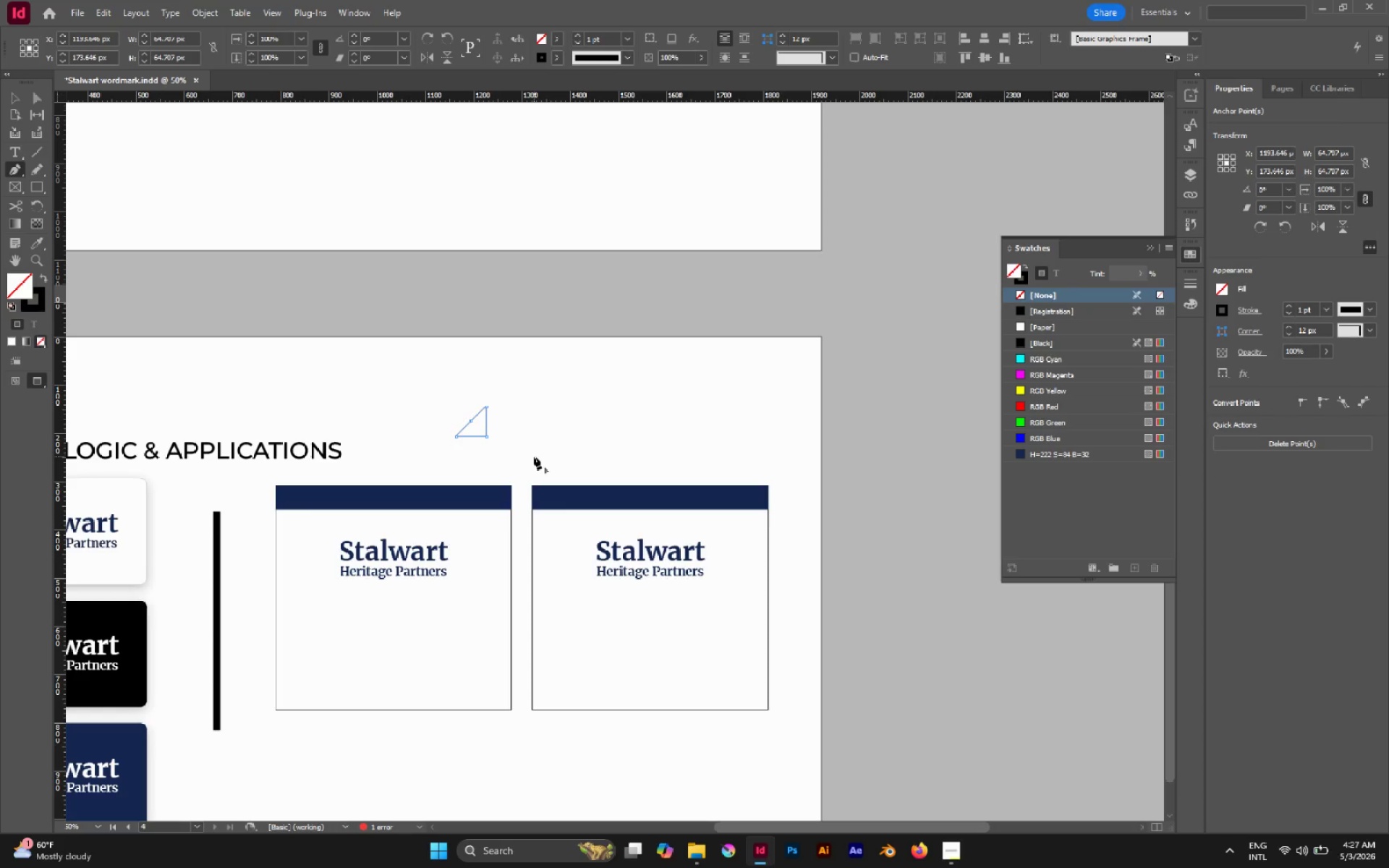 
key(B)
 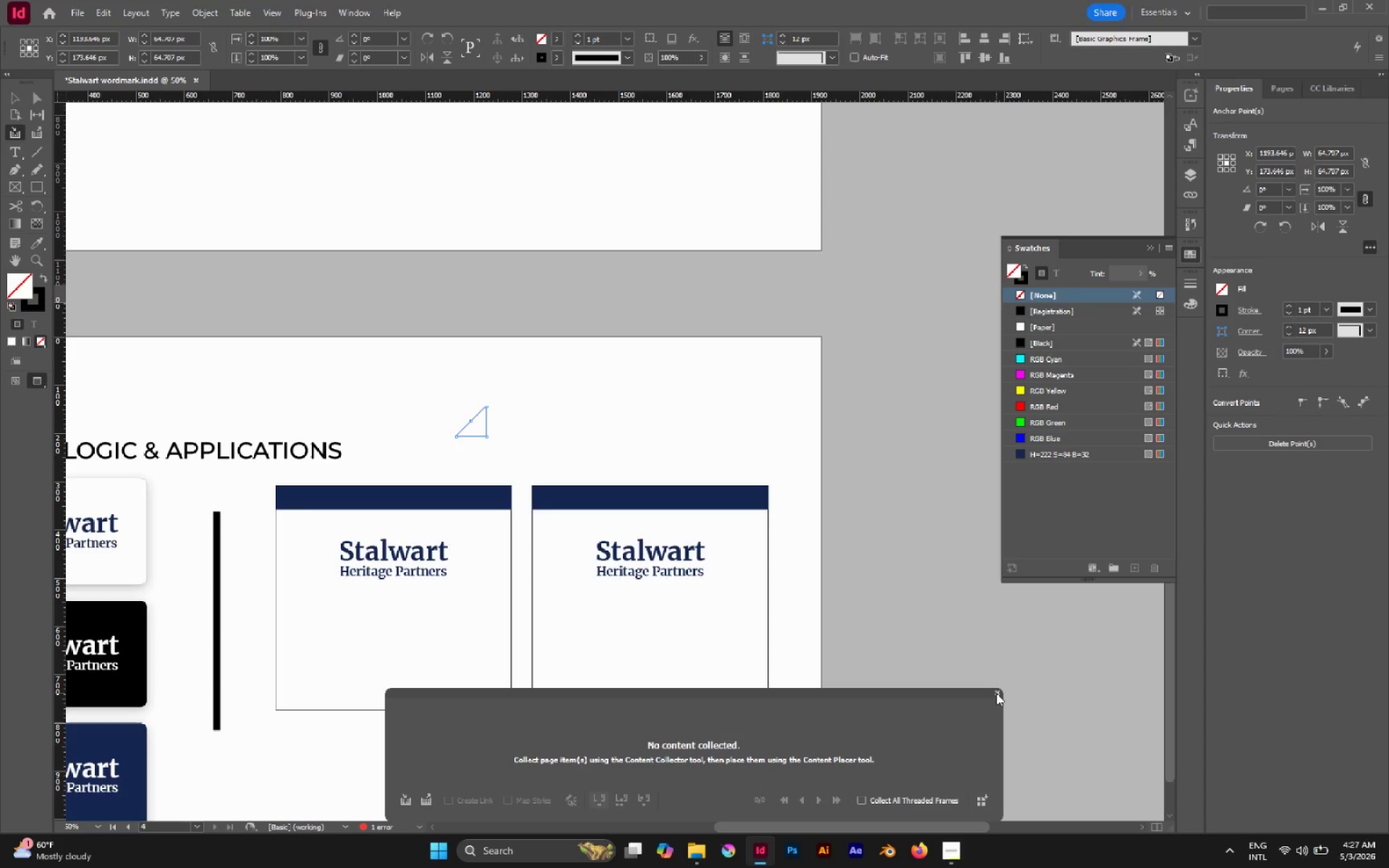 
left_click([996, 693])
 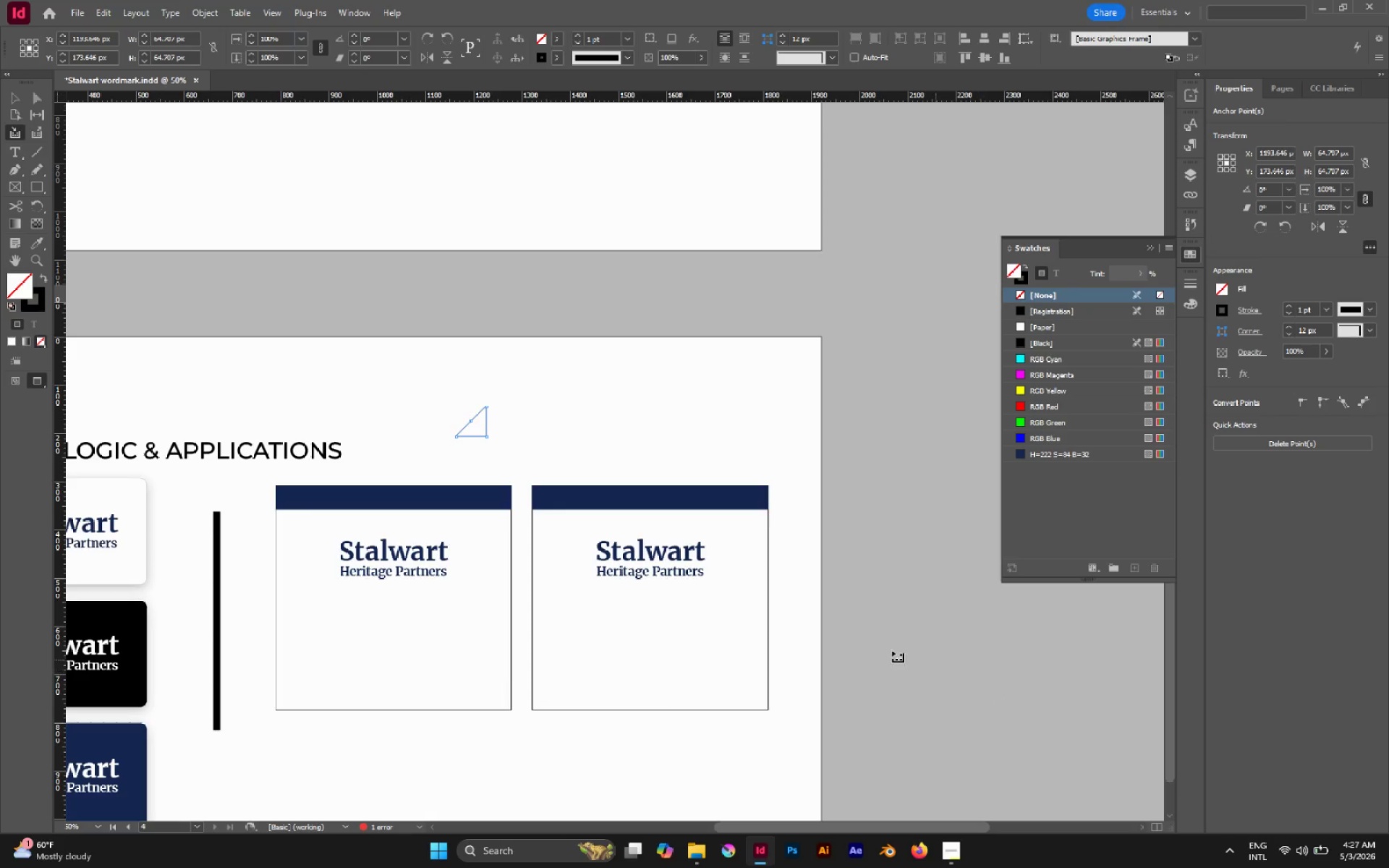 
key(V)
 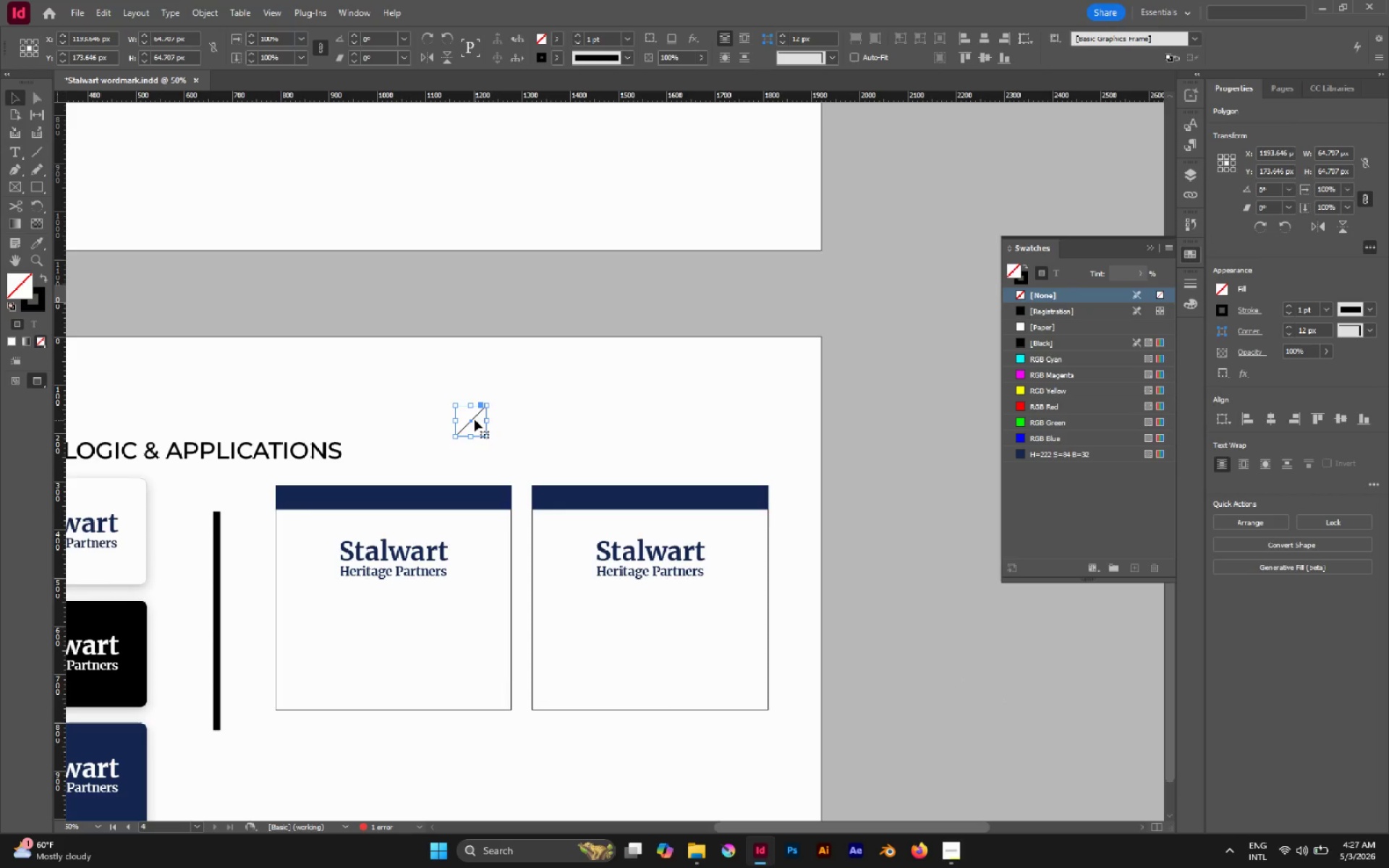 
left_click_drag(start_coordinate=[474, 419], to_coordinate=[498, 694])
 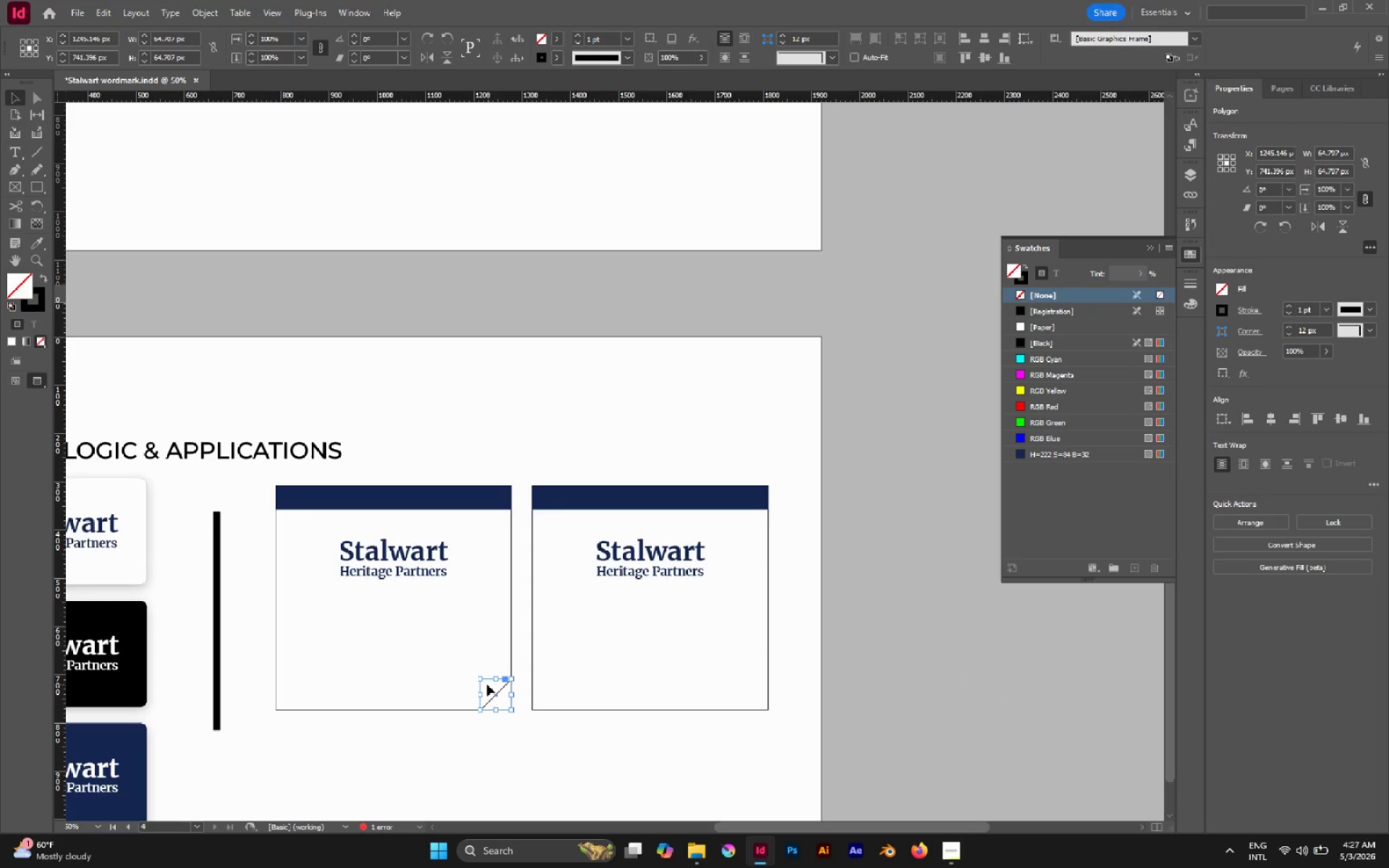 
hold_key(key=ShiftLeft, duration=1.77)
left_click_drag(start_coordinate=[483, 681], to_coordinate=[470, 669])
 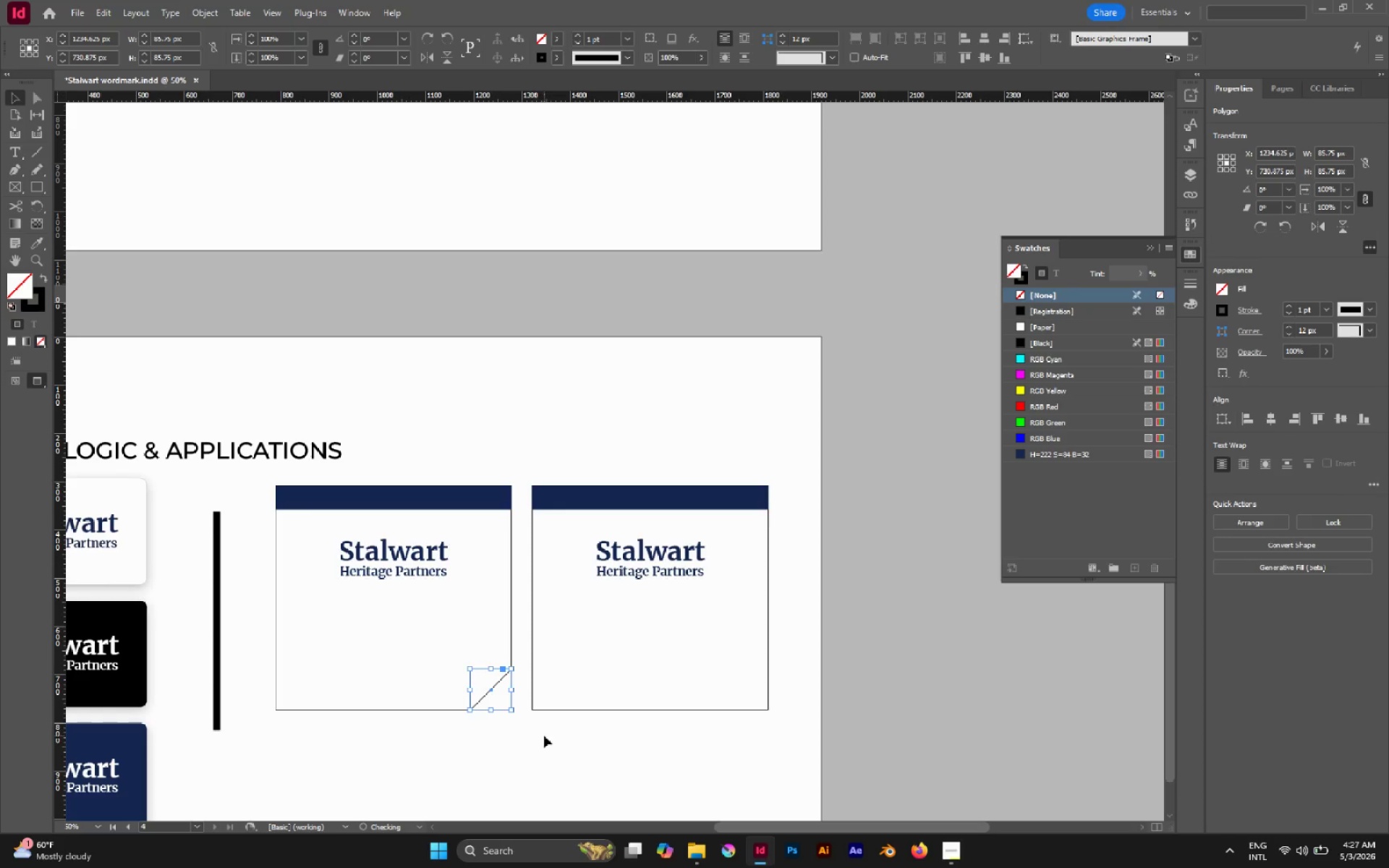 
left_click([544, 736])
 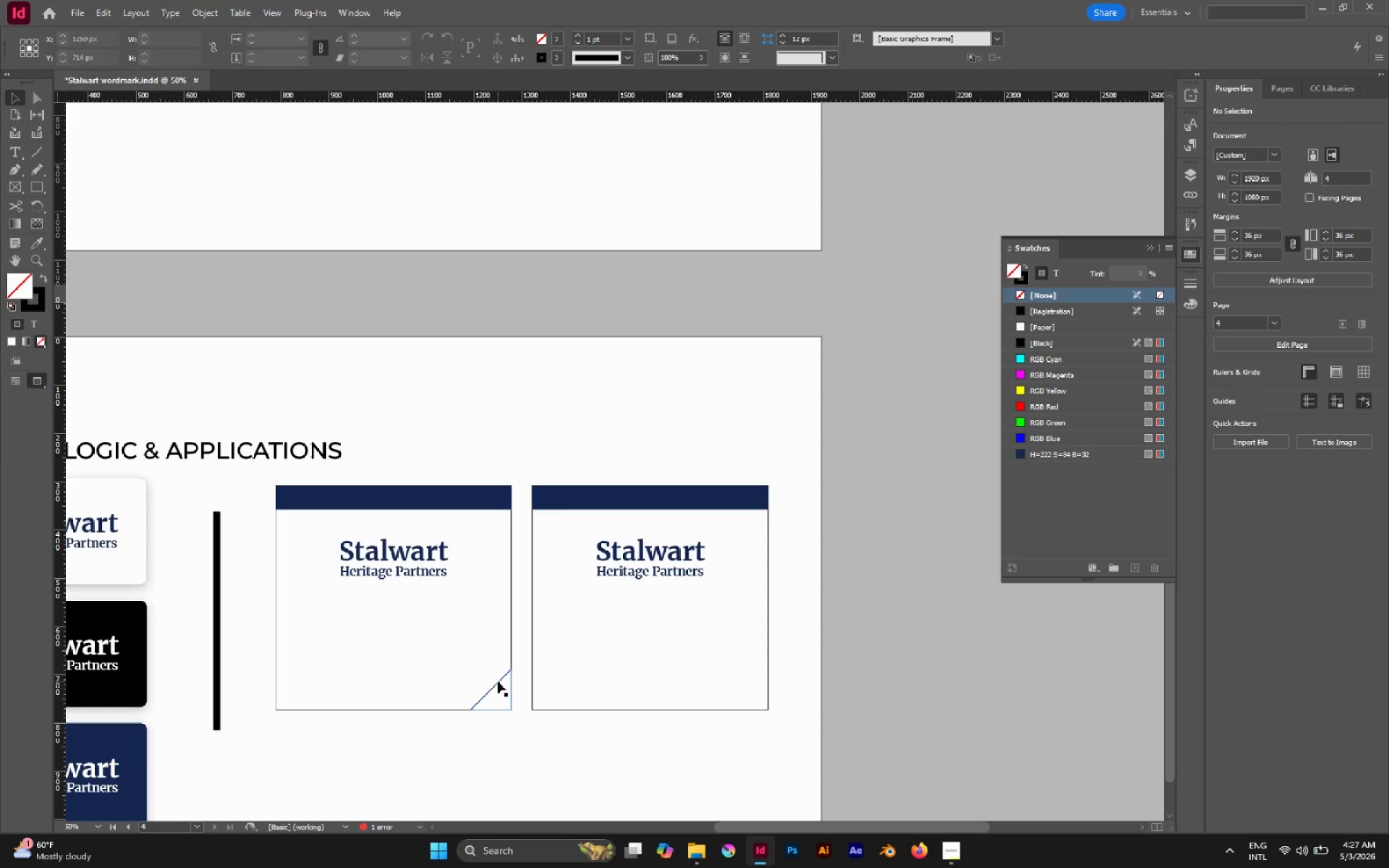 
left_click([498, 681])
 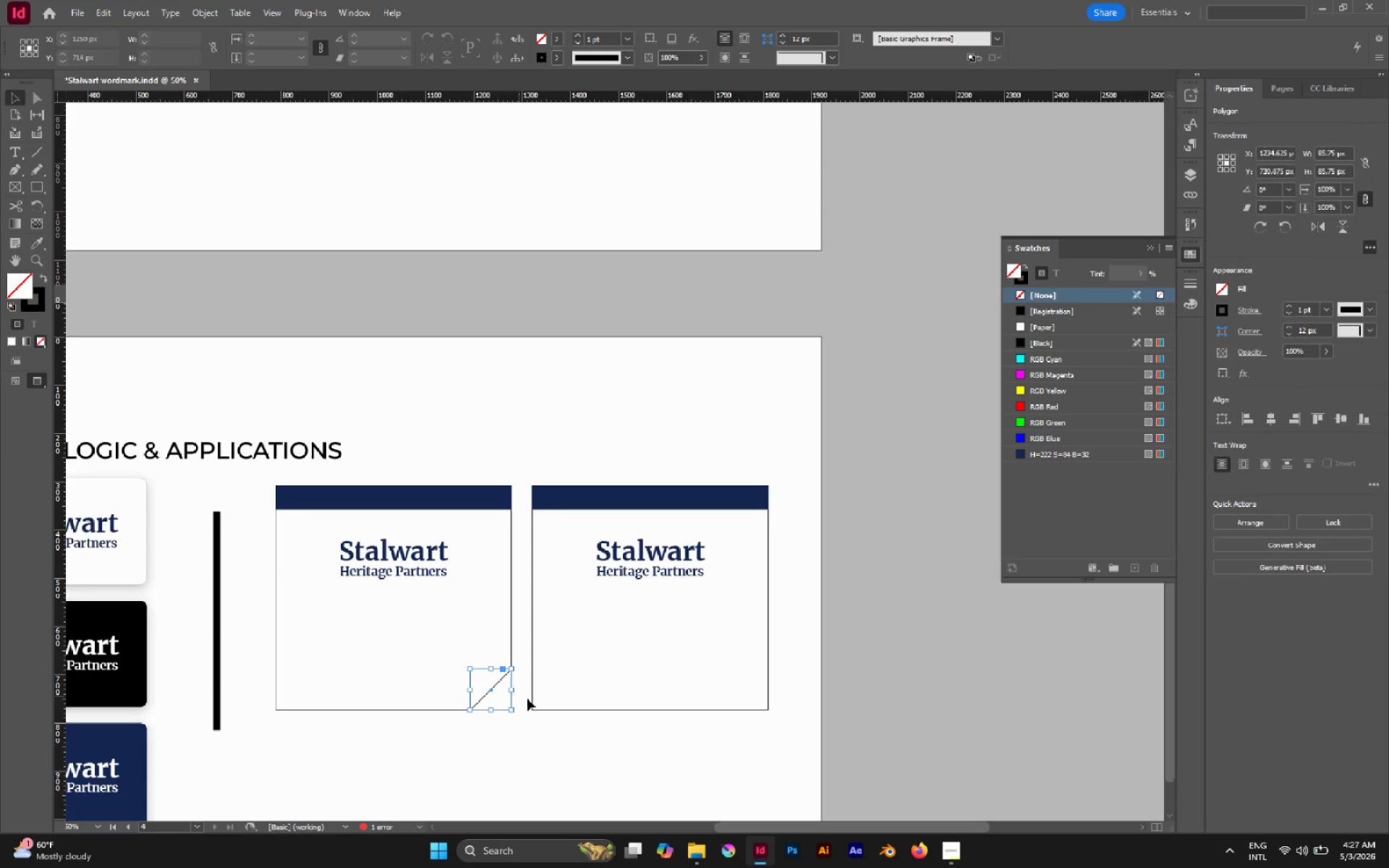 
key(I)
 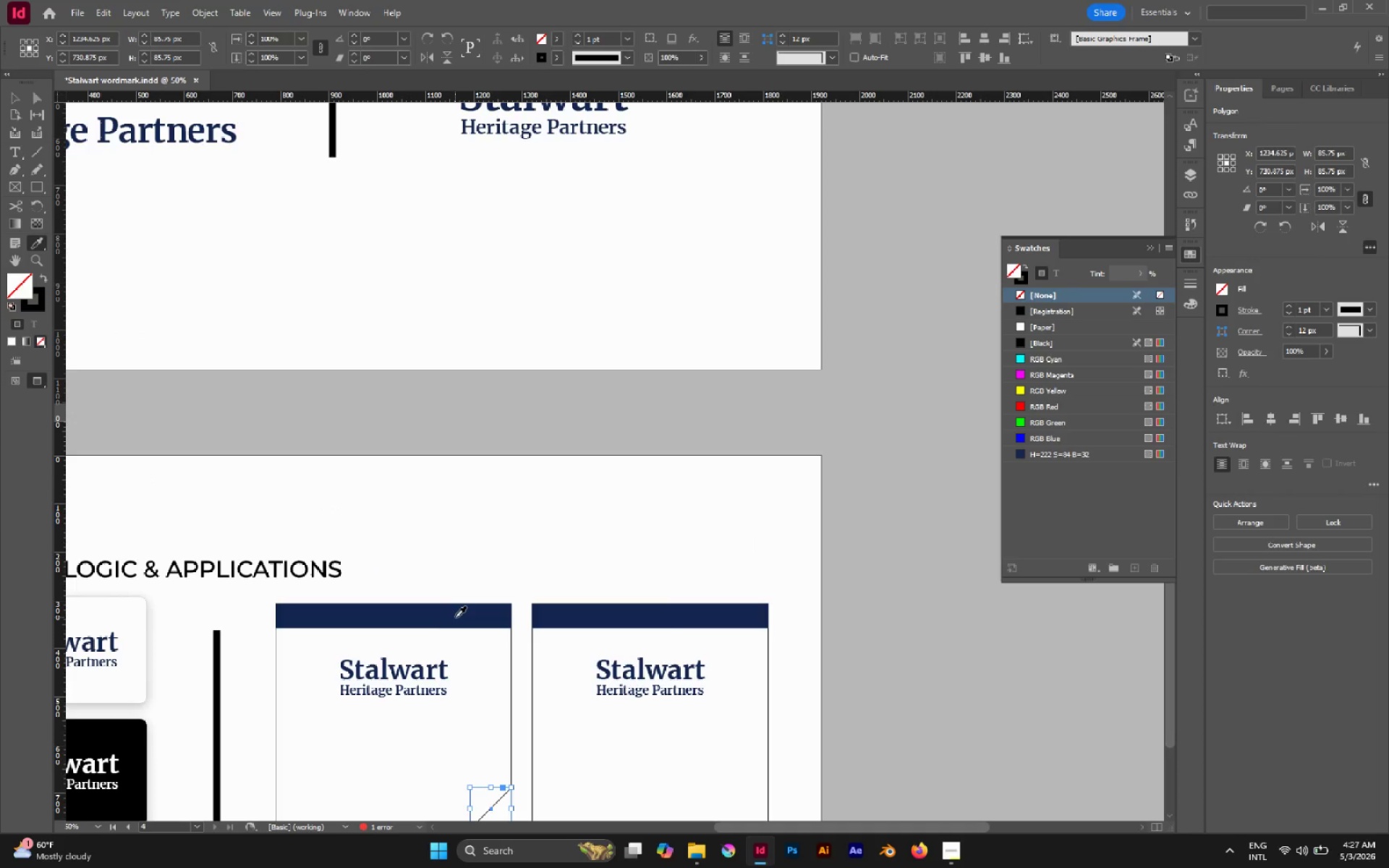 
scroll: coordinate [527, 699], scroll_direction: up, amount: 2.0
 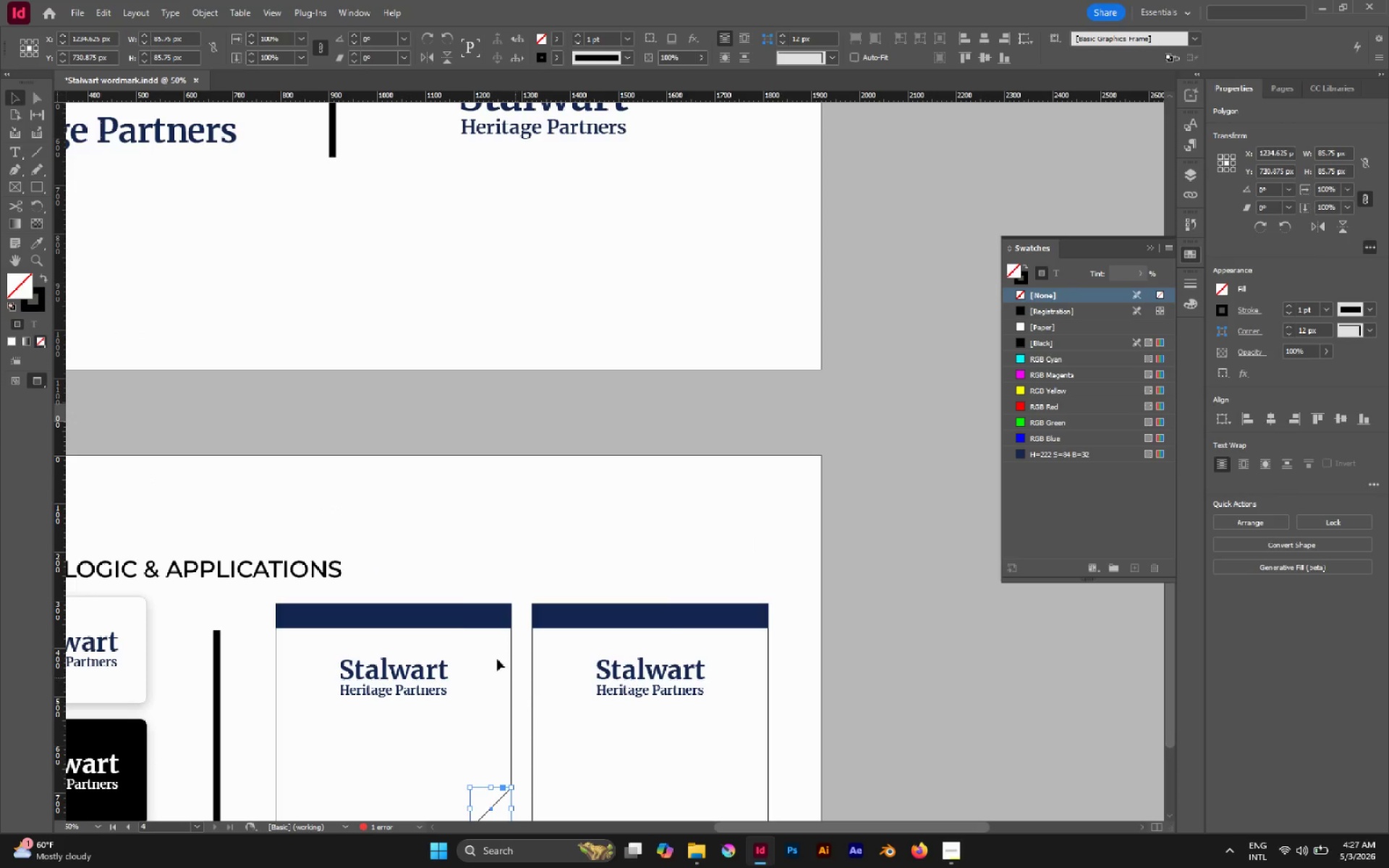 
left_click([456, 618])
 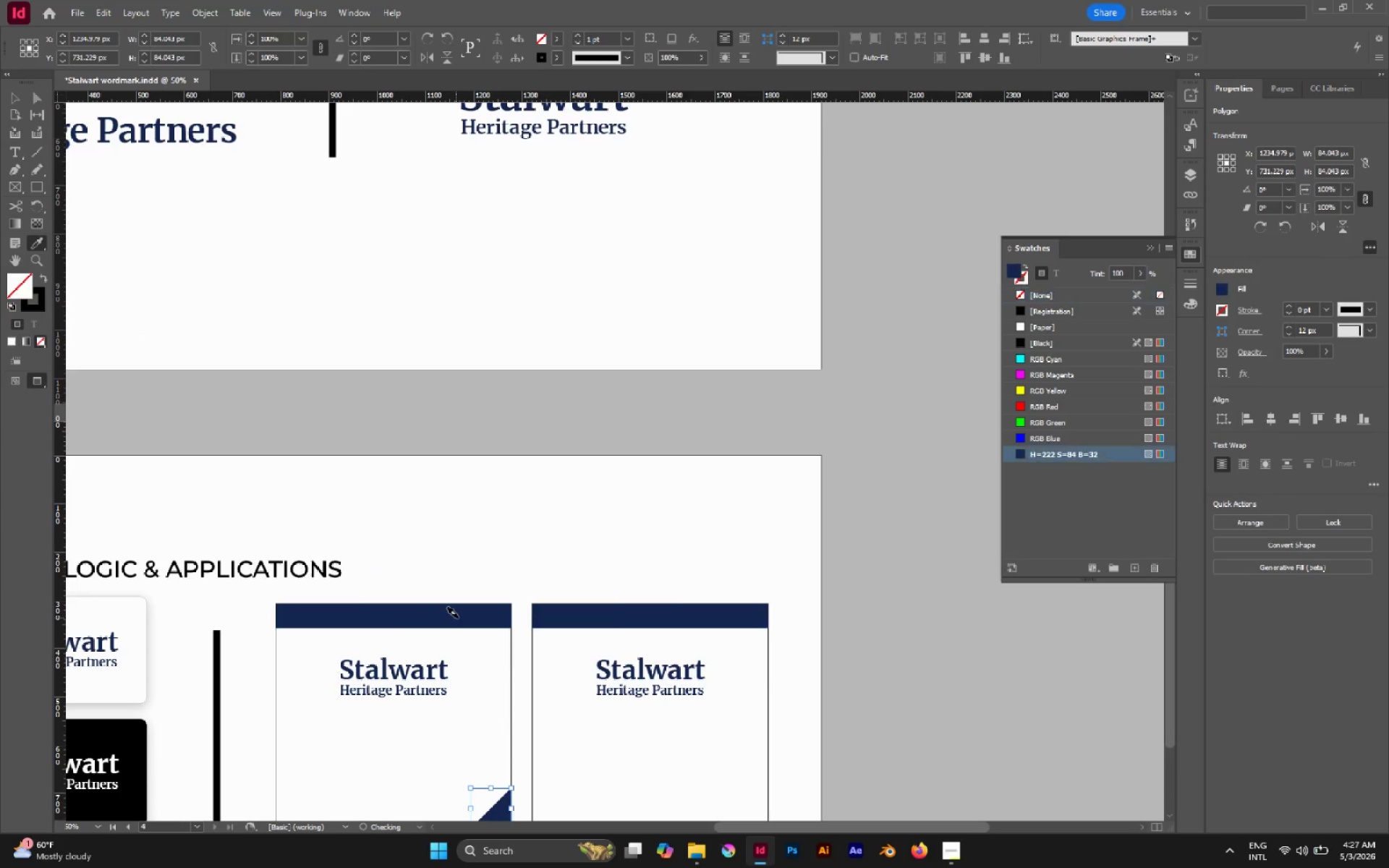 
scroll: coordinate [460, 621], scroll_direction: down, amount: 3.0
 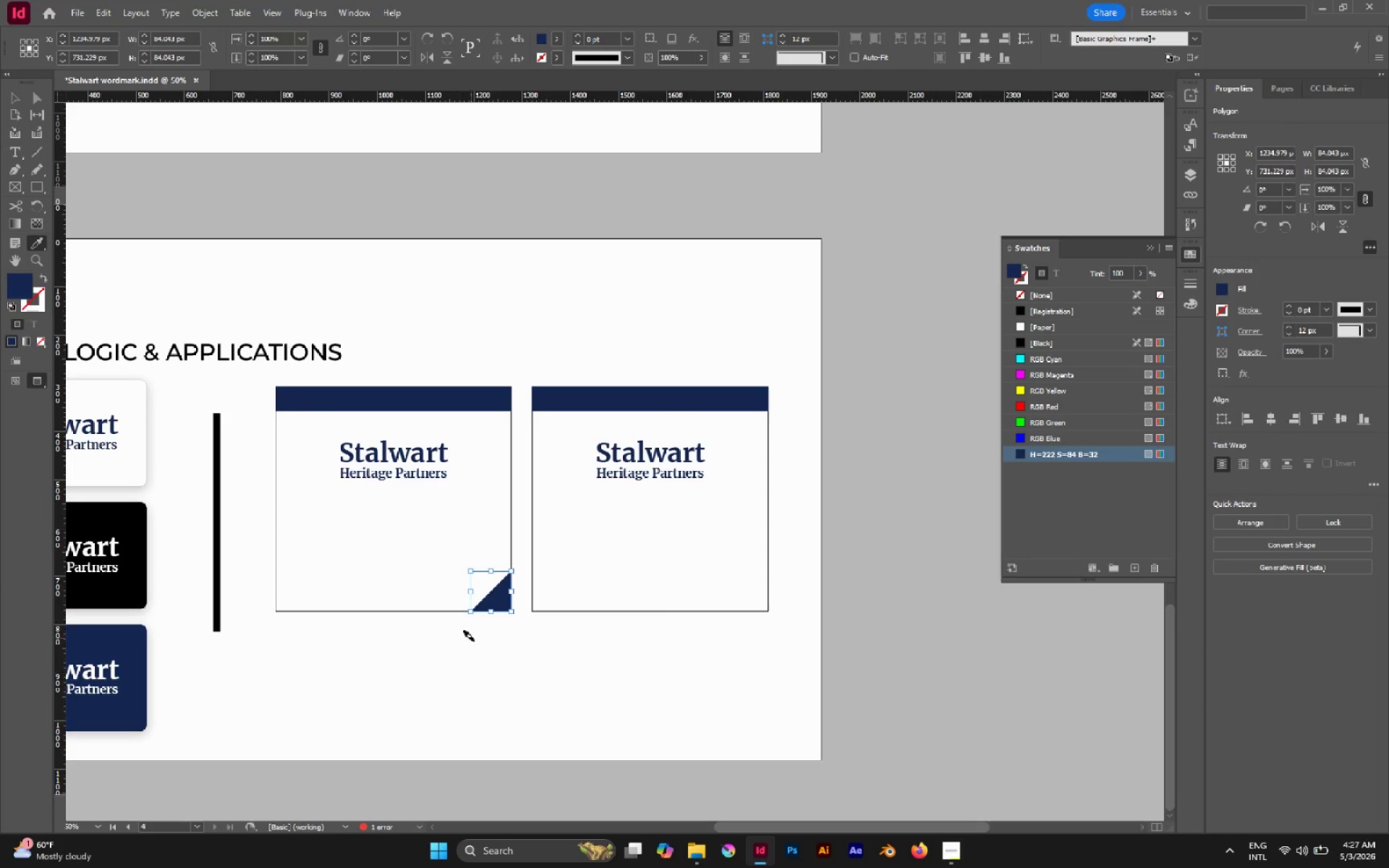 
key(V)
 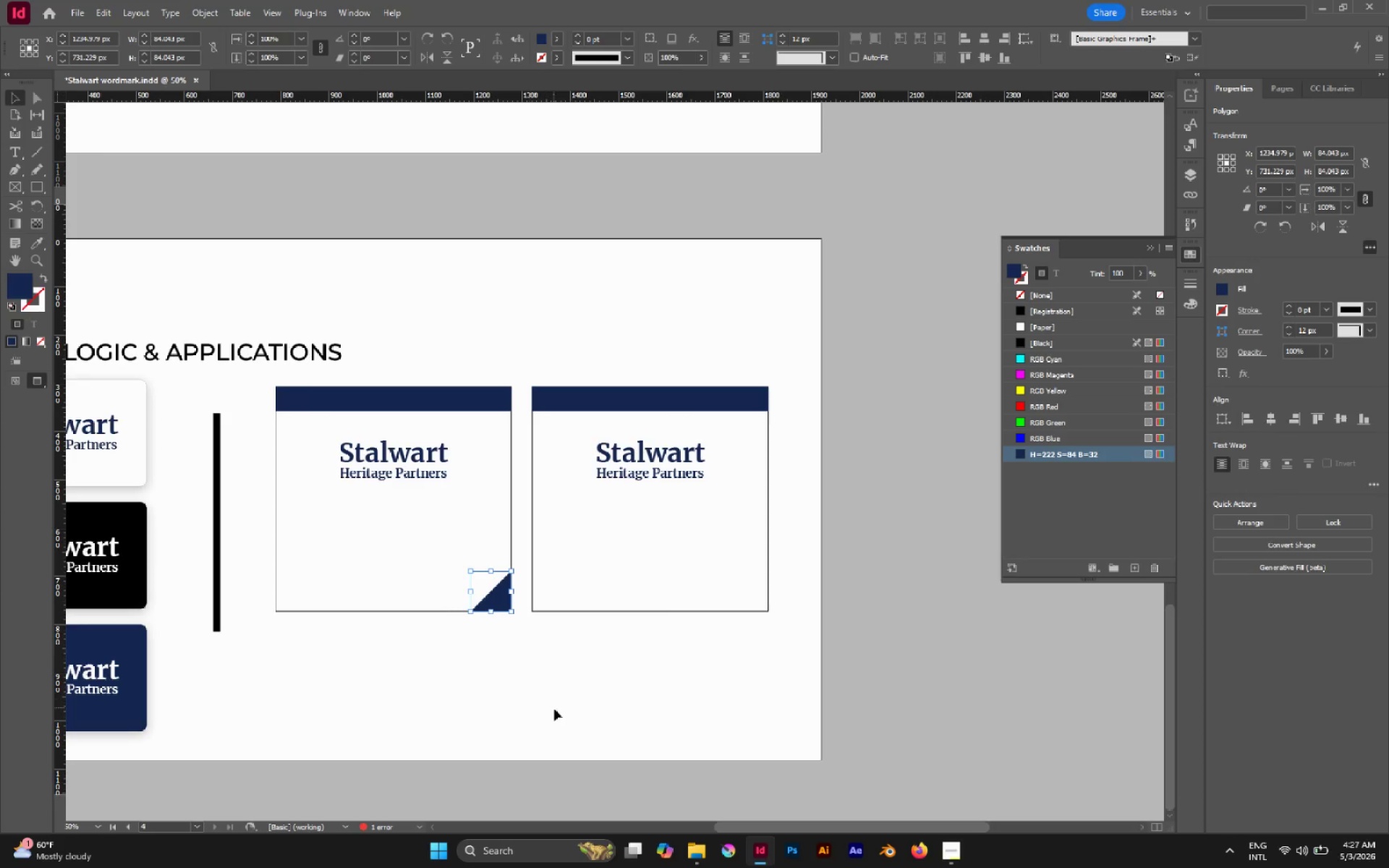 
left_click([554, 709])
 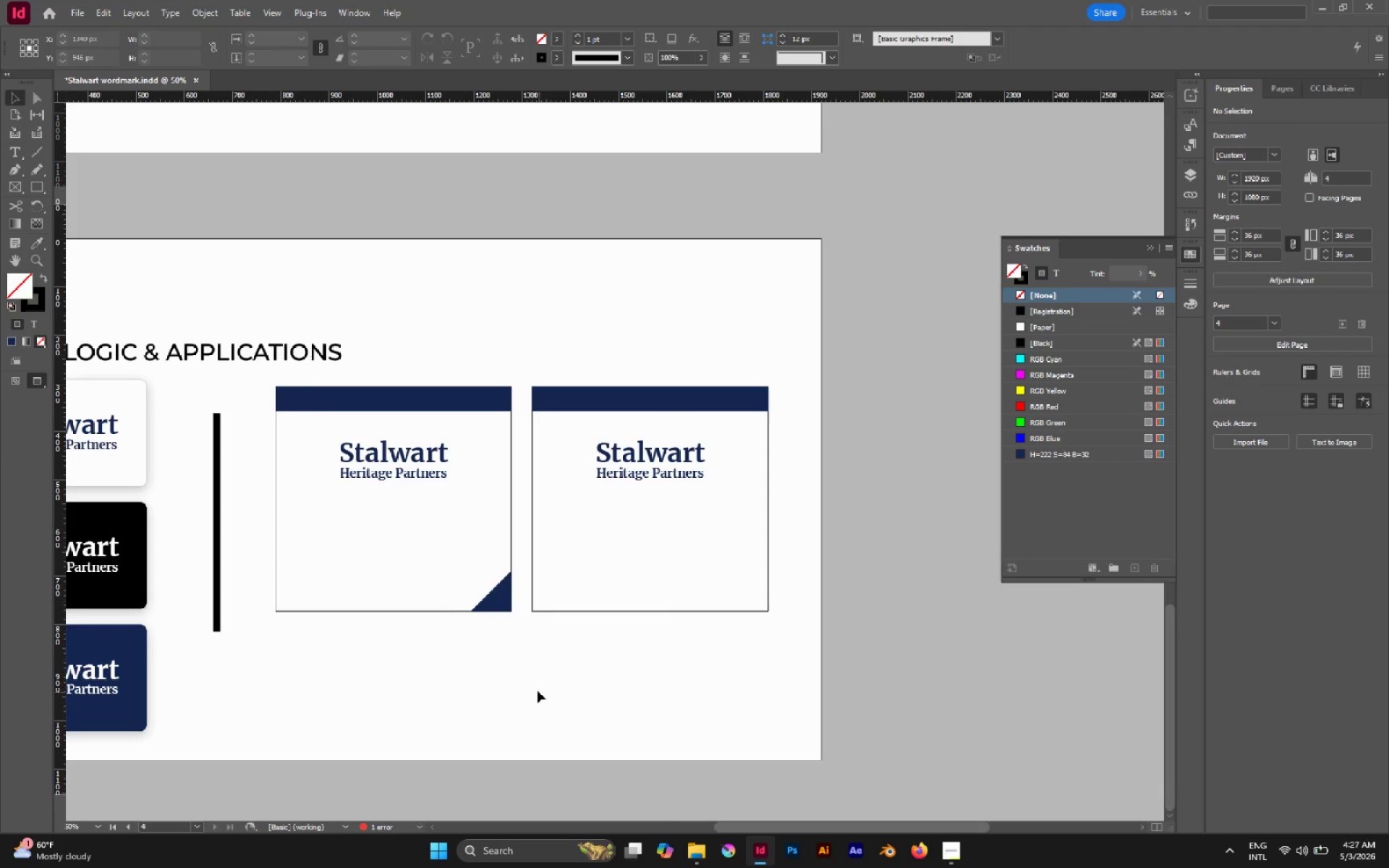 
scroll: coordinate [528, 684], scroll_direction: up, amount: 1.0
 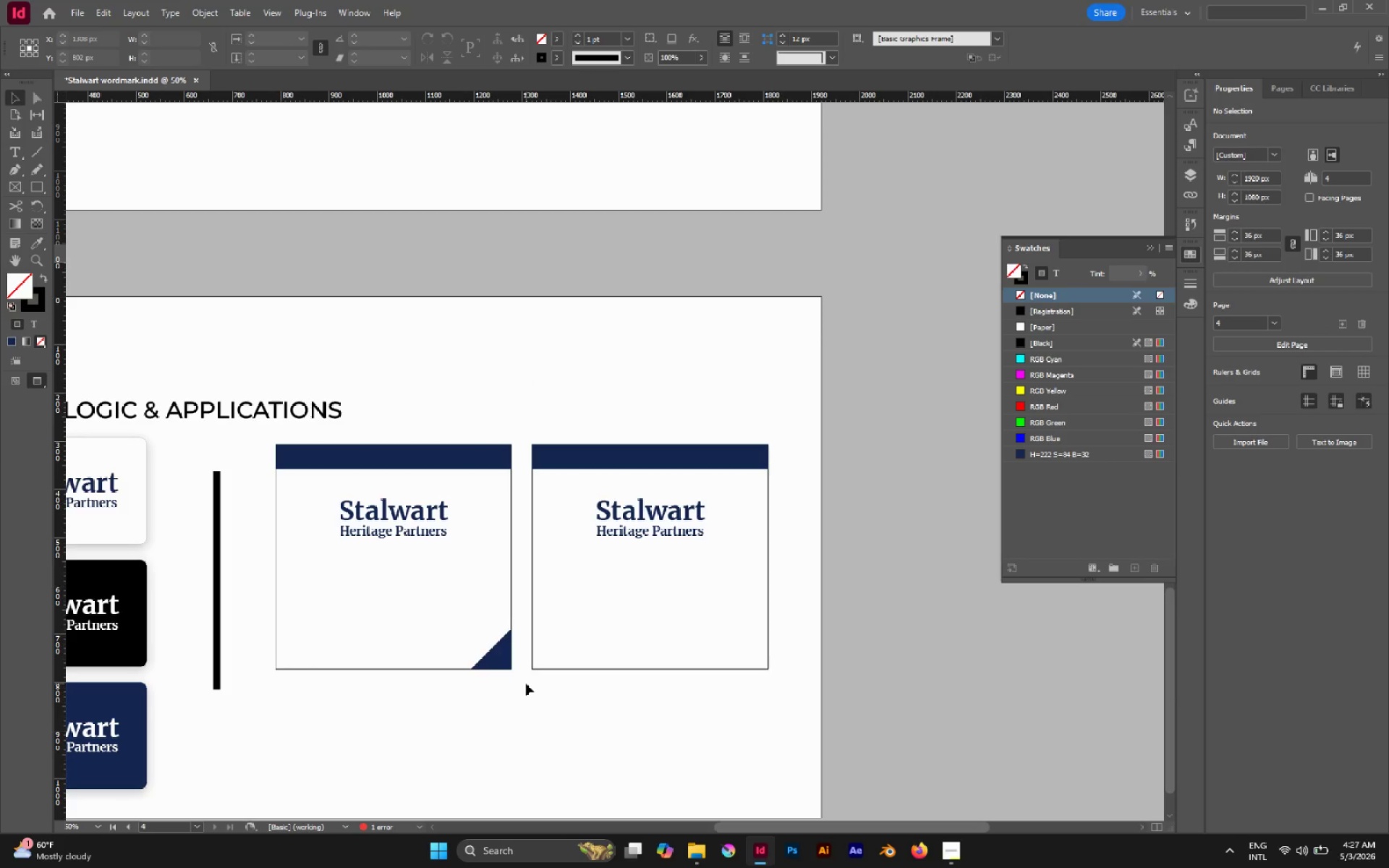 
left_click([497, 658])
 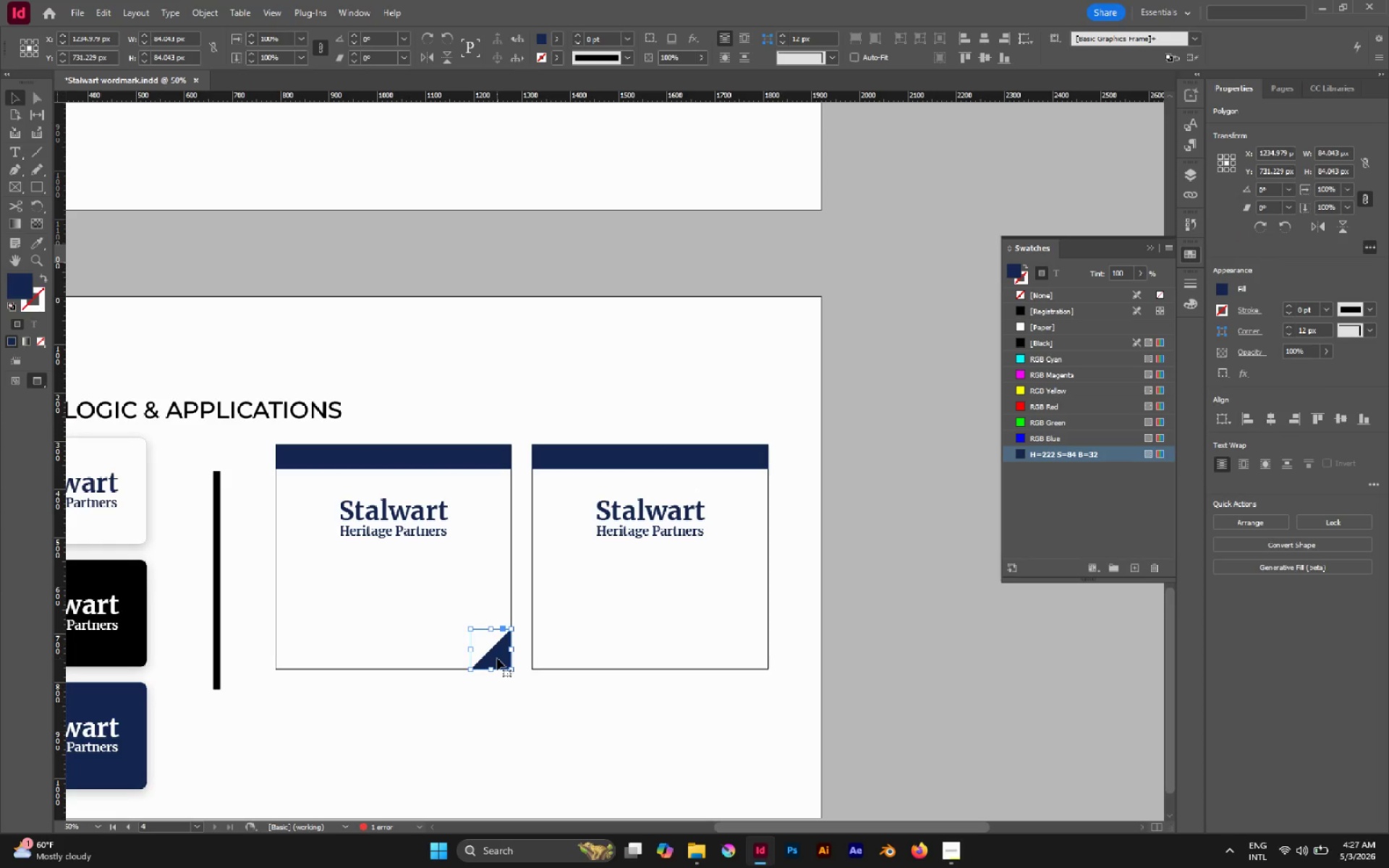 
hold_key(key=AltLeft, duration=1.3)
left_click_drag(start_coordinate=[497, 658], to_coordinate=[467, 628])
 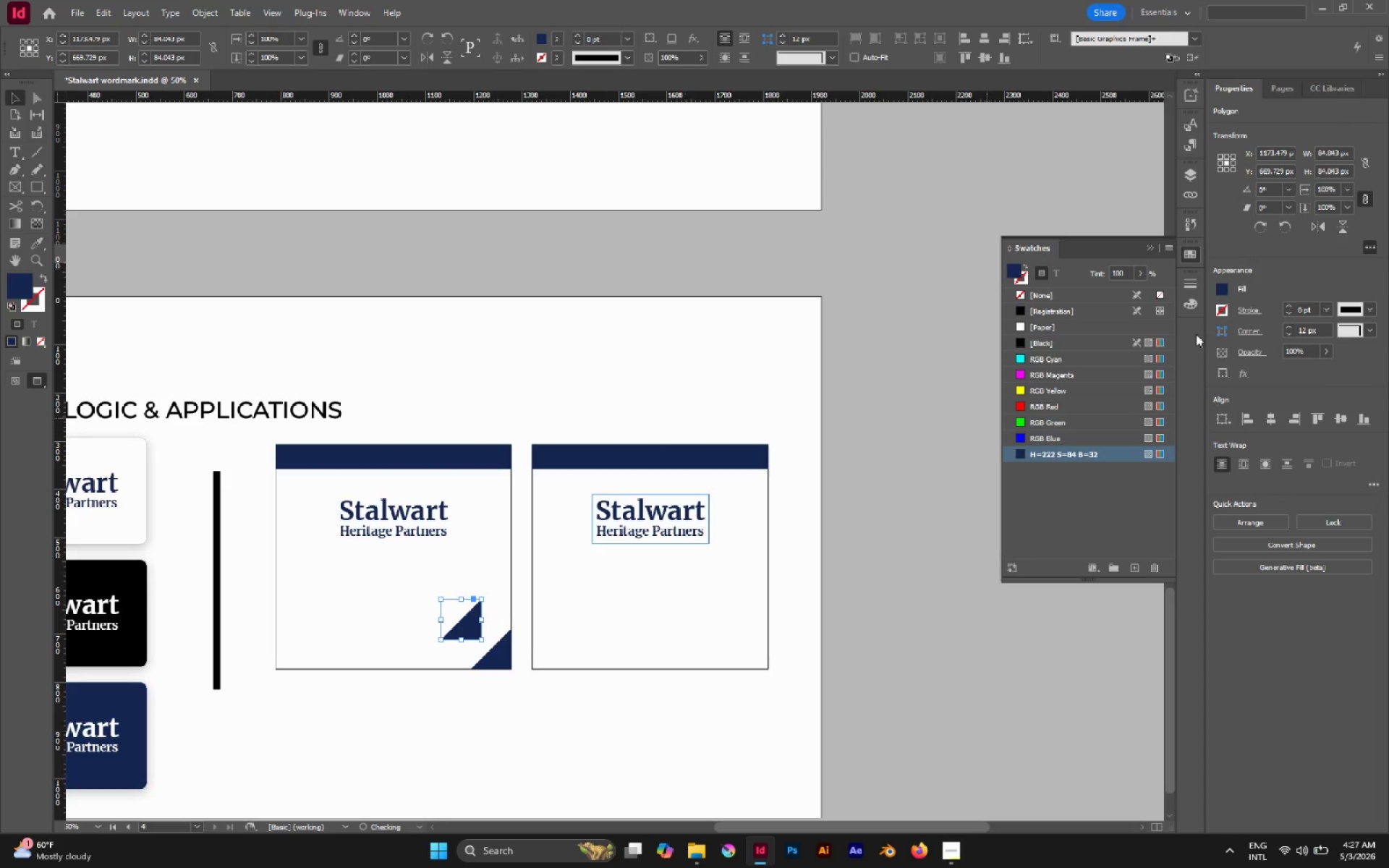 
hold_key(key=ShiftLeft, duration=0.77)
 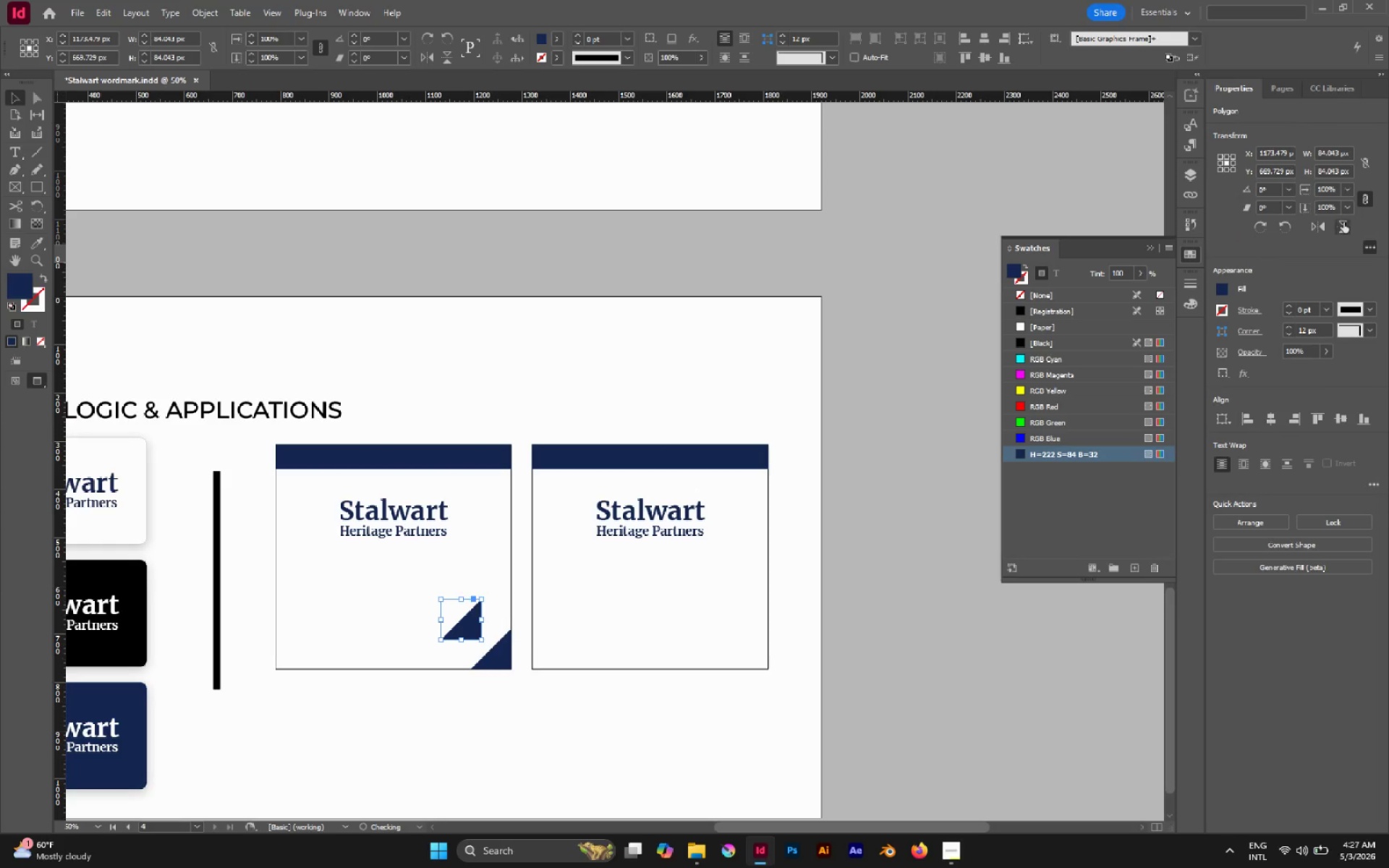 
left_click([1320, 225])
 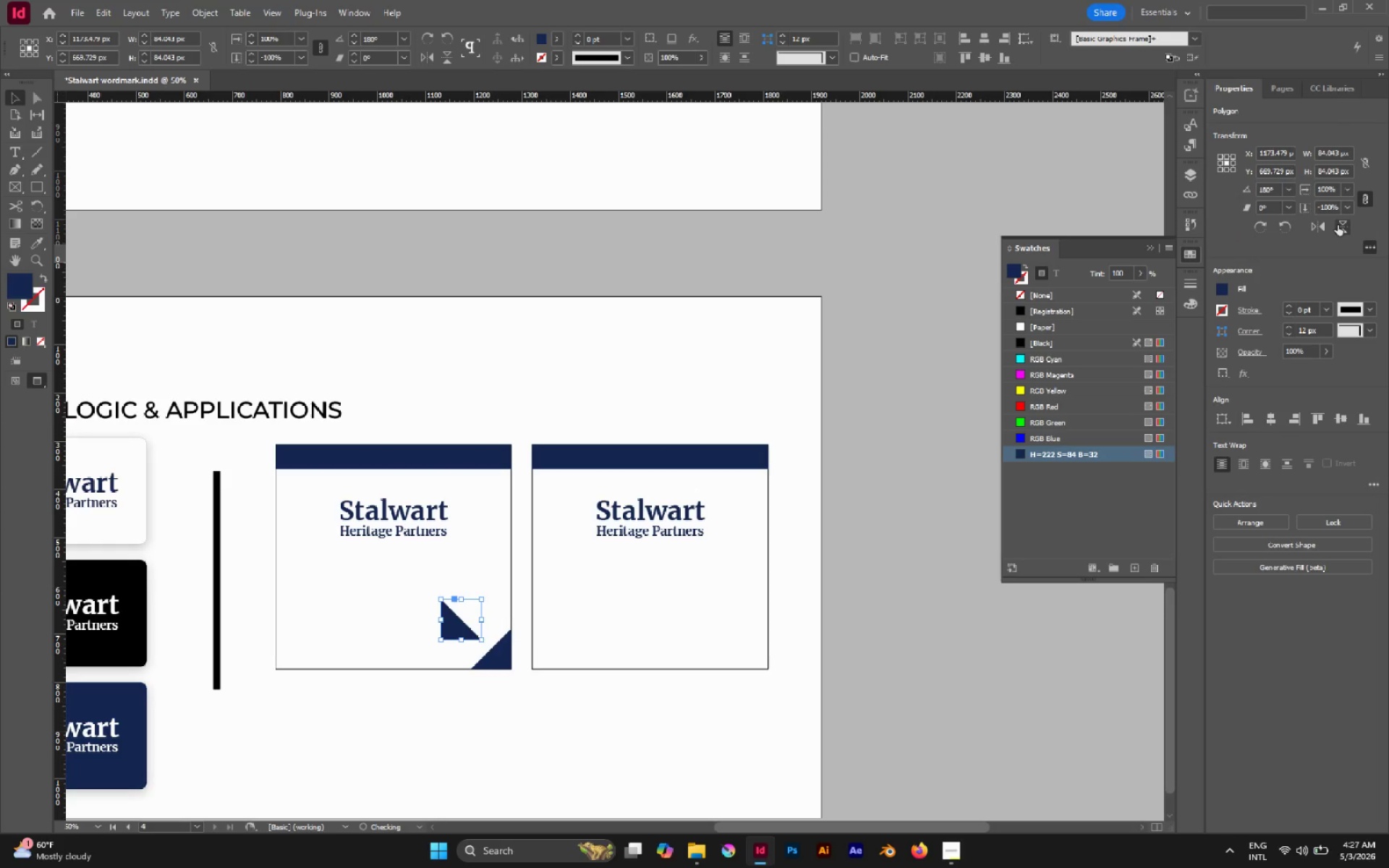 
left_click([1338, 225])
 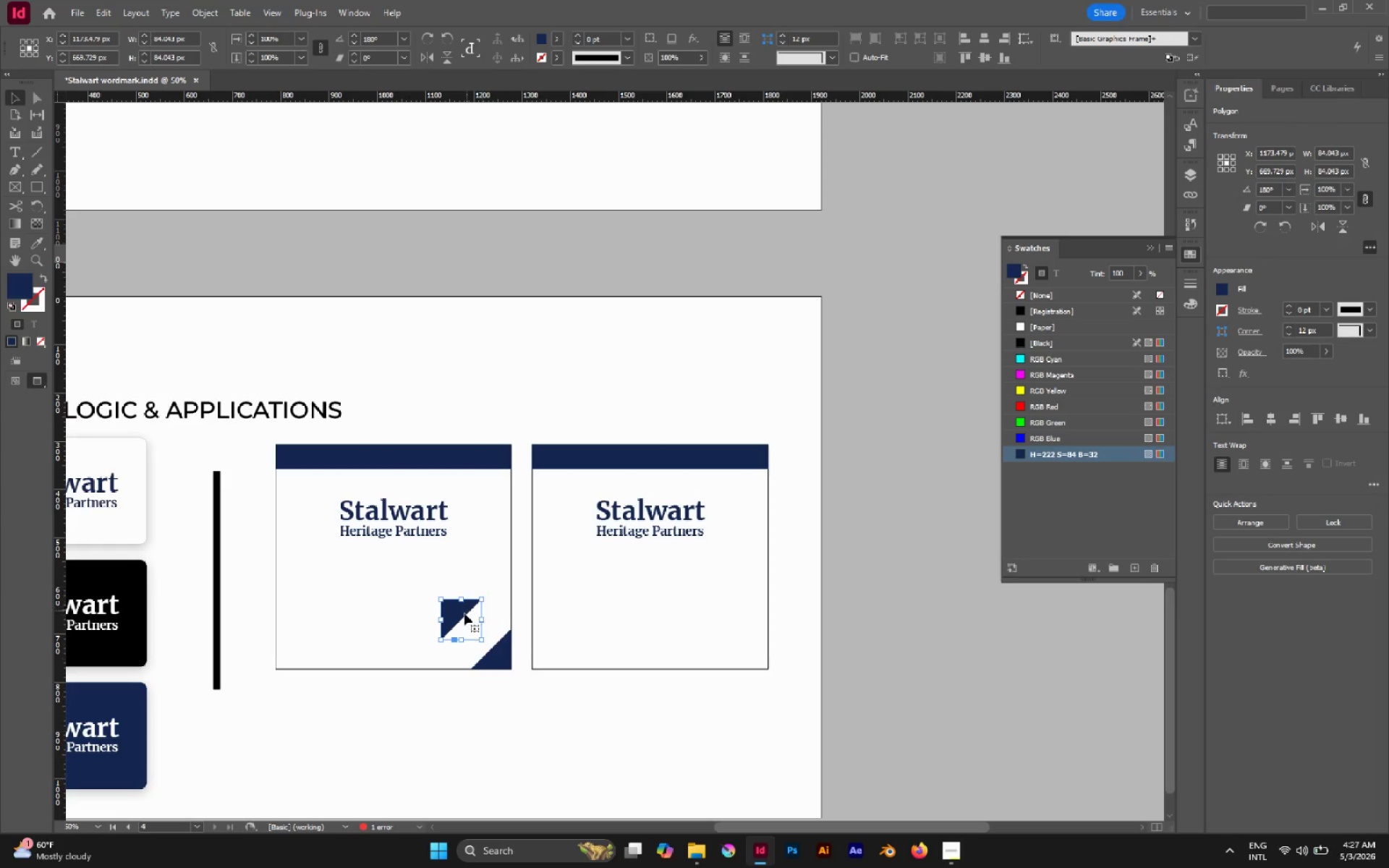 
left_click_drag(start_coordinate=[462, 613], to_coordinate=[490, 642])
 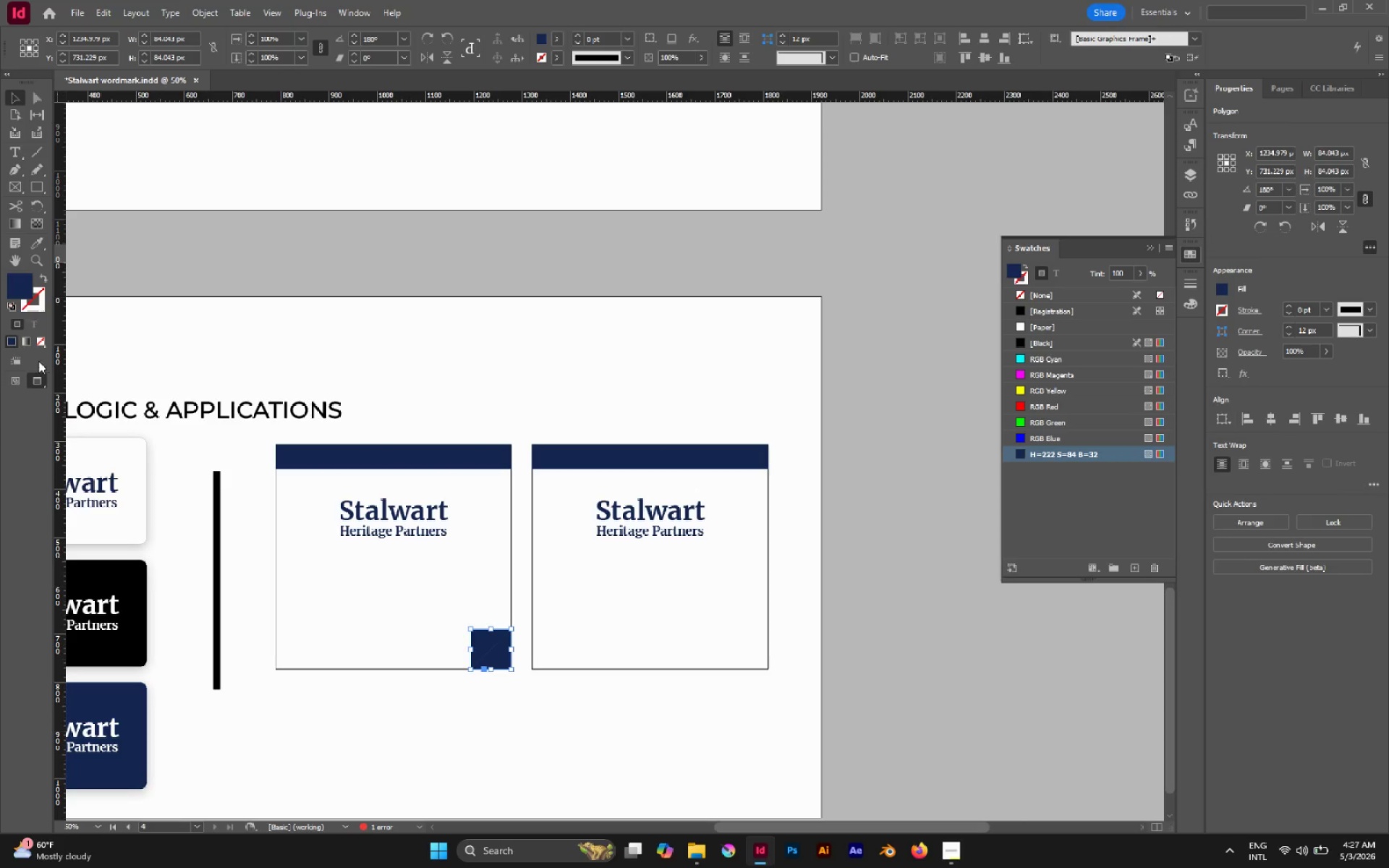 
double_click([22, 279])
 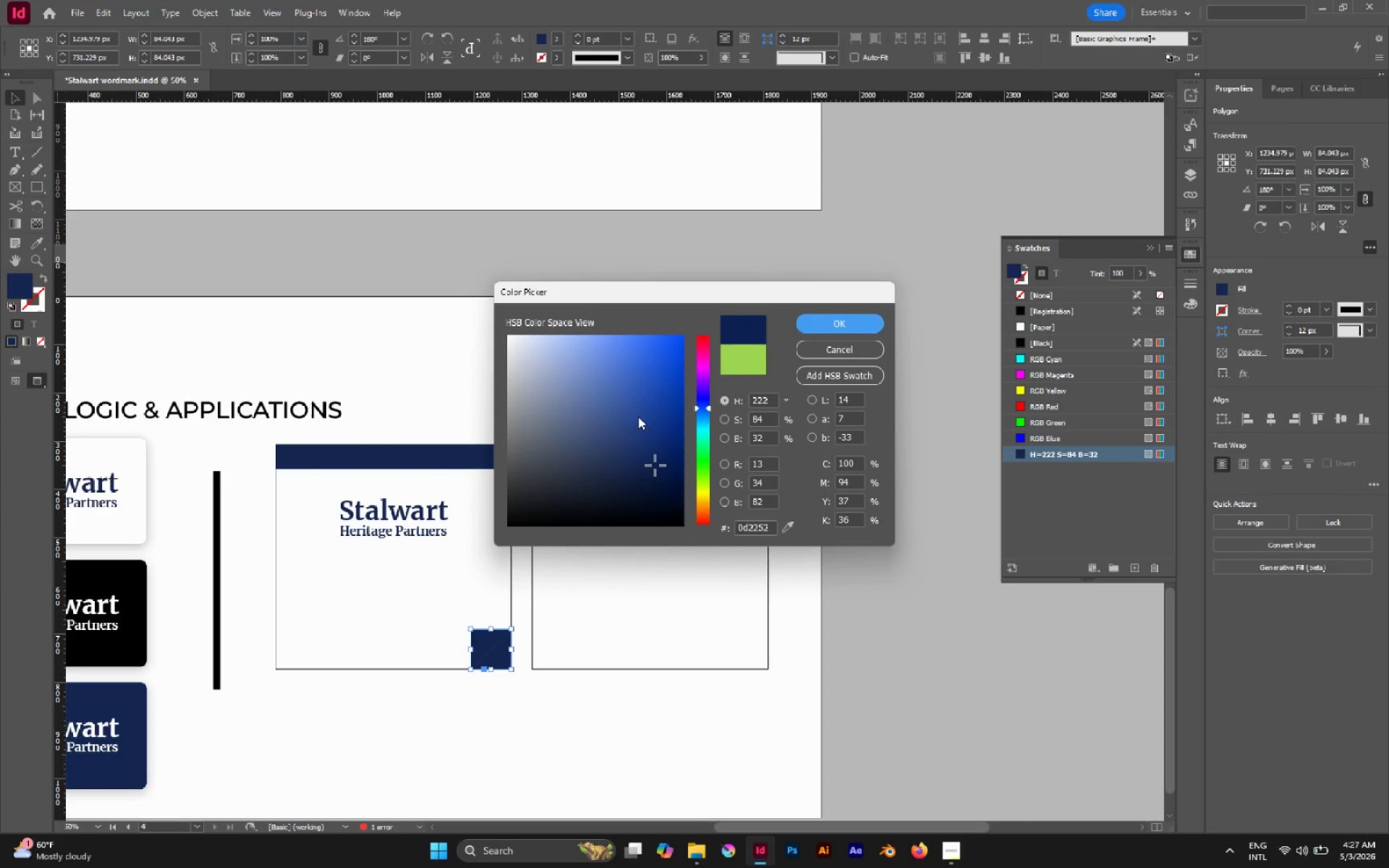 
left_click_drag(start_coordinate=[561, 377], to_coordinate=[538, 357])
 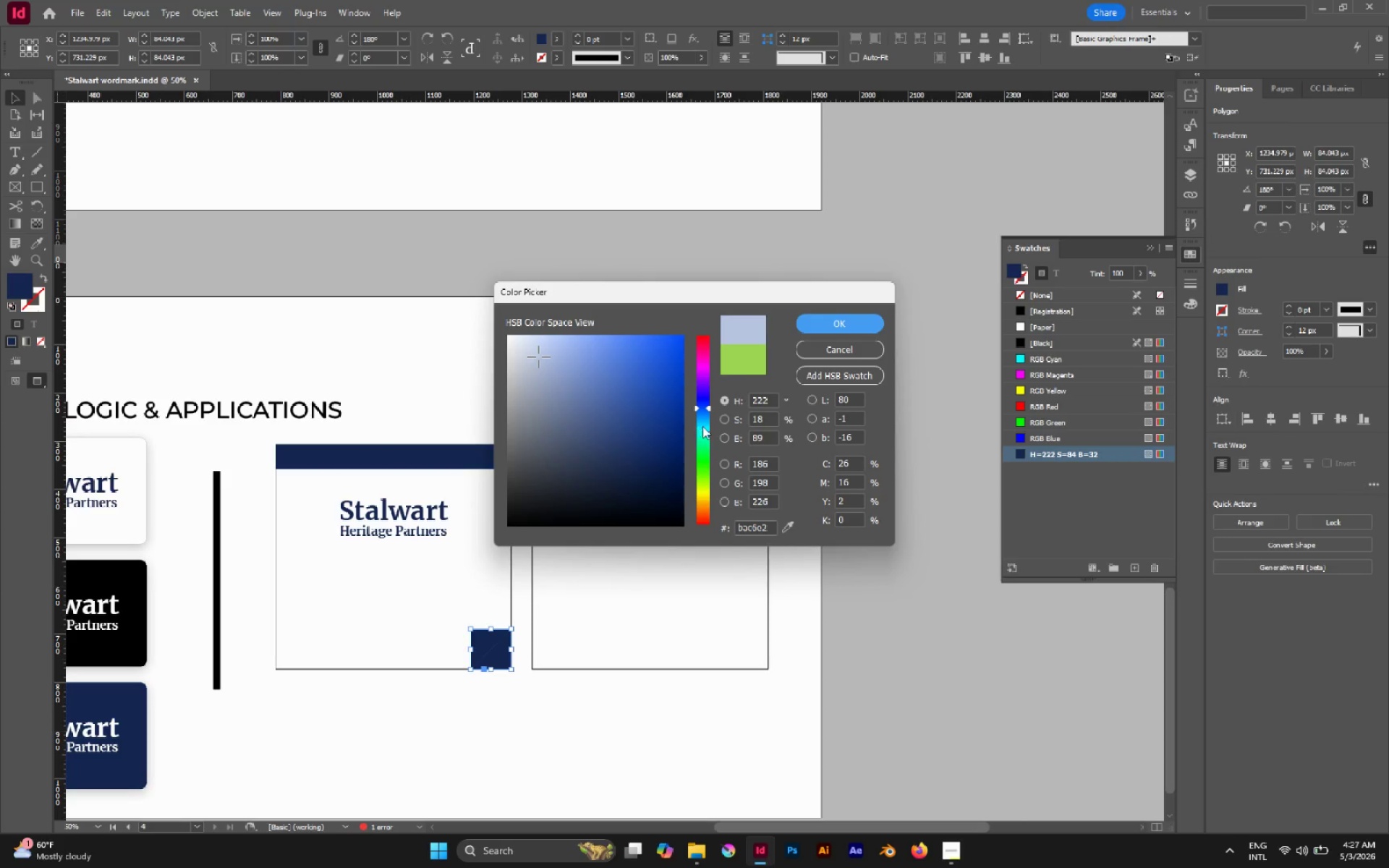 
left_click_drag(start_coordinate=[707, 428], to_coordinate=[708, 498])
 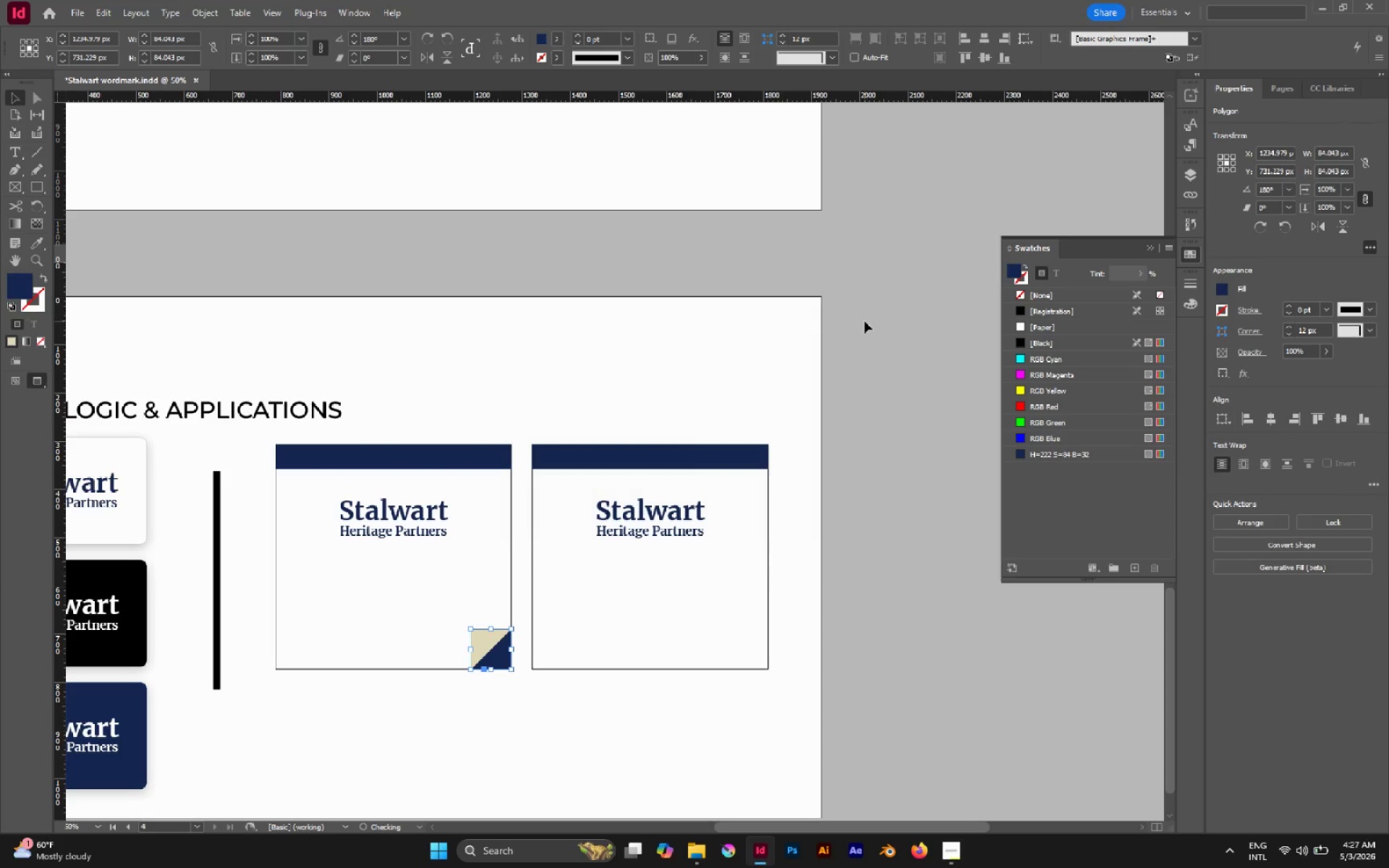 
left_click([730, 419])
 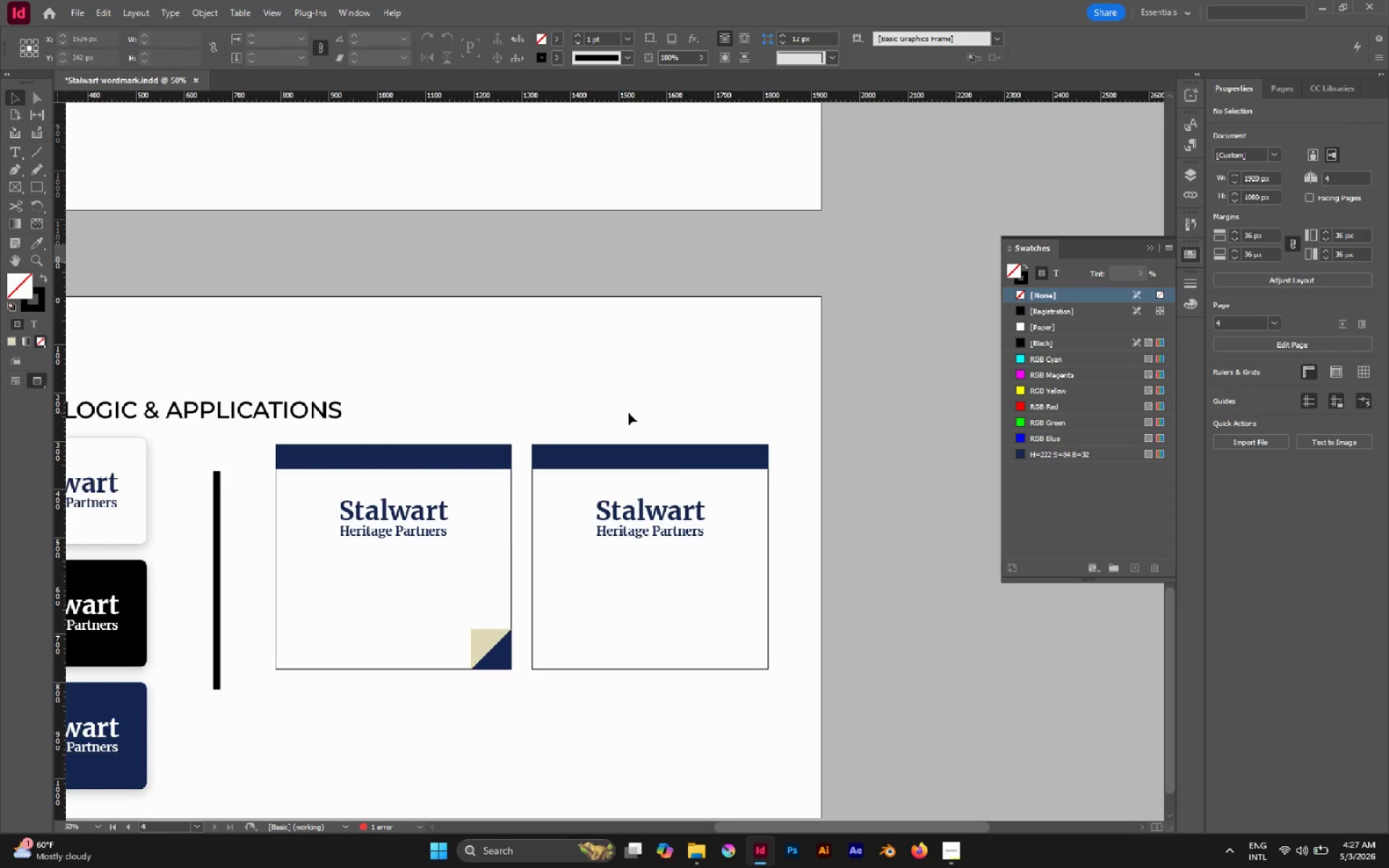 
hold_key(key=Space, duration=1.05)
 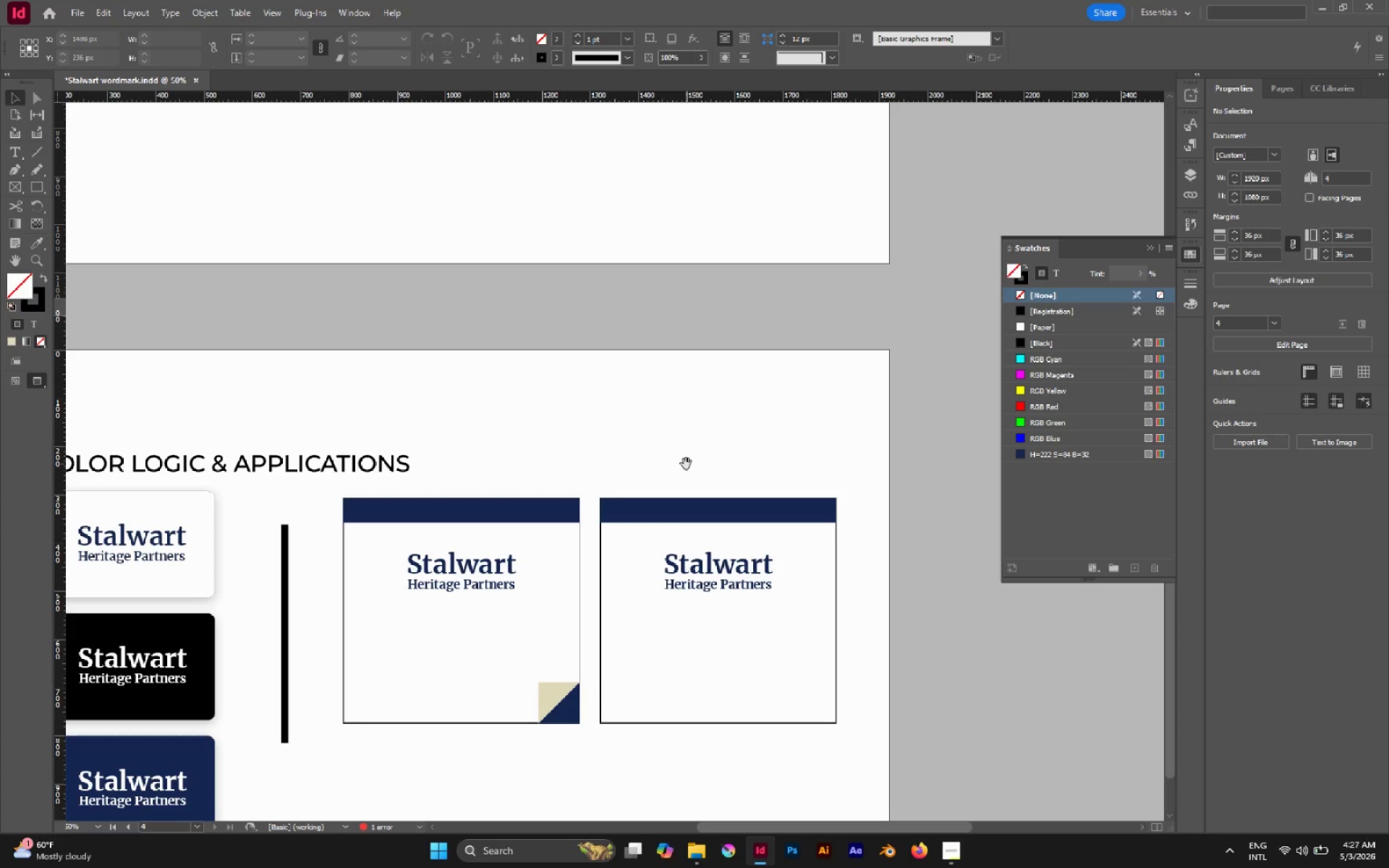 
left_click_drag(start_coordinate=[617, 410], to_coordinate=[686, 464])
 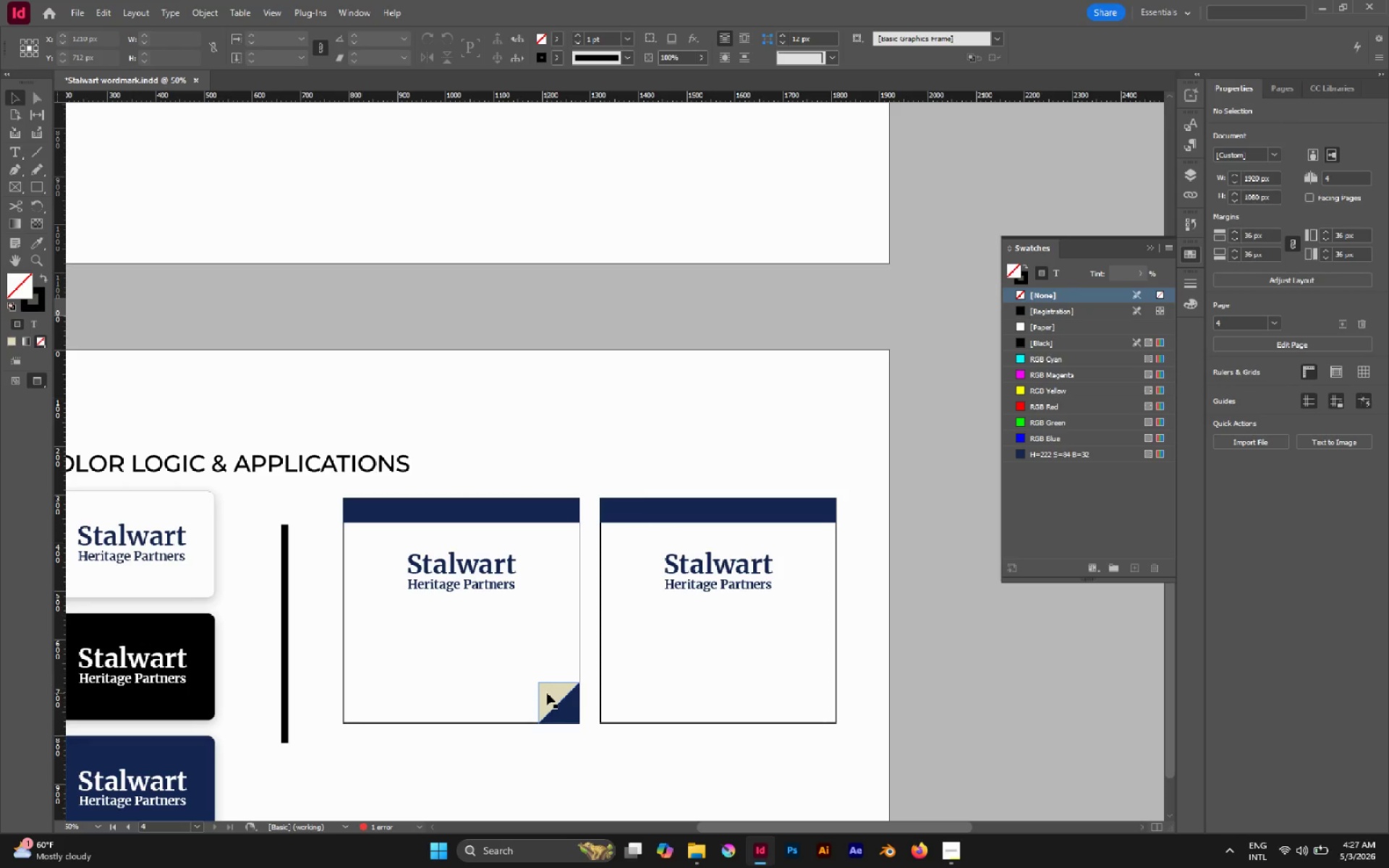 
wait(5.77)
 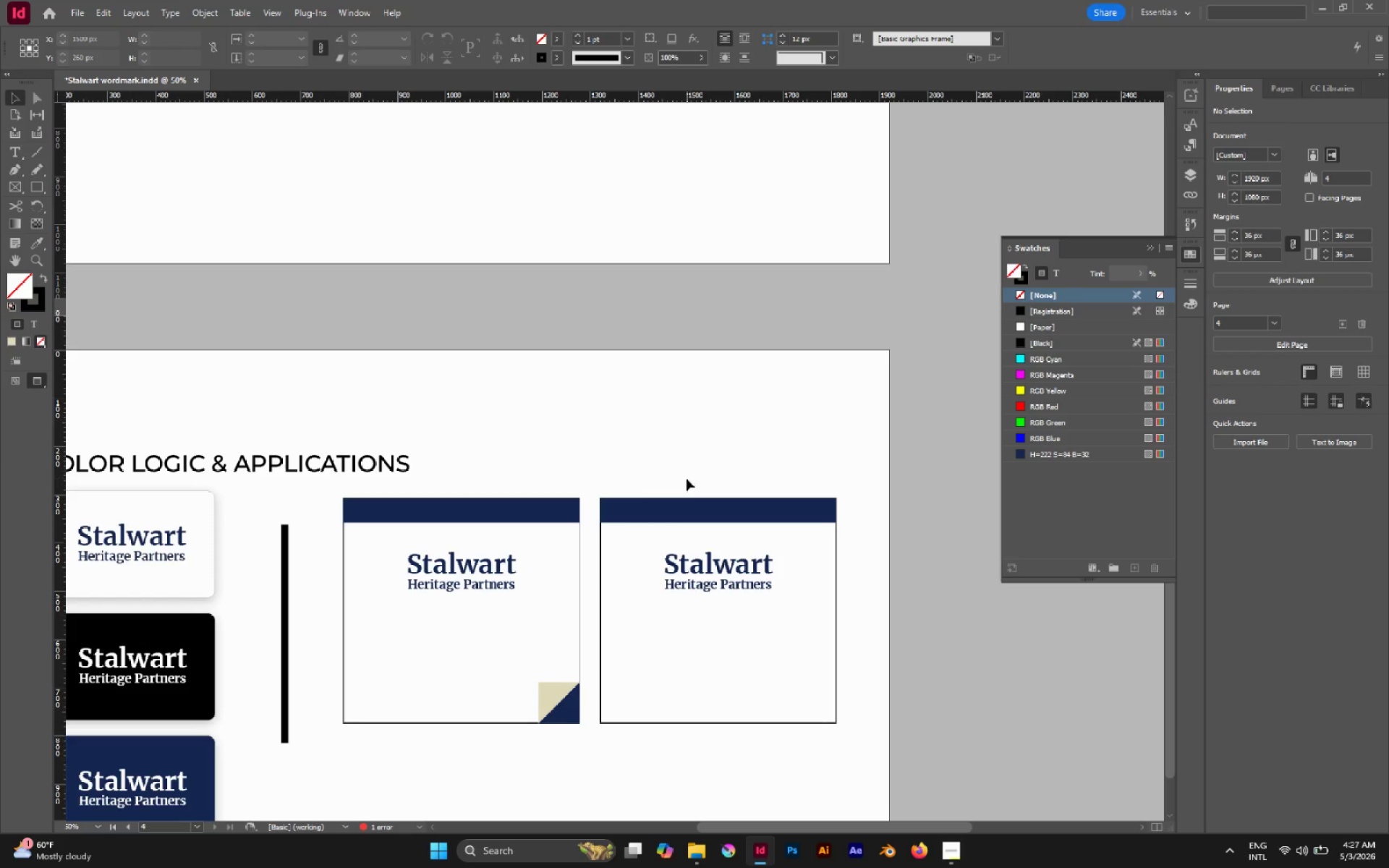 
left_click([578, 595])
 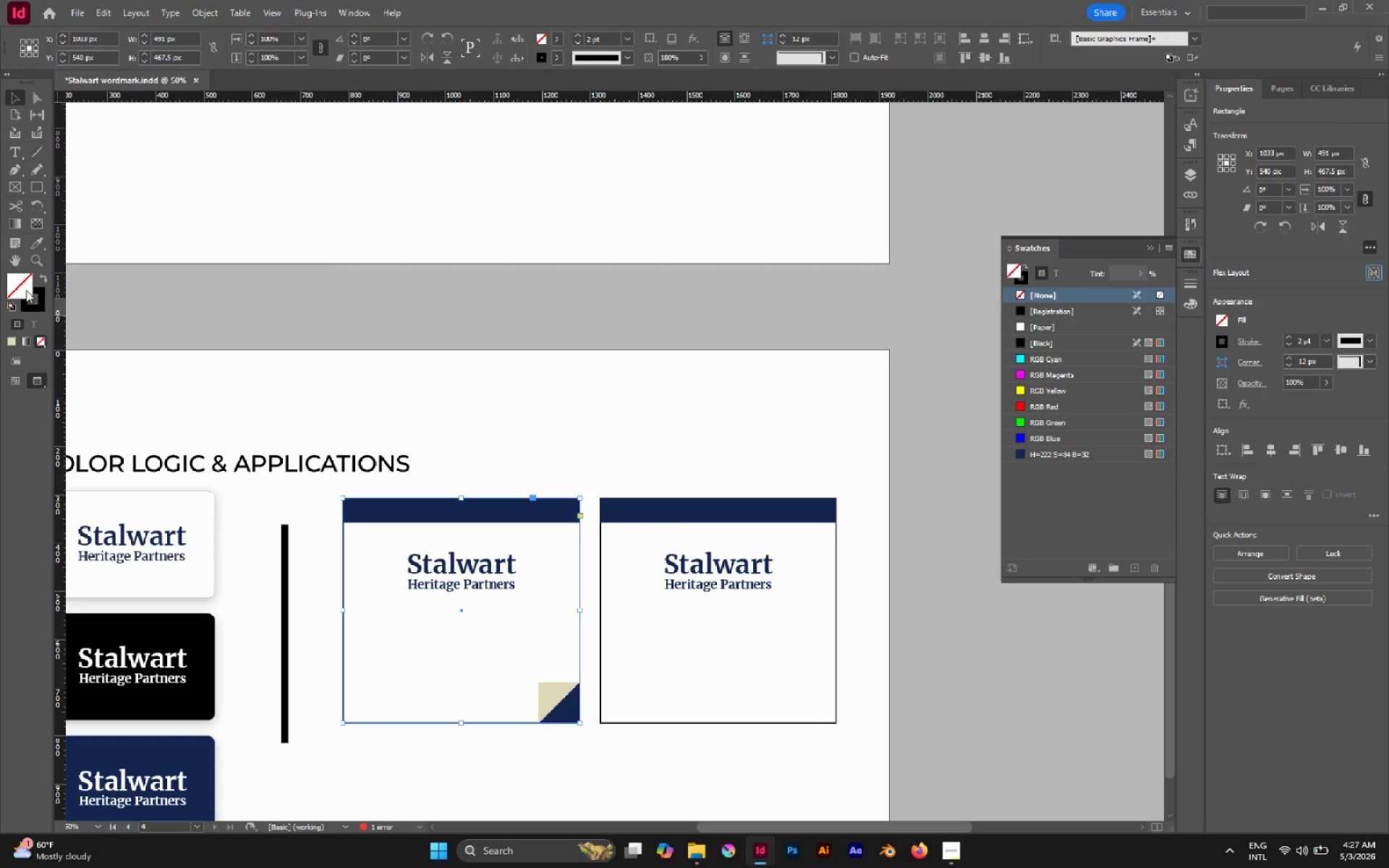 
double_click([26, 290])
 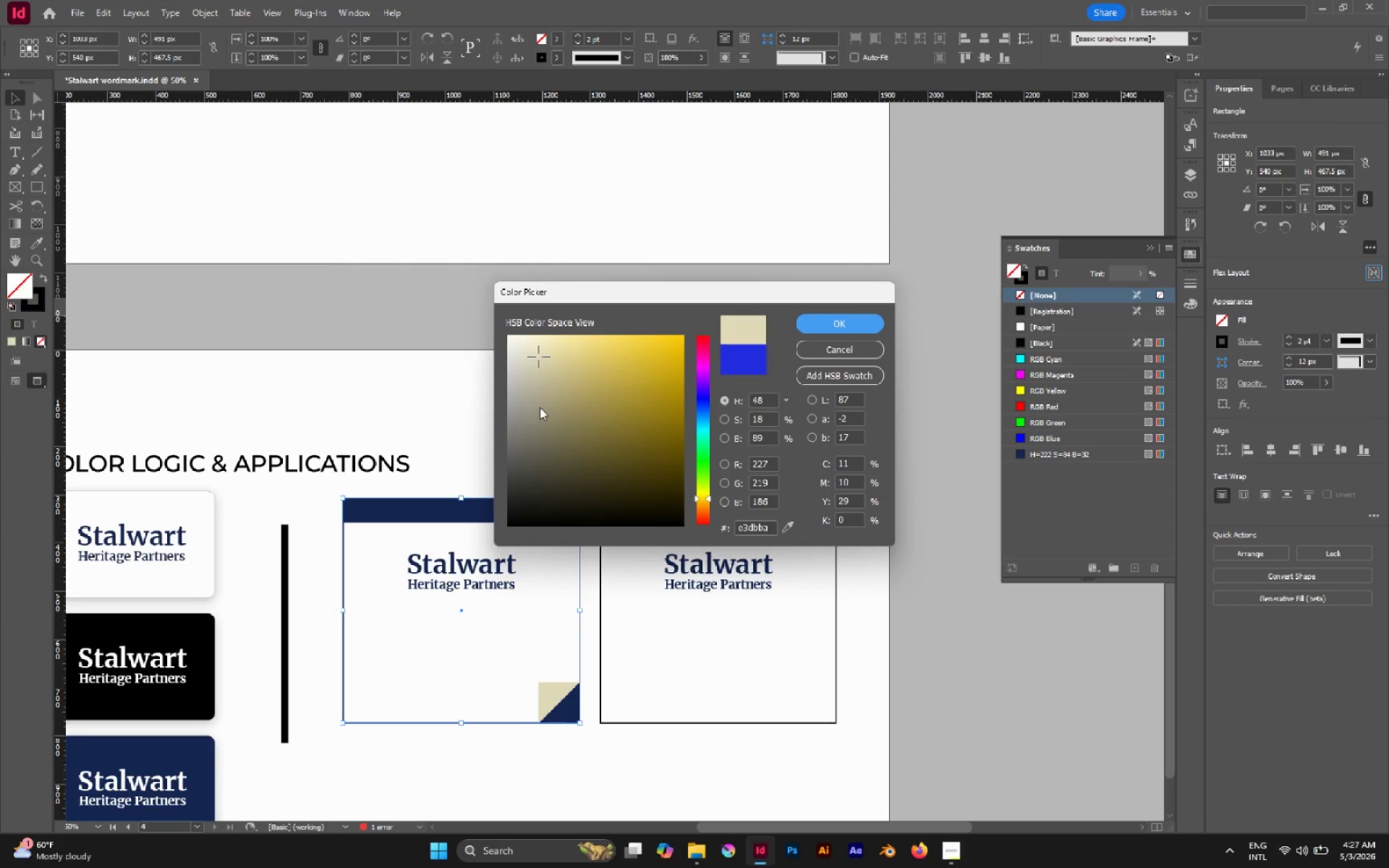 
left_click_drag(start_coordinate=[570, 375], to_coordinate=[401, 218])
 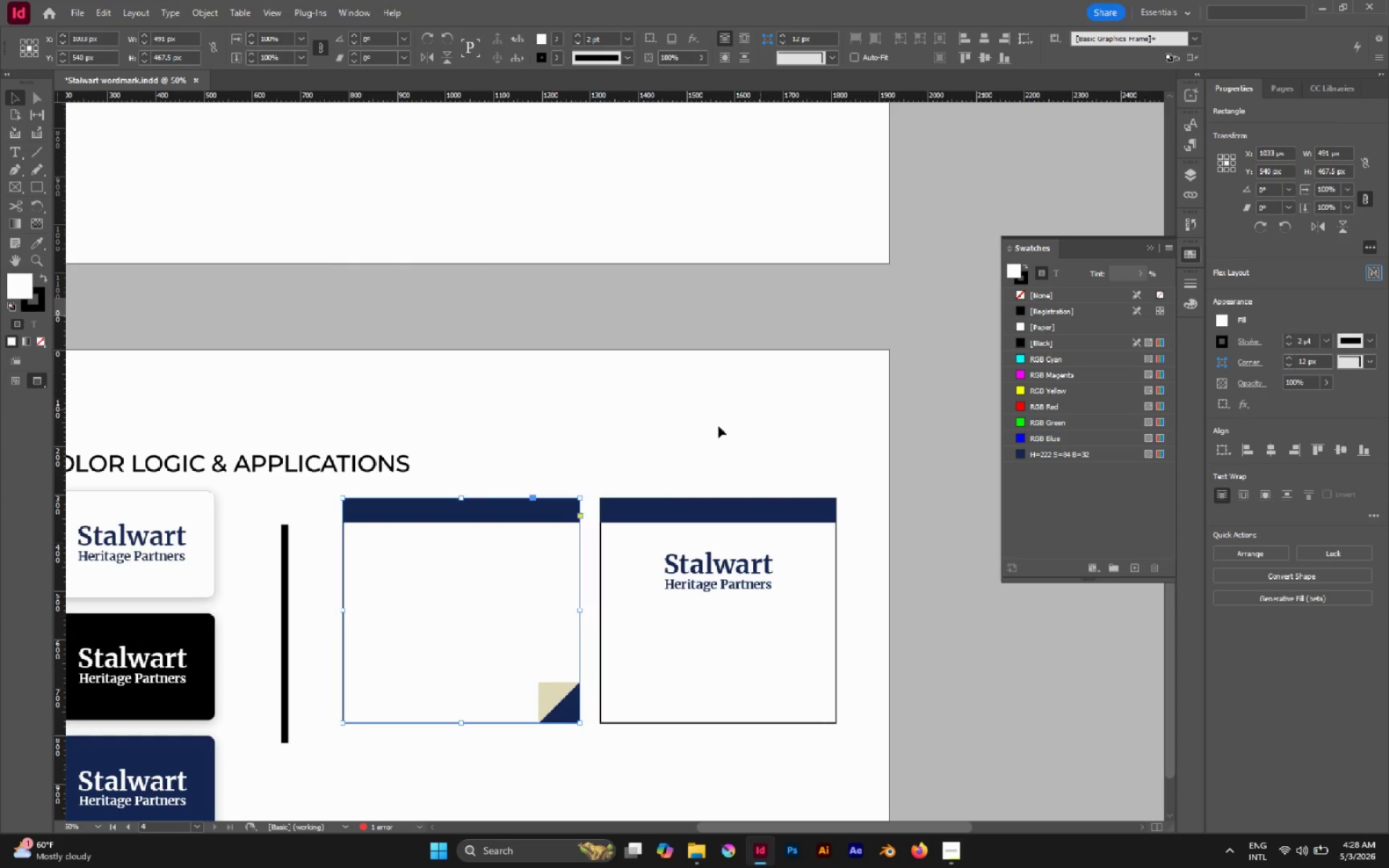 
key(Control+Shift+BracketLeft)
 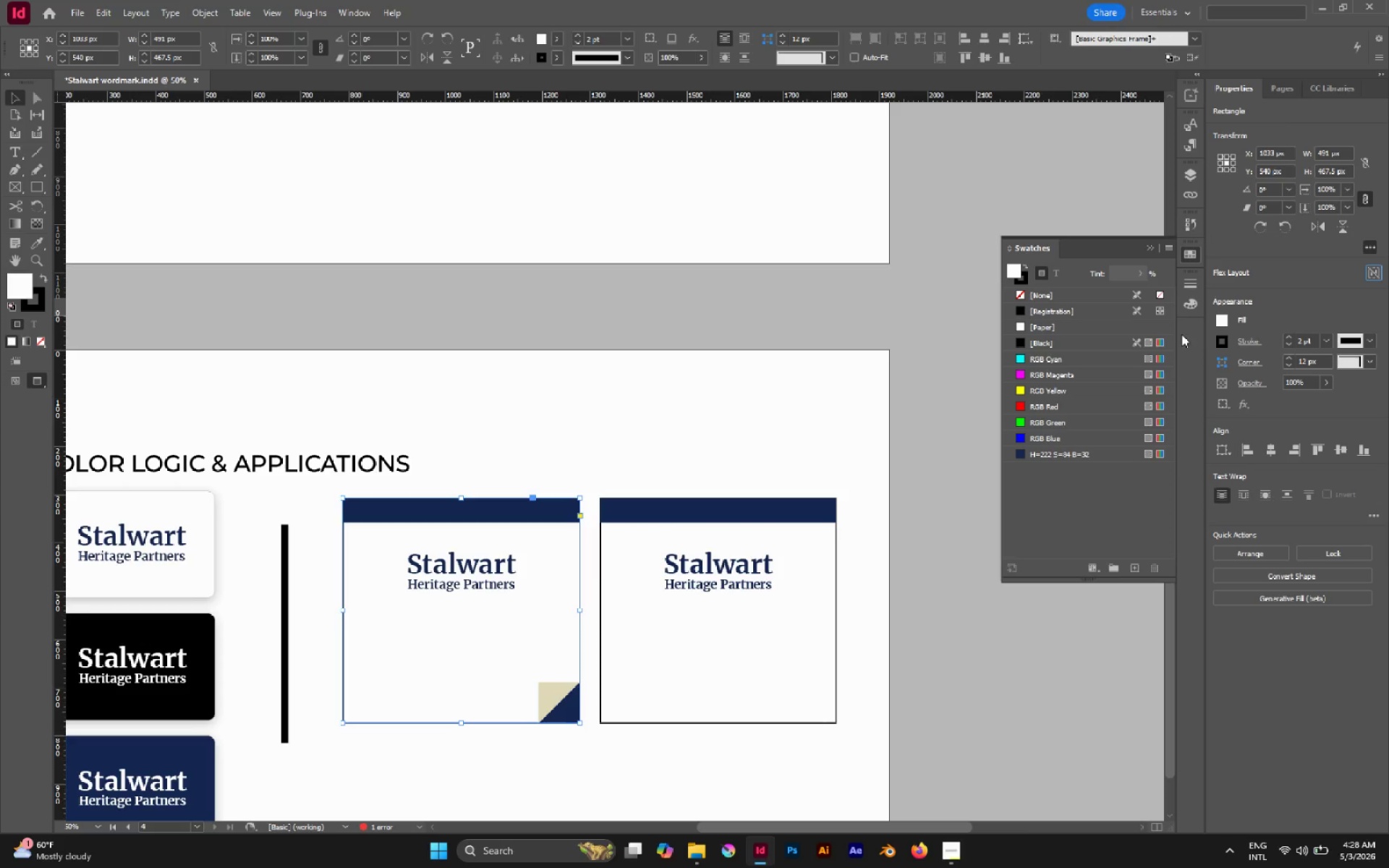 
left_click([1149, 251])
 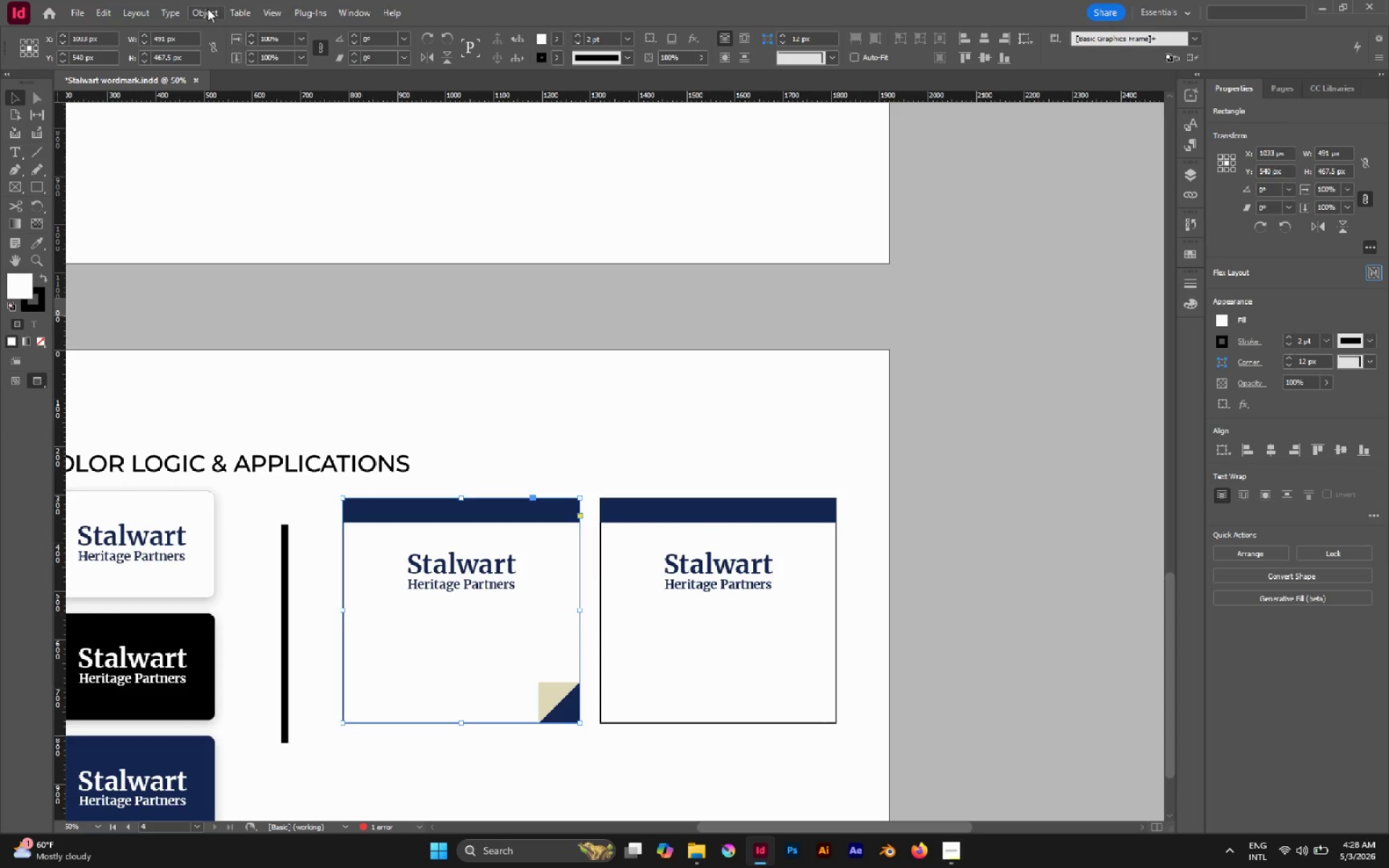 
left_click([208, 9])
 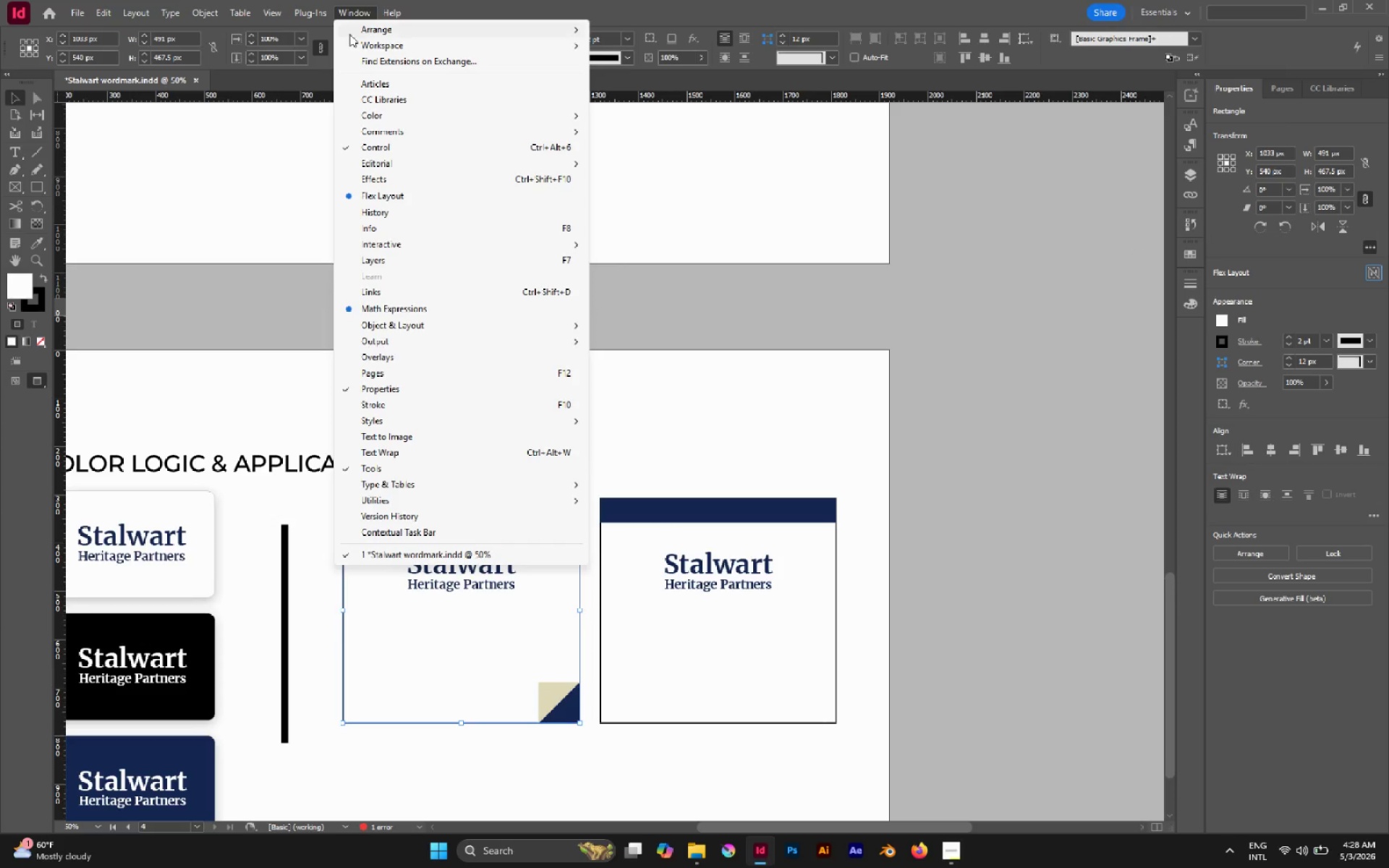 
left_click([399, 183])
 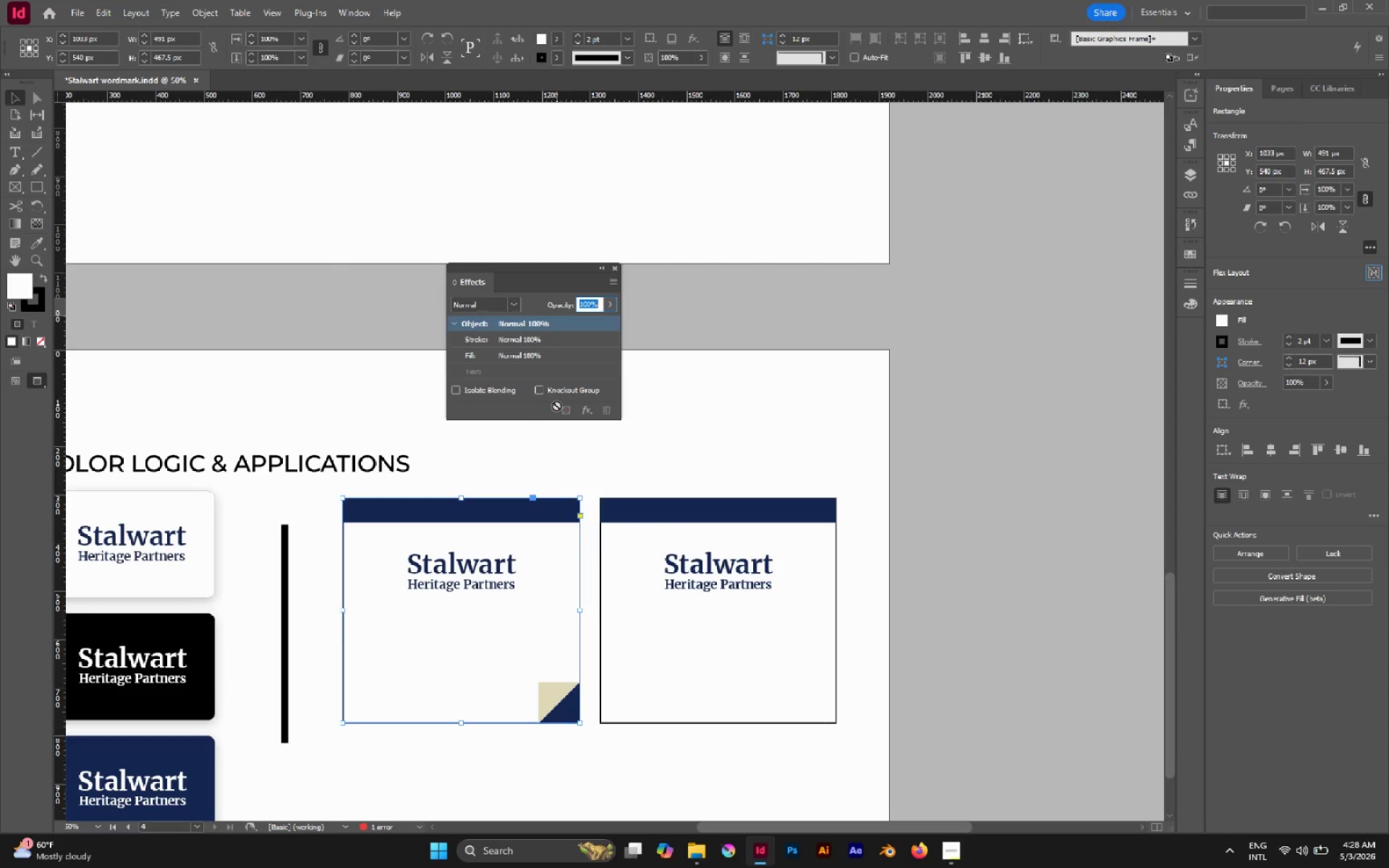 
left_click([588, 412])
 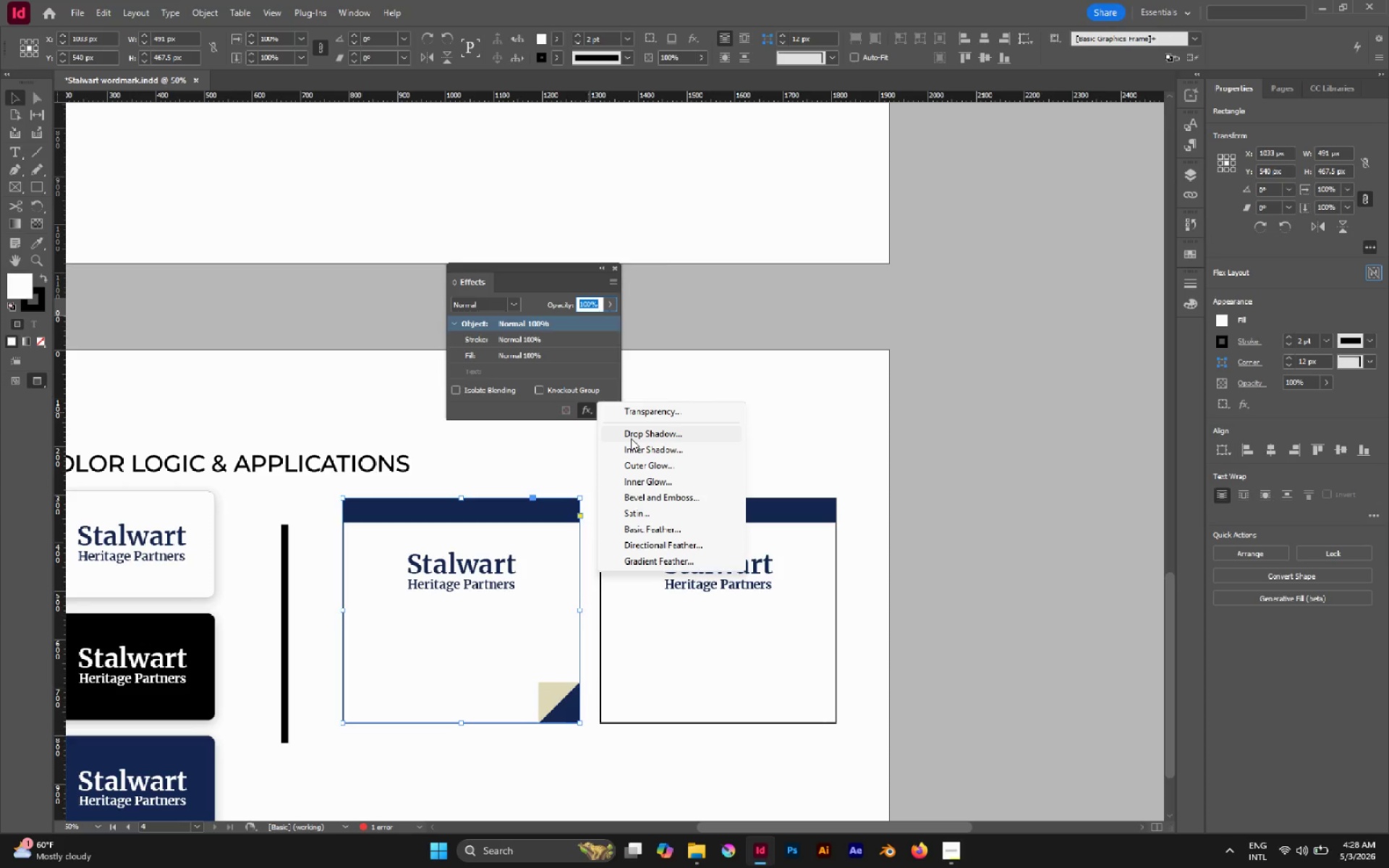 
left_click([631, 438])
 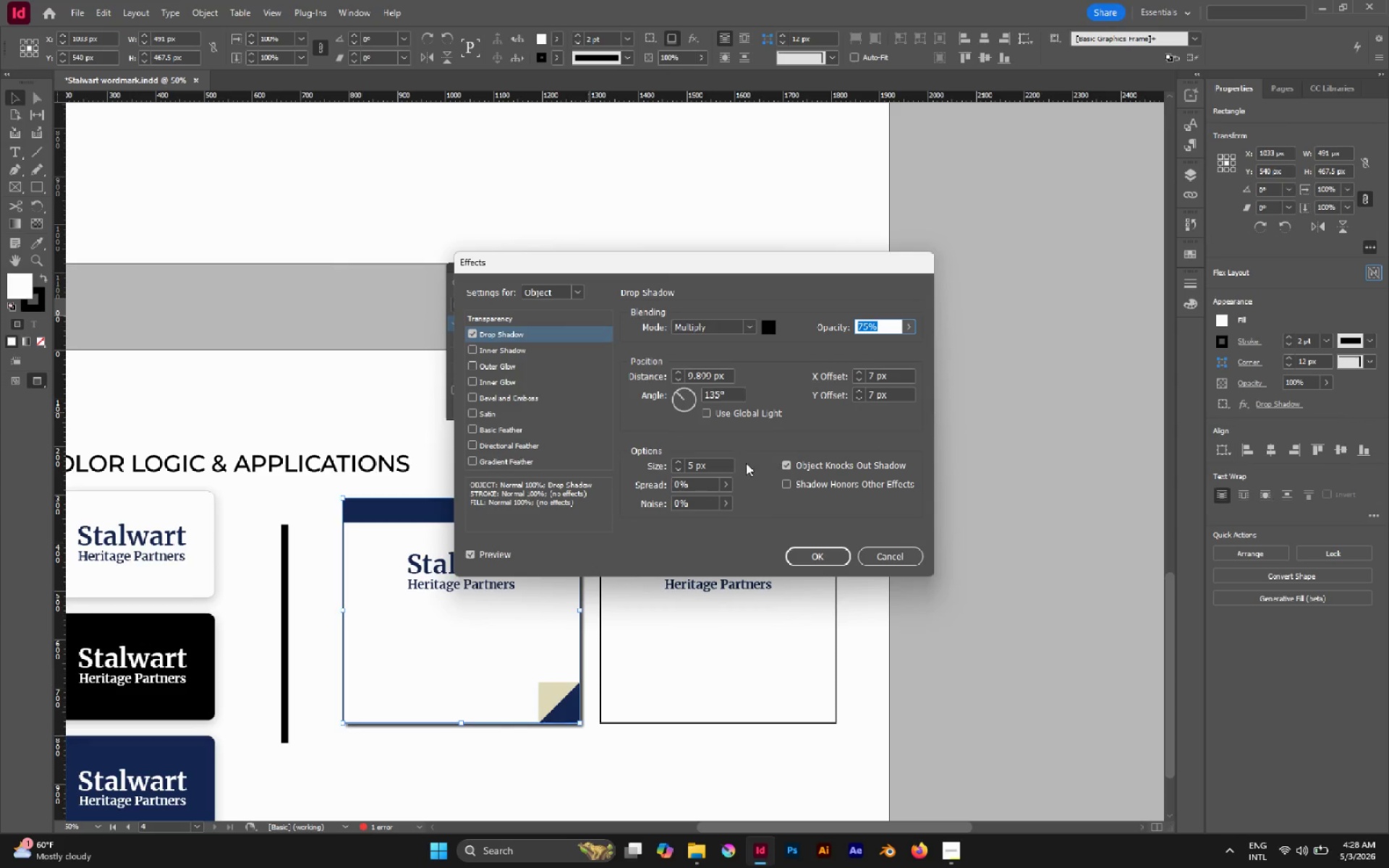 
double_click([859, 393])
 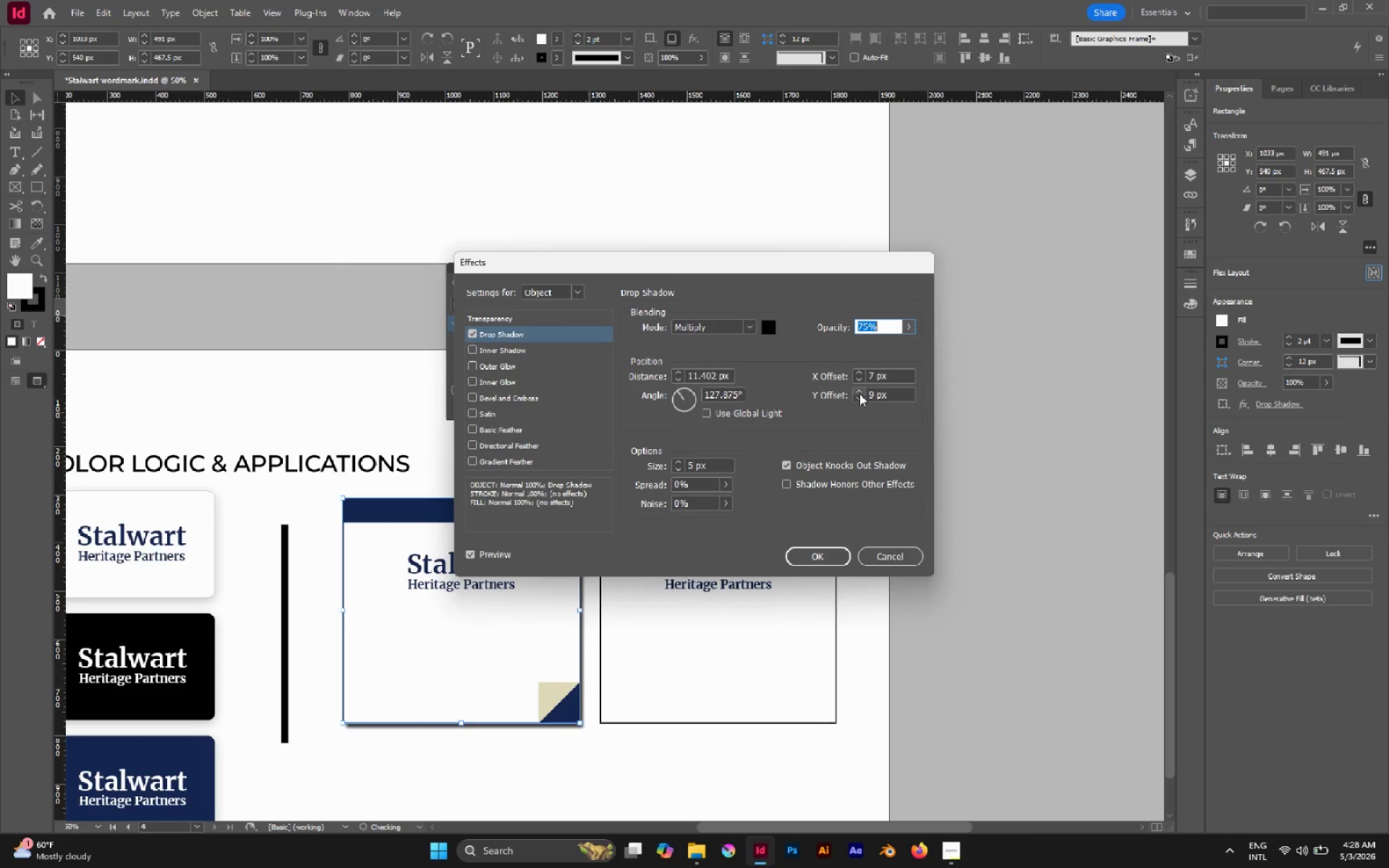 
triple_click([859, 393])
 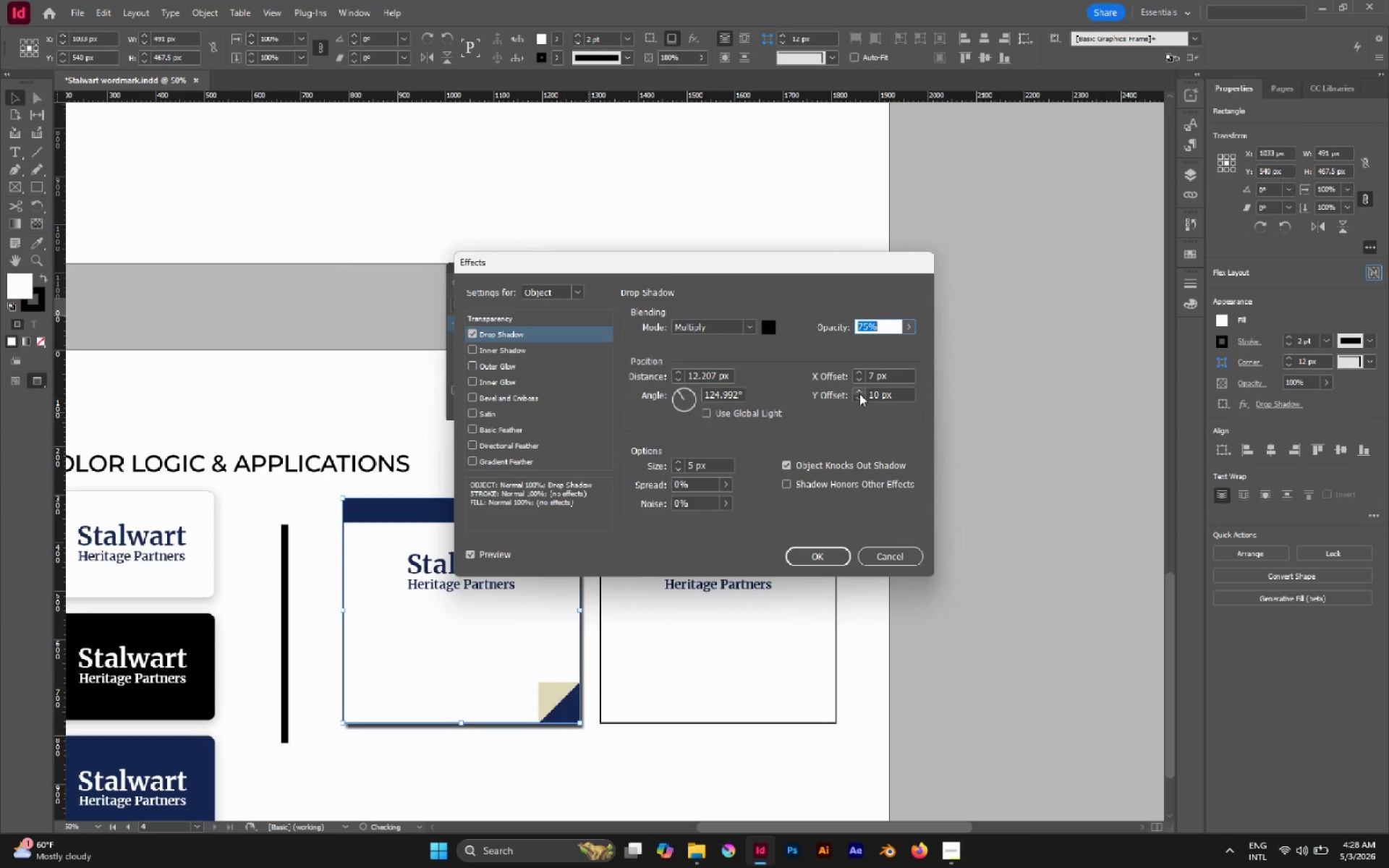 
triple_click([859, 393])
 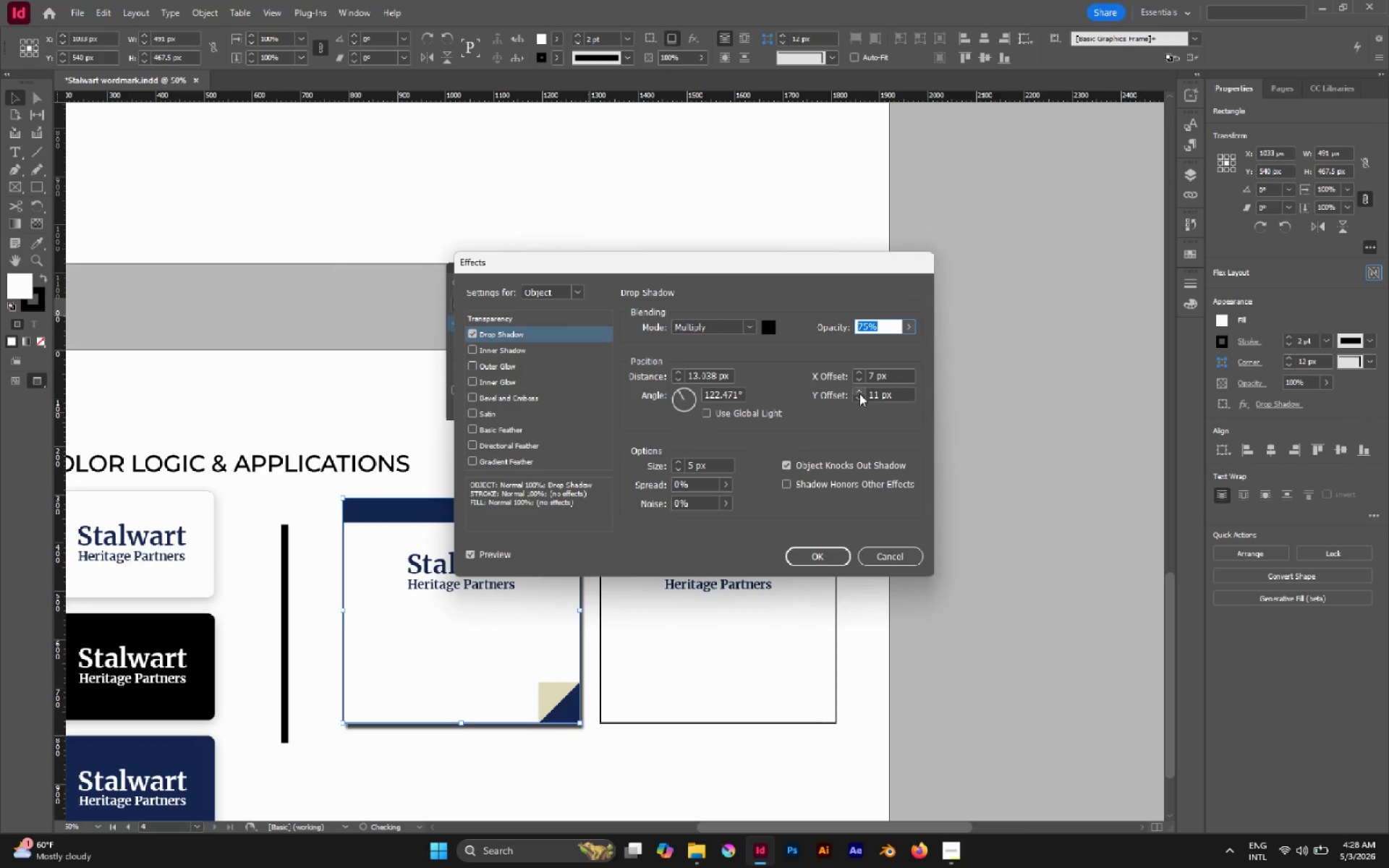 
triple_click([859, 393])
 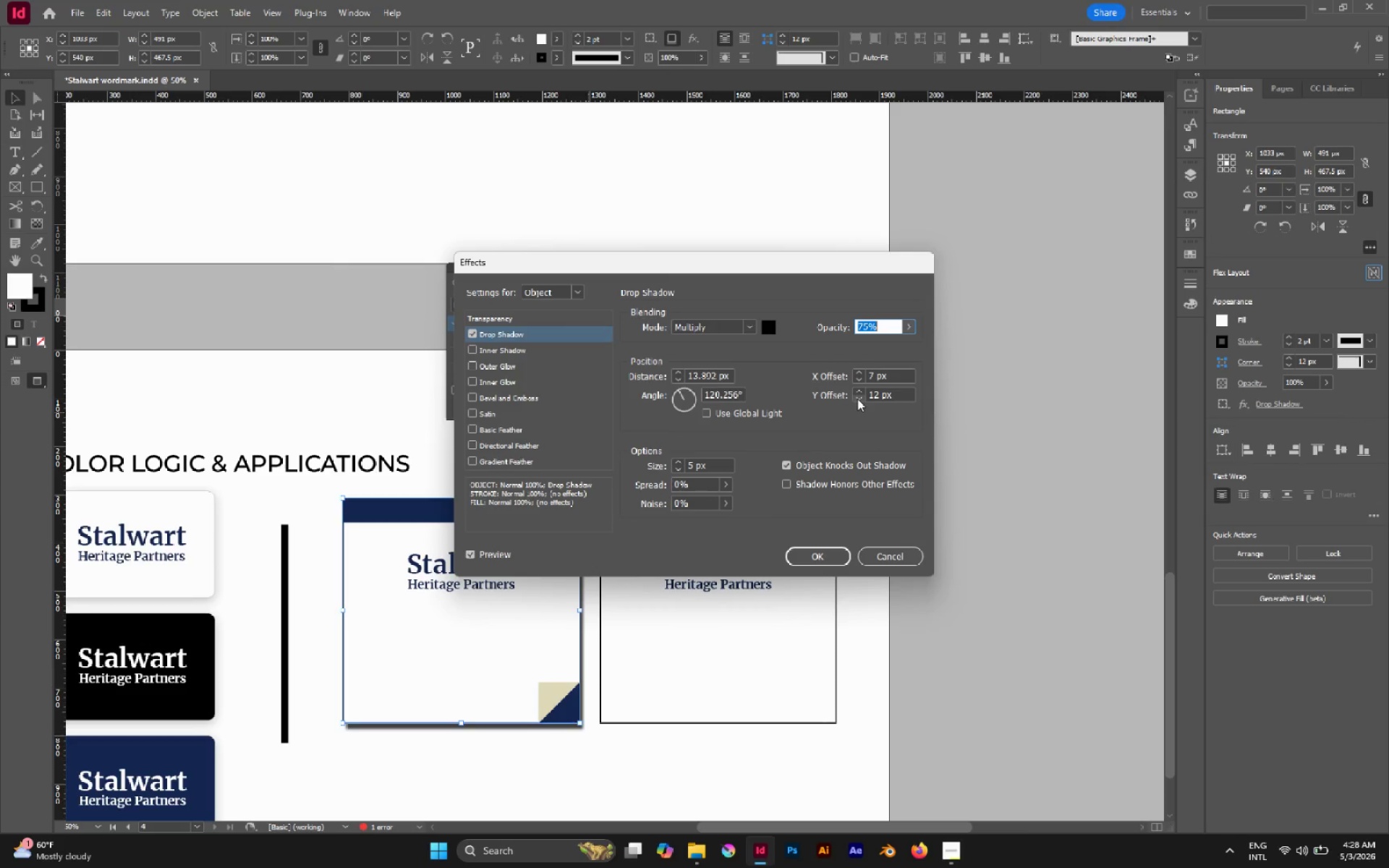 
double_click([858, 399])
 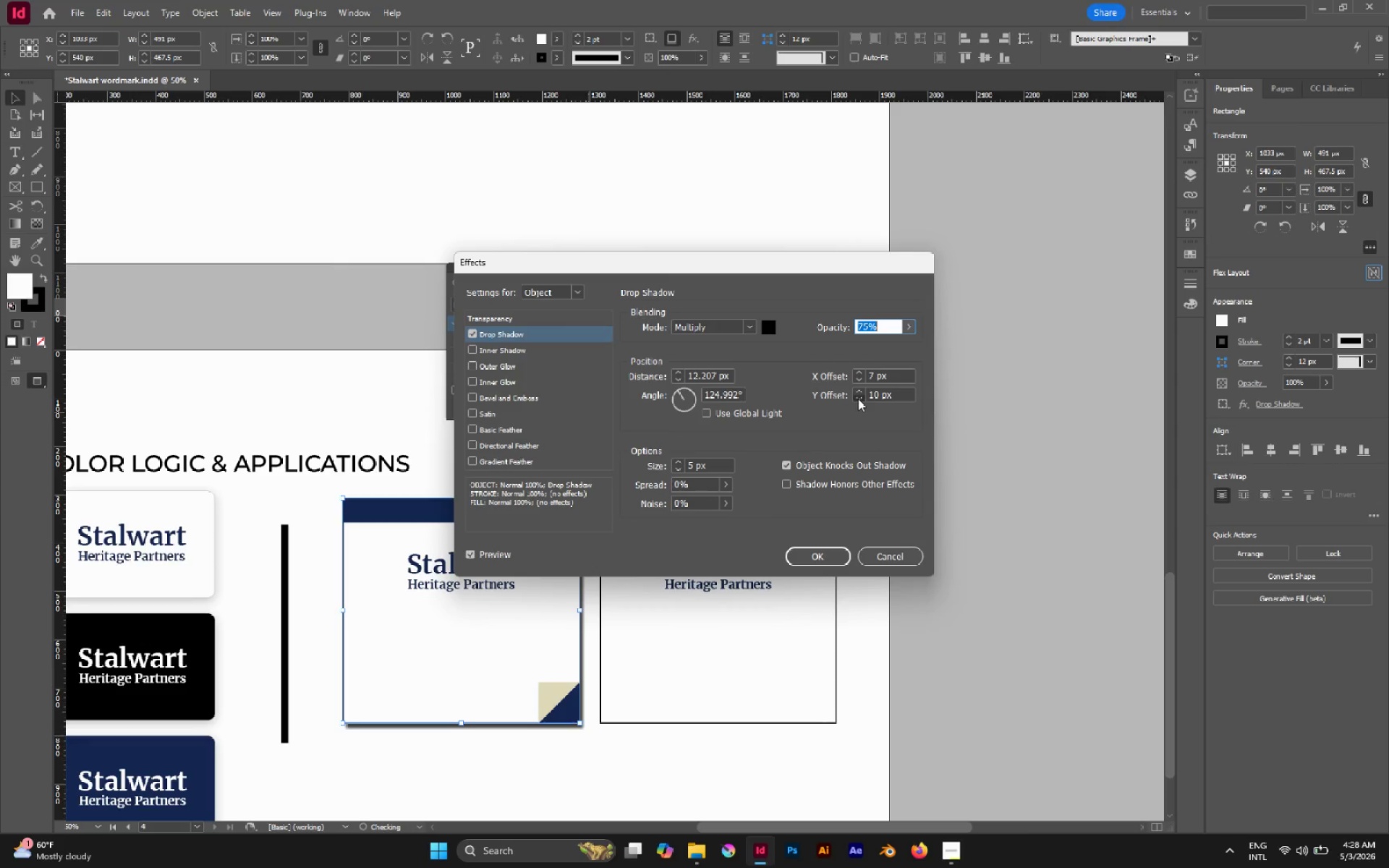 
triple_click([858, 399])
 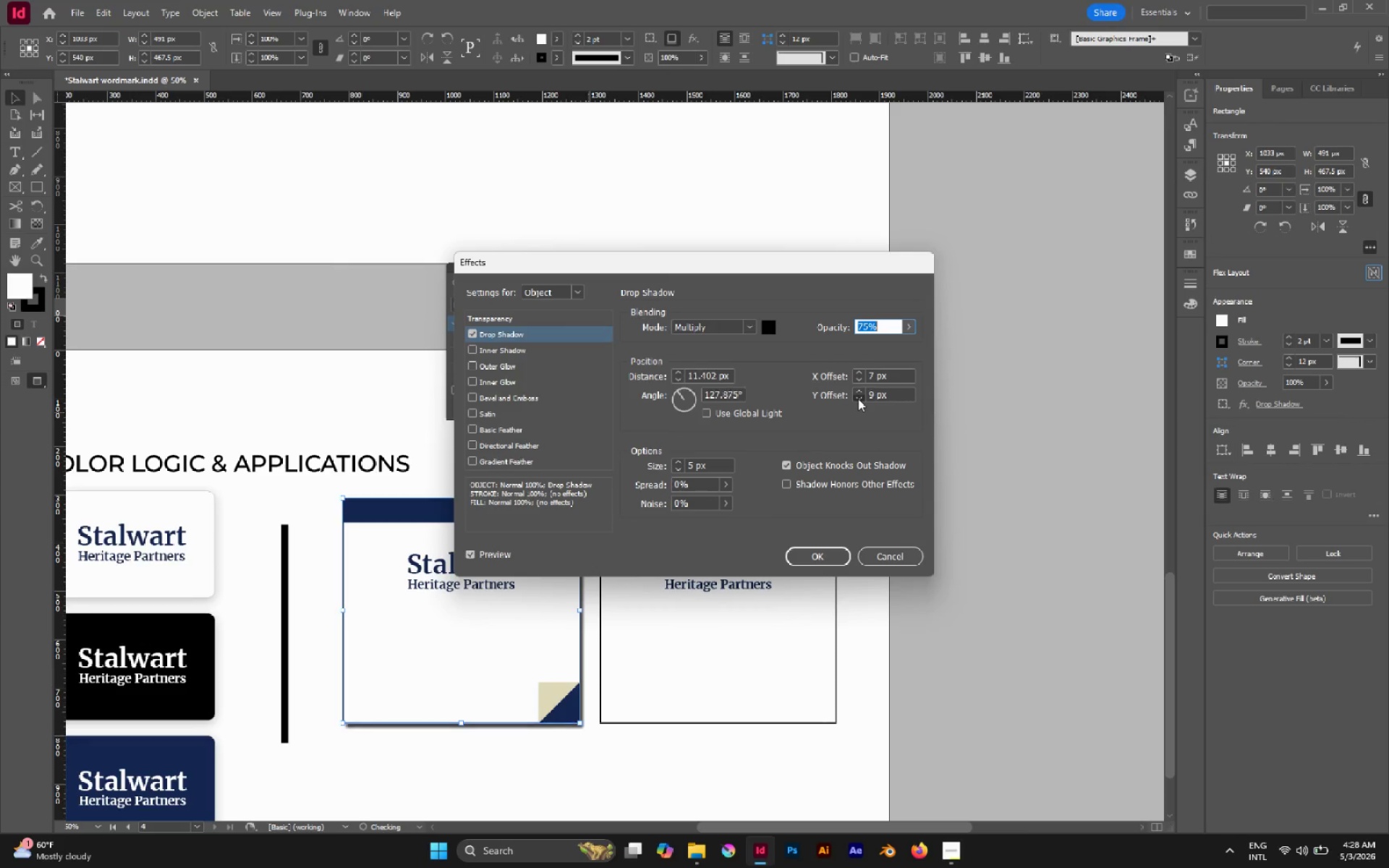 
triple_click([858, 399])
 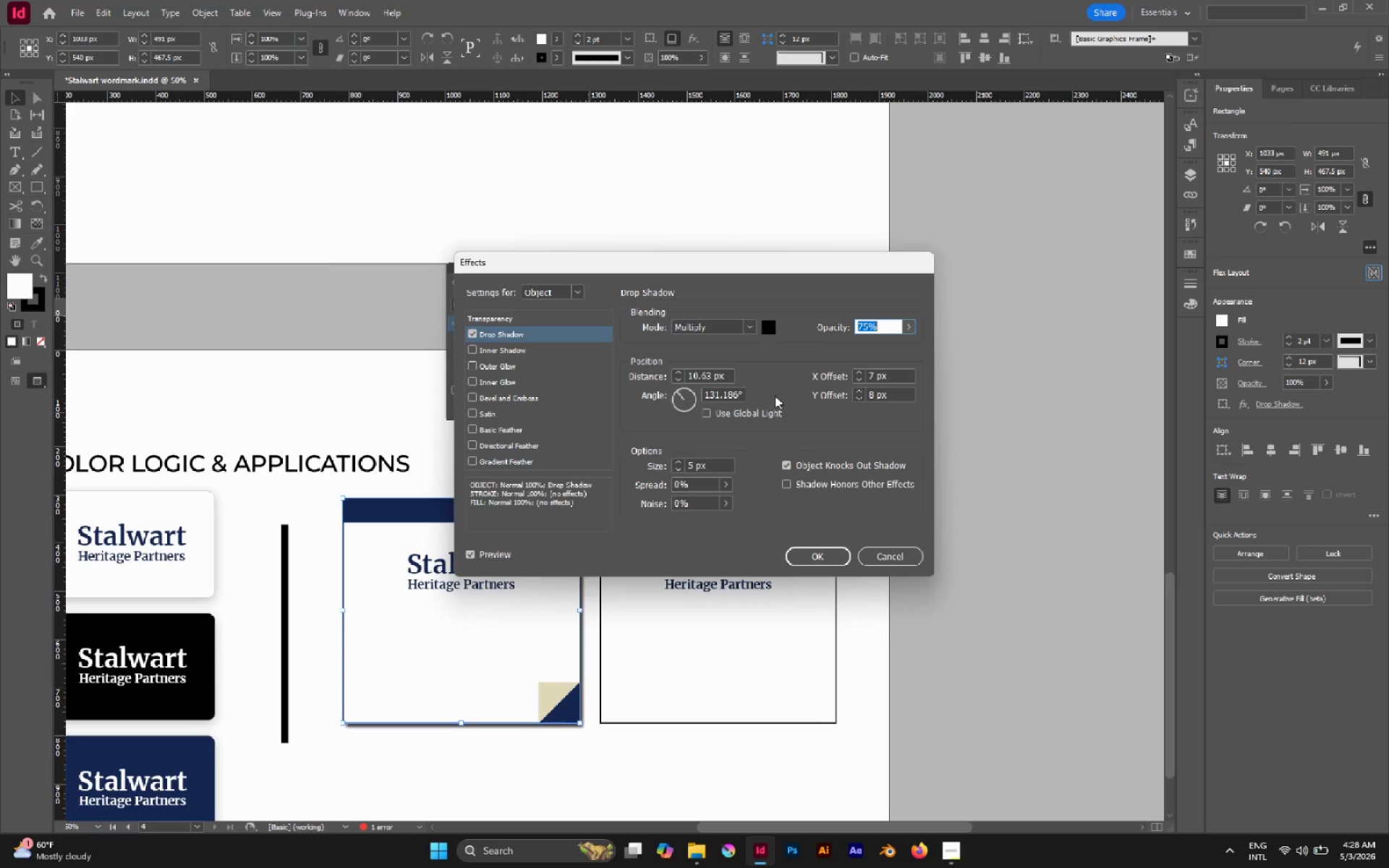 
wait(5.72)
 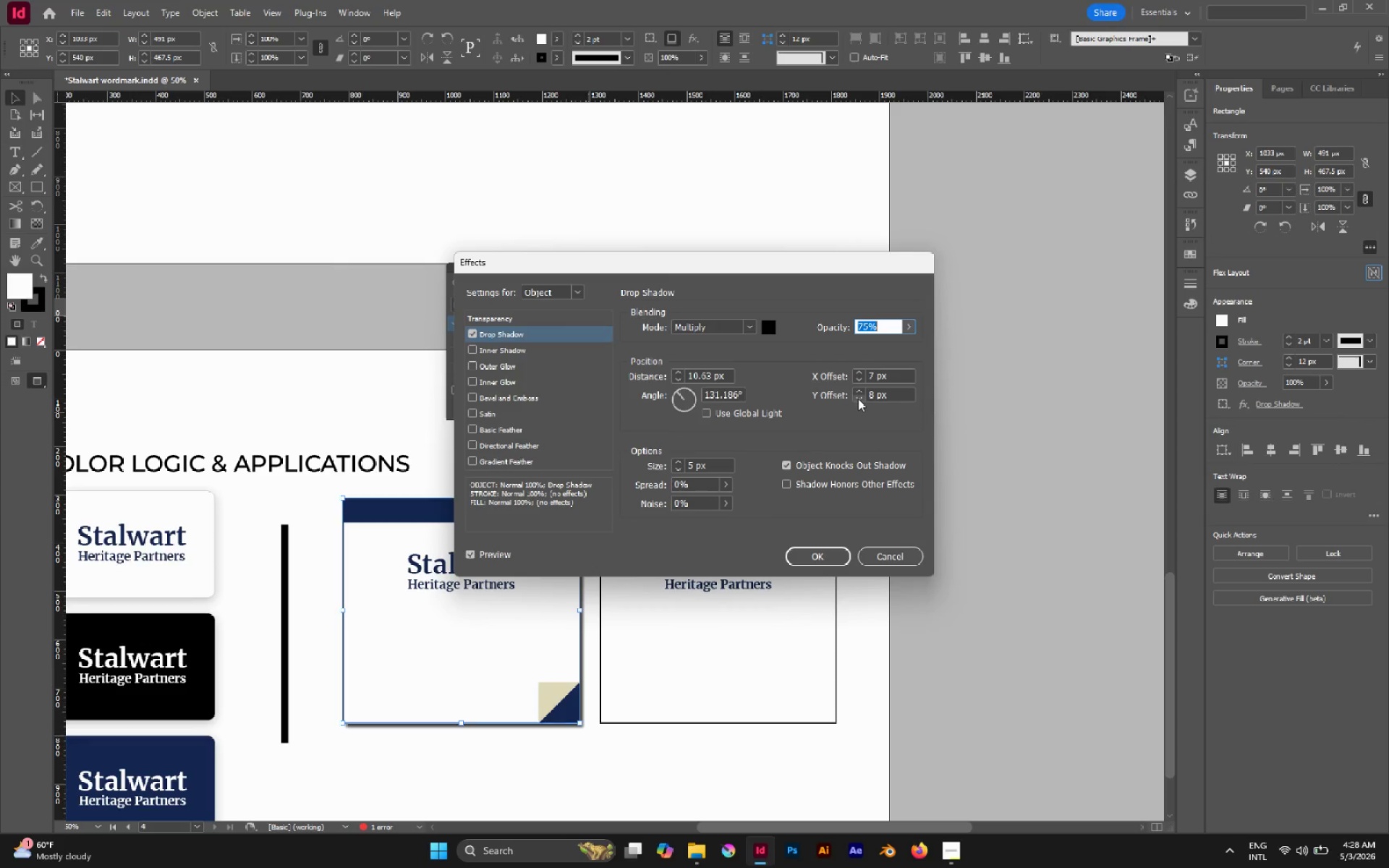 
double_click([681, 464])
 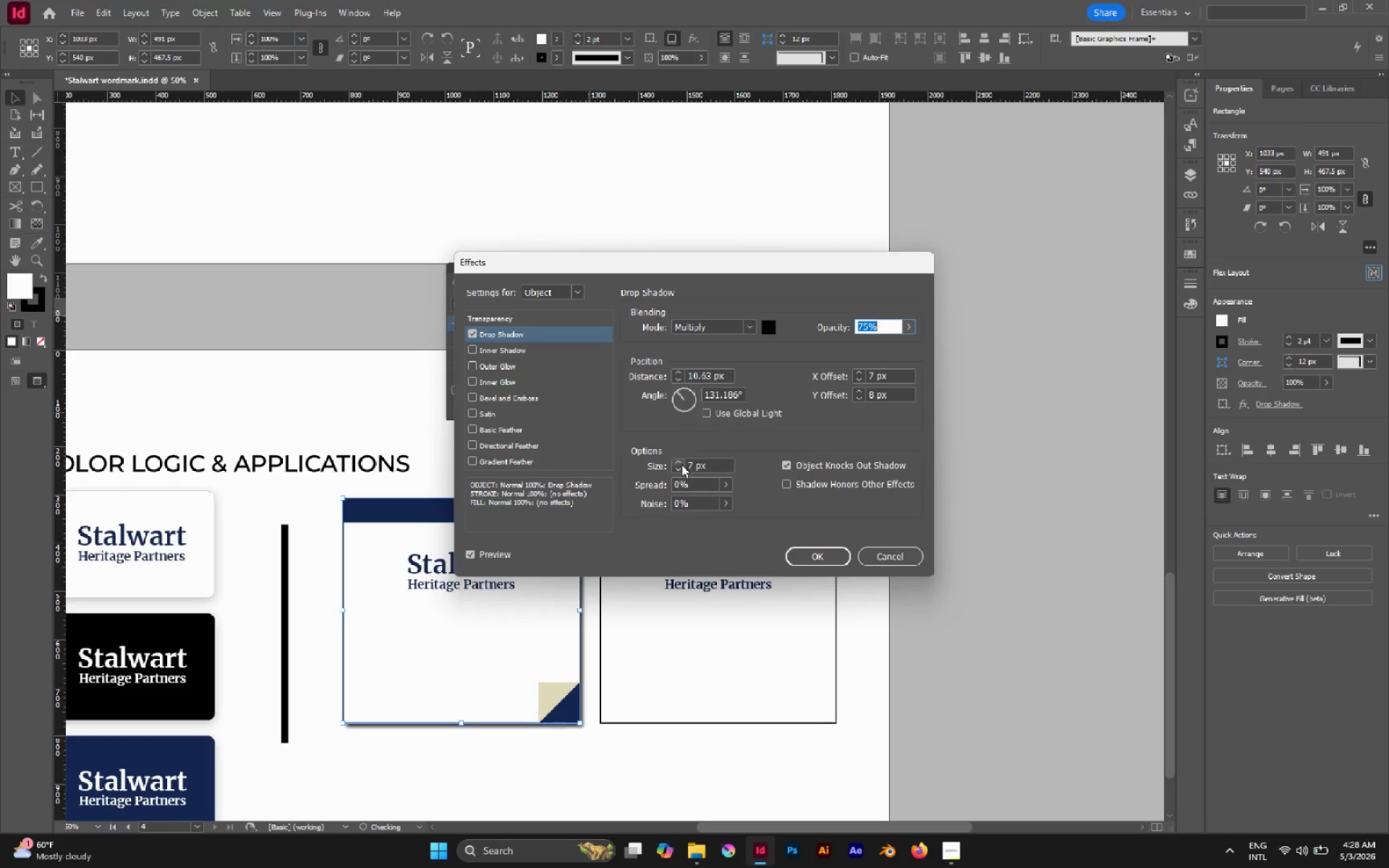 
triple_click([681, 464])
 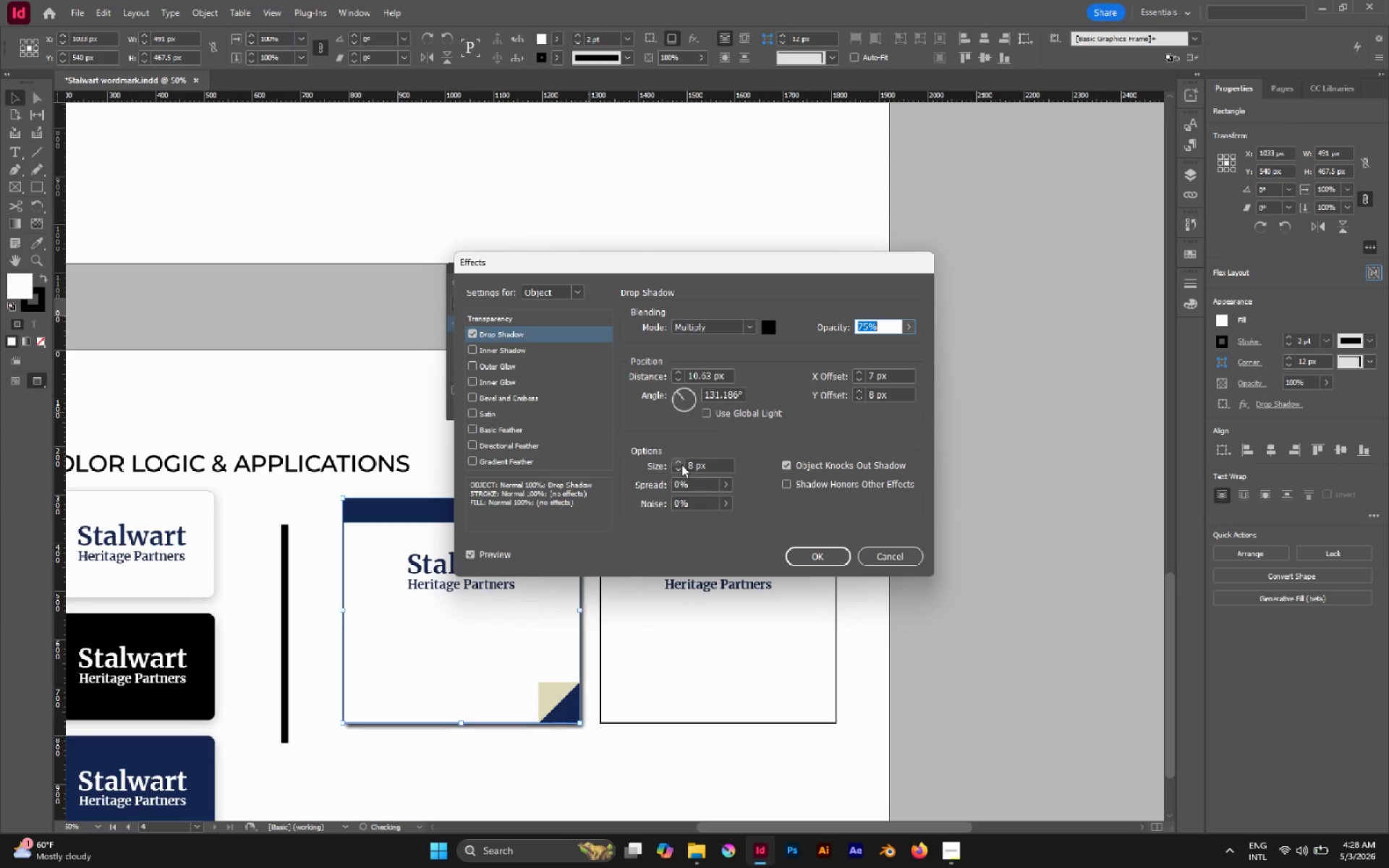 
triple_click([681, 464])
 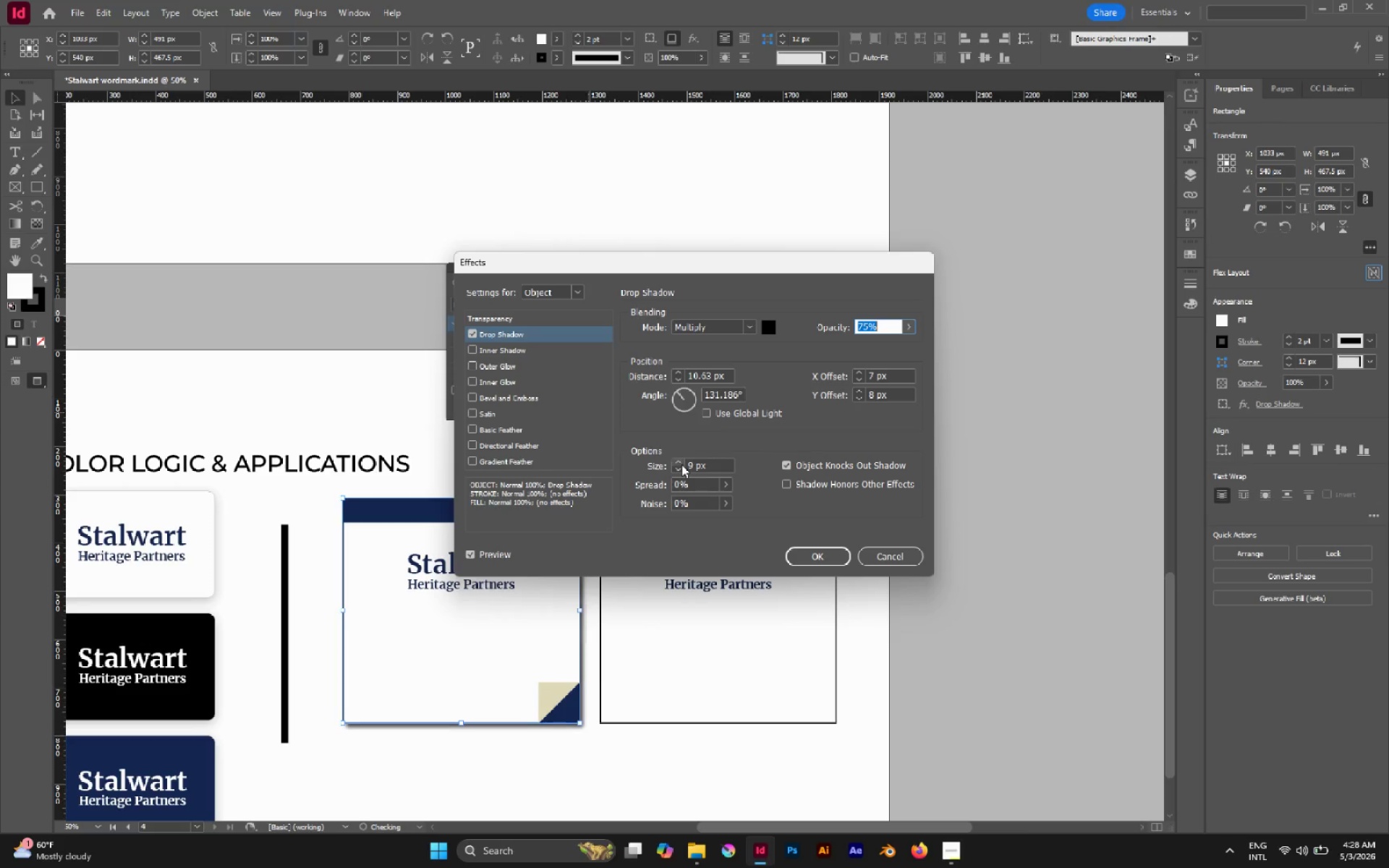 
triple_click([681, 464])
 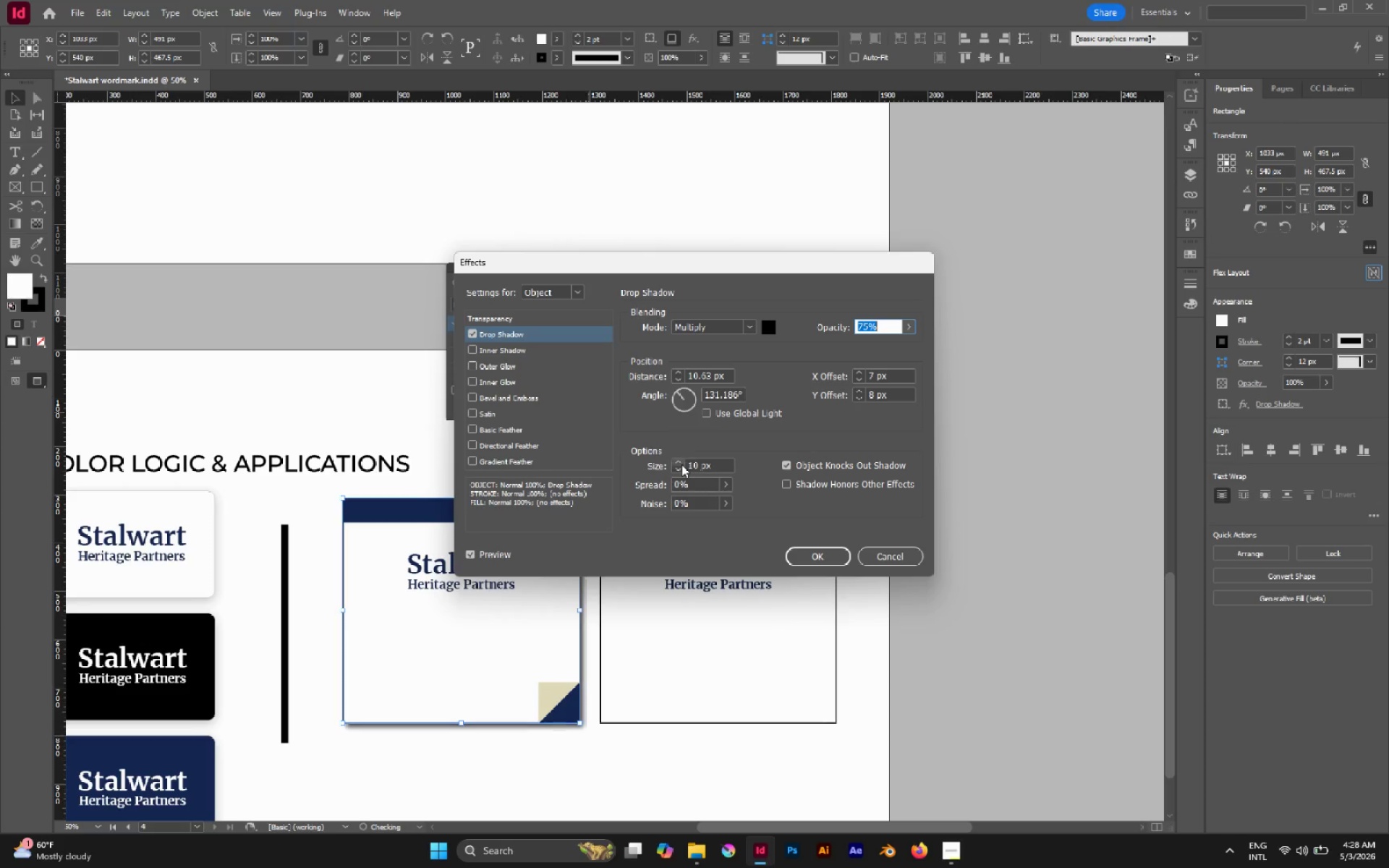 
triple_click([681, 464])
 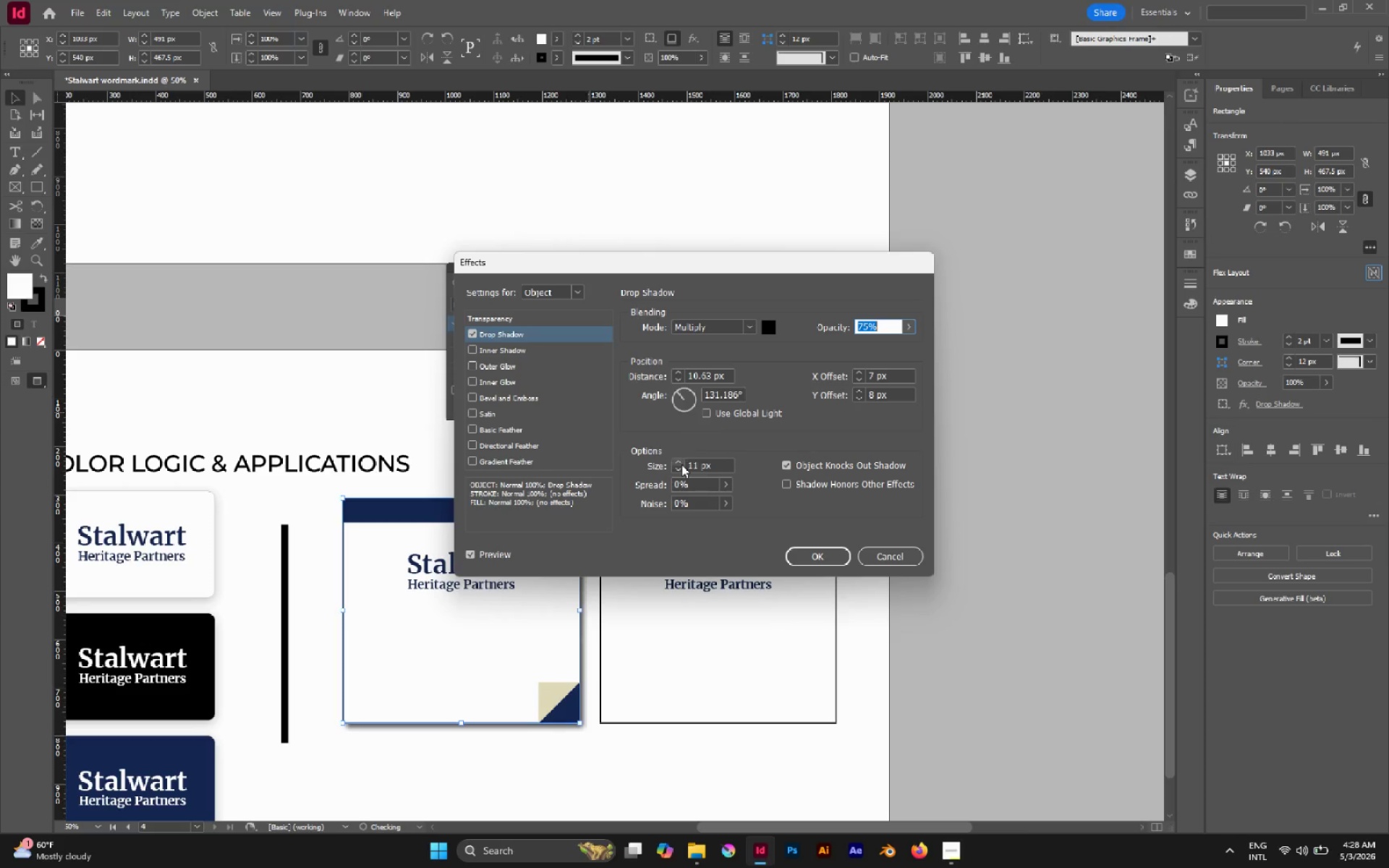 
triple_click([681, 464])
 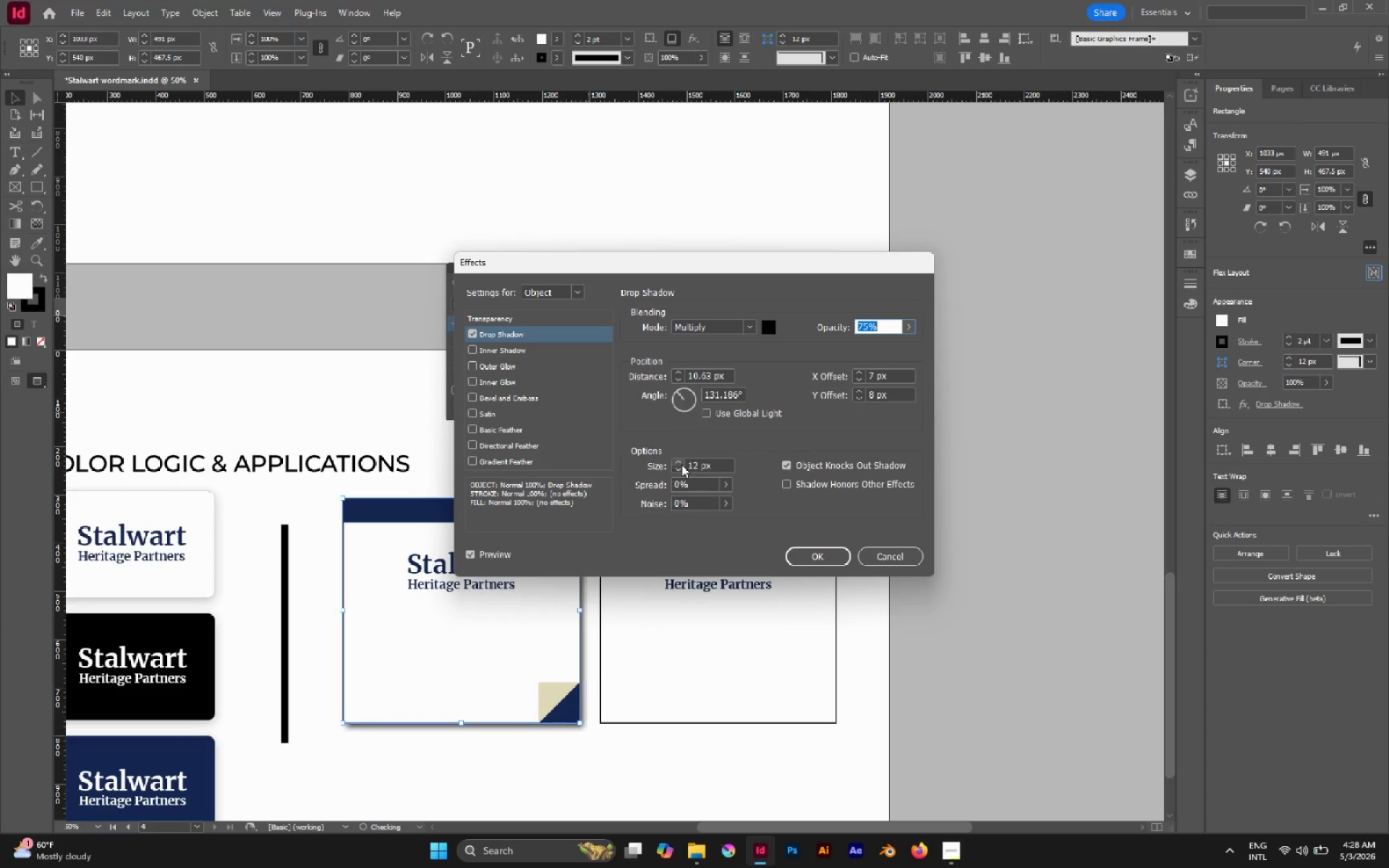 
triple_click([681, 464])
 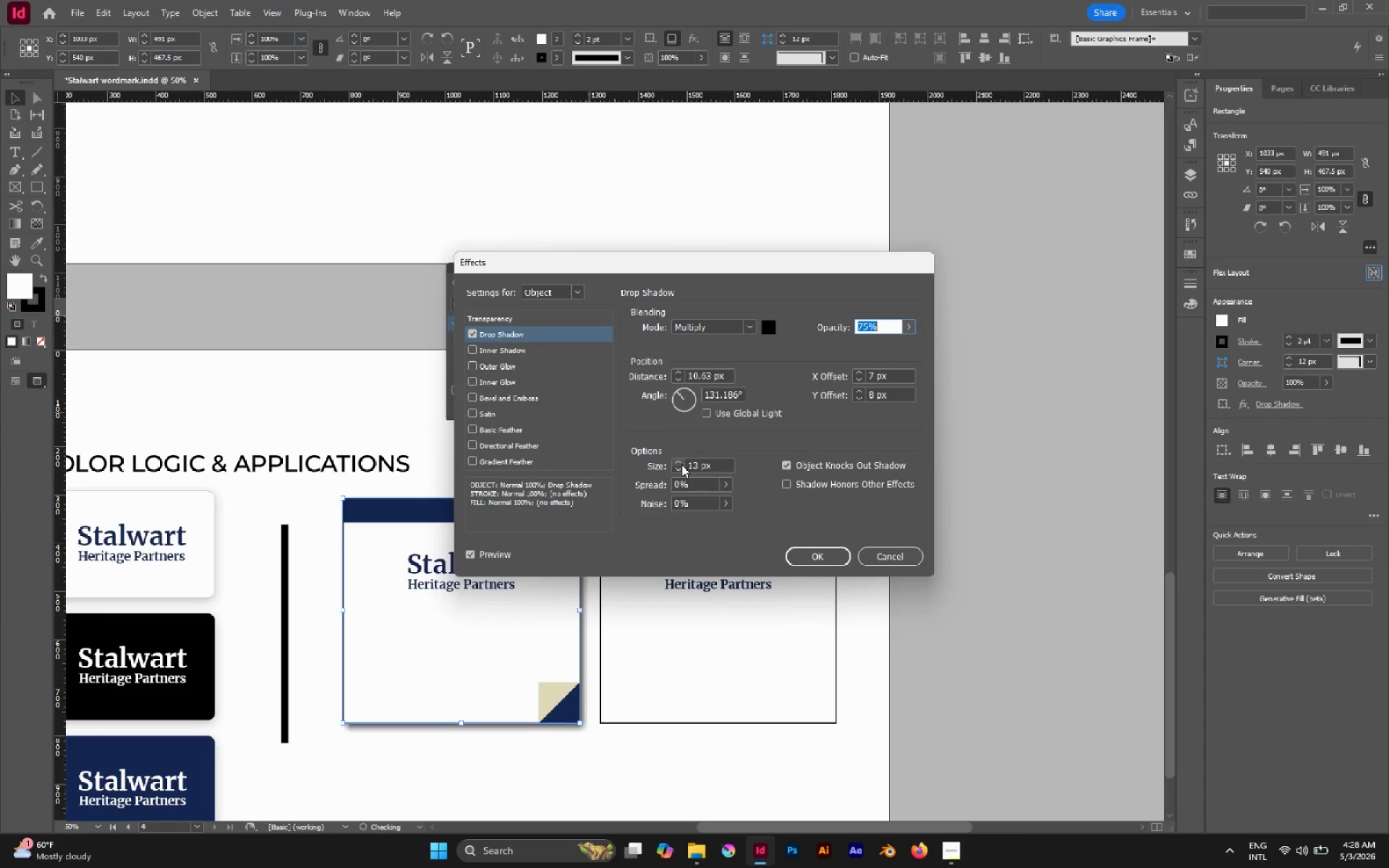 
triple_click([681, 464])
 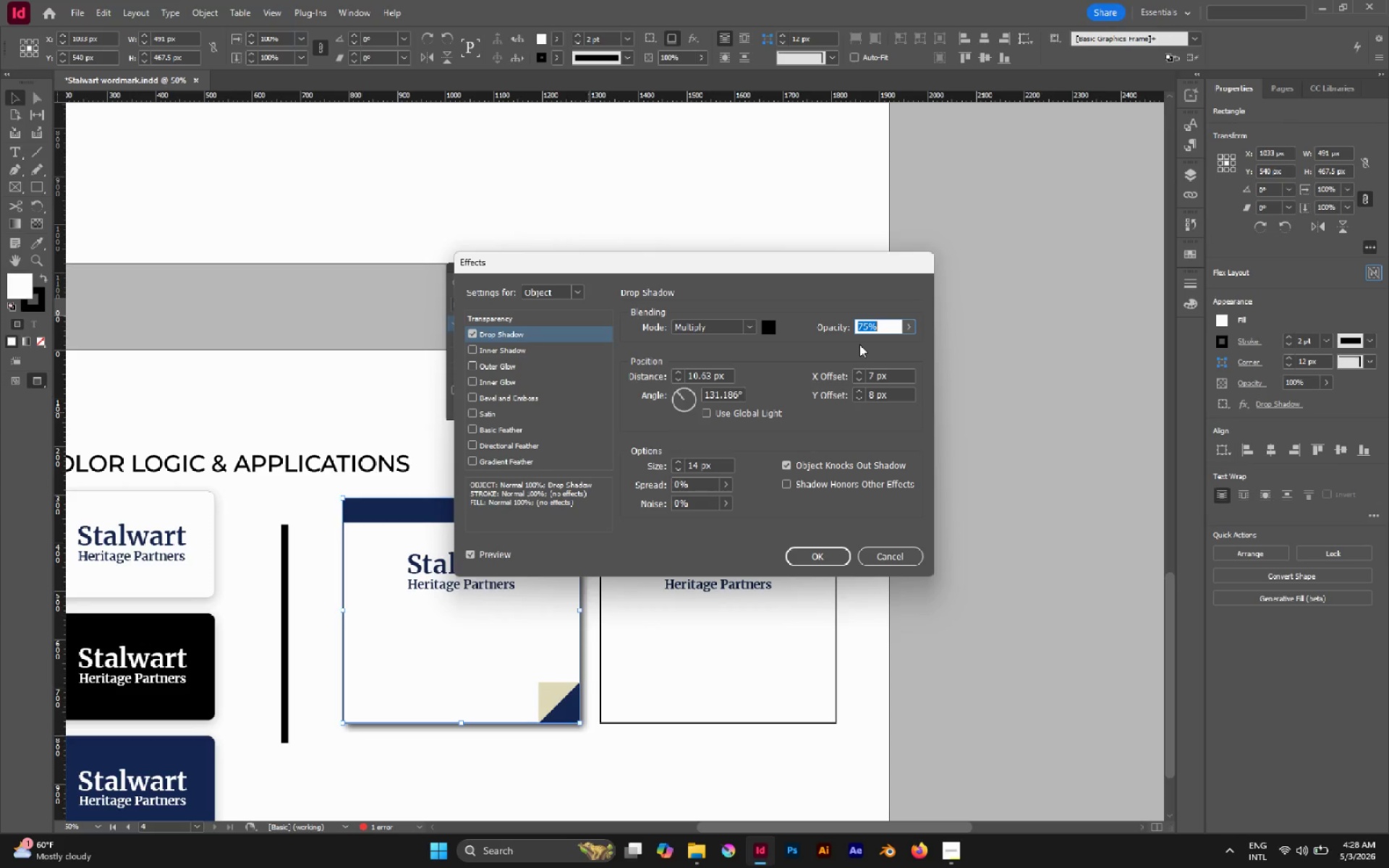 
type(20)
 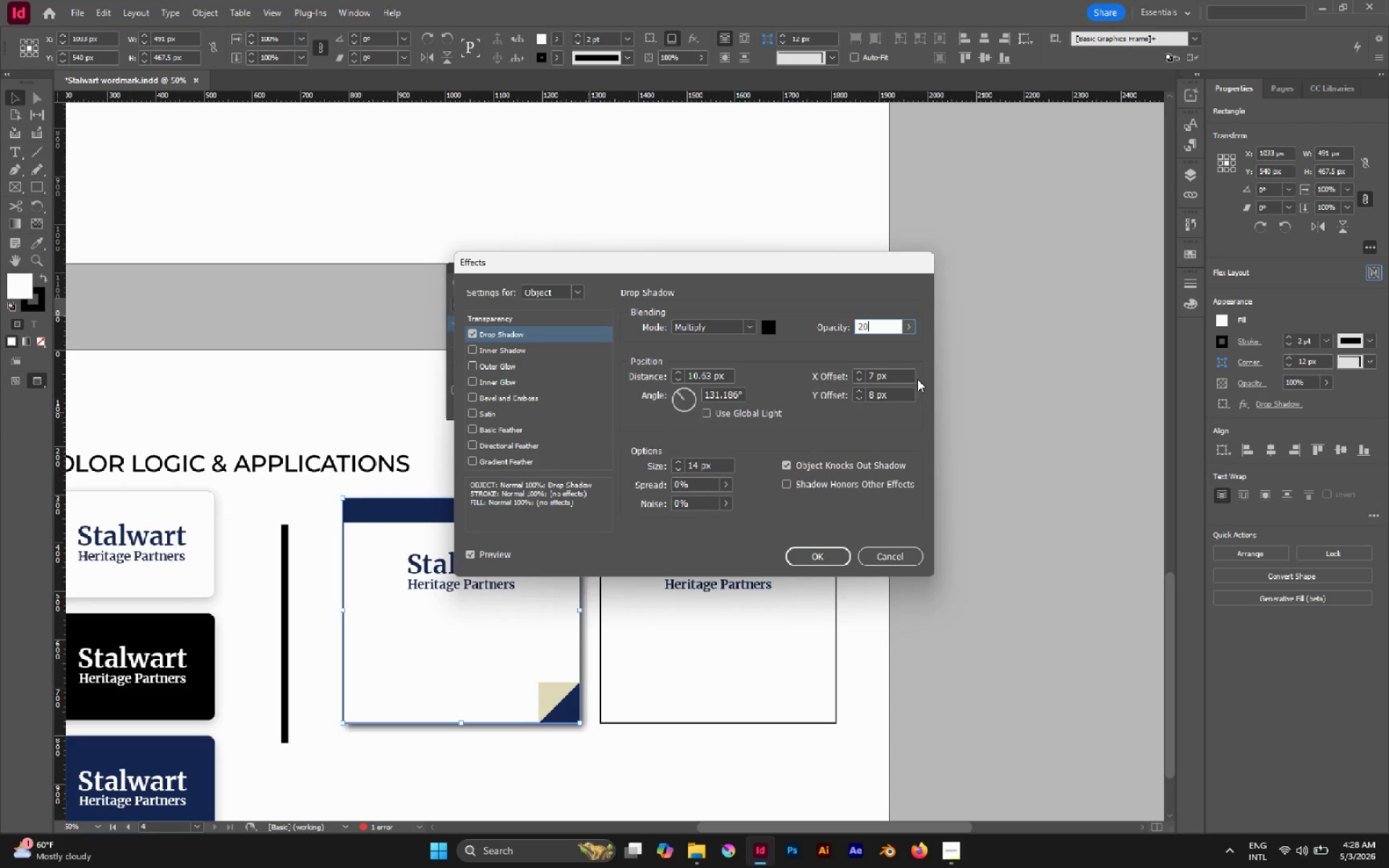 
left_click([896, 399])
 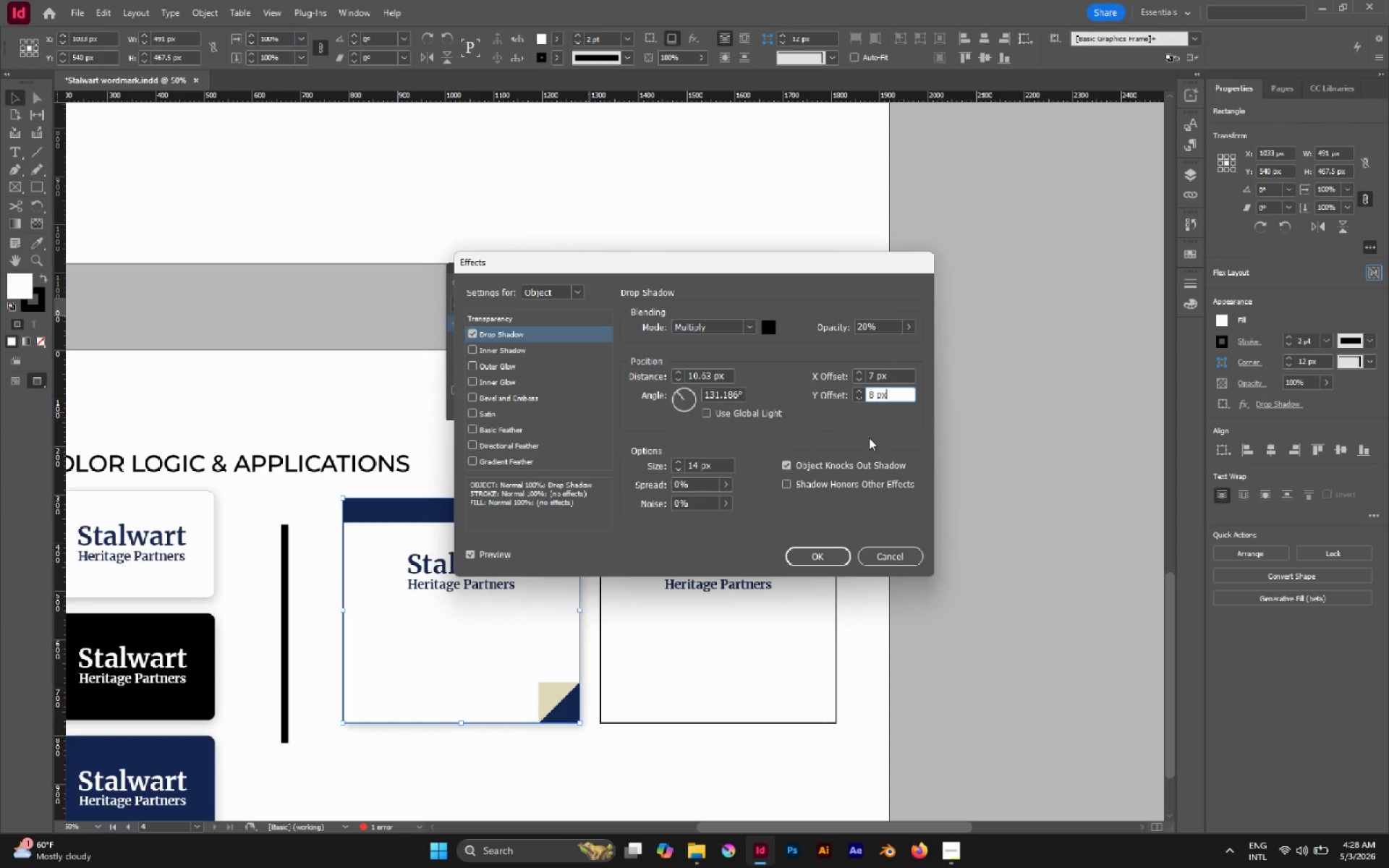 
left_click([833, 561])
 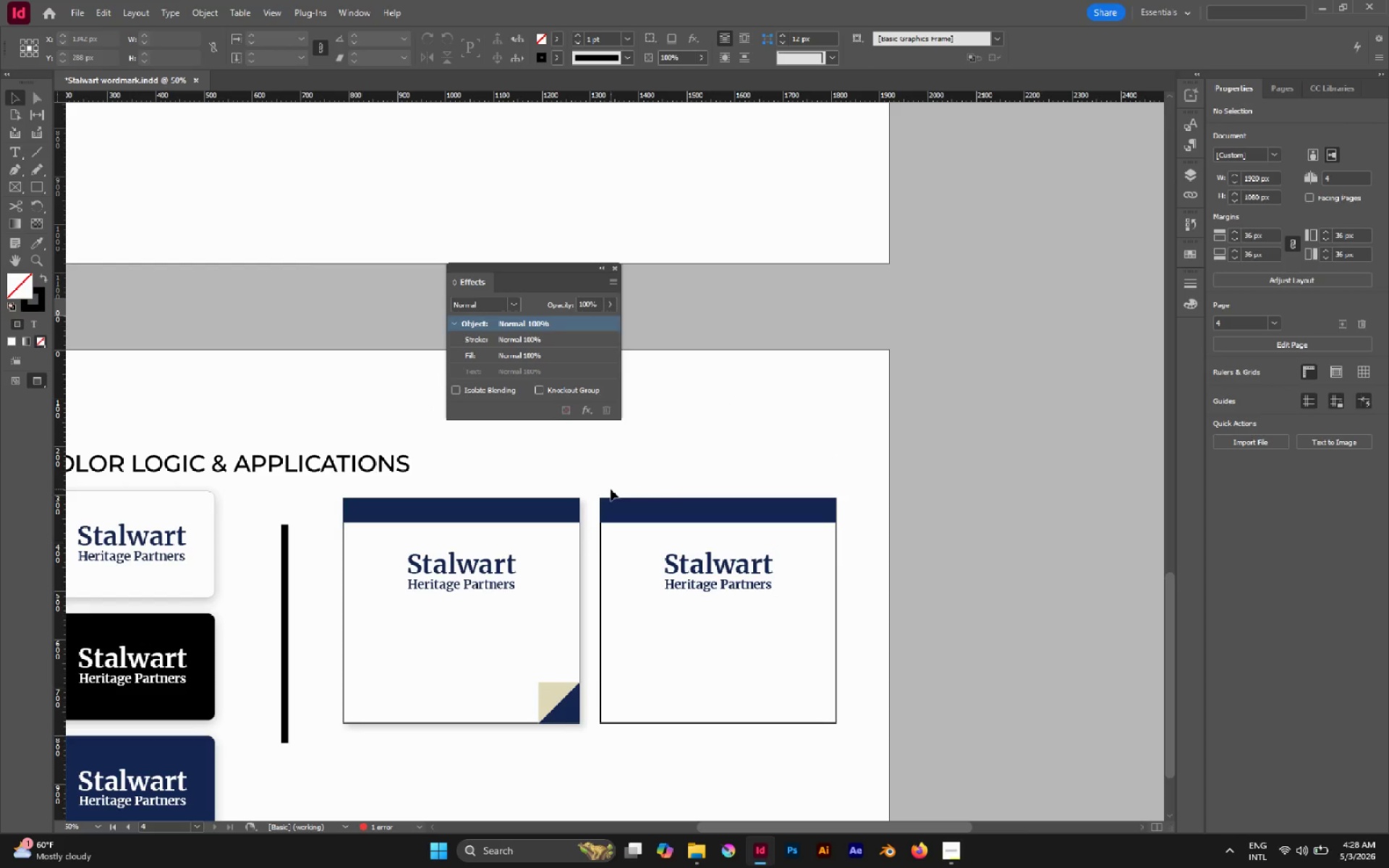 
left_click_drag(start_coordinate=[637, 478], to_coordinate=[776, 764])
 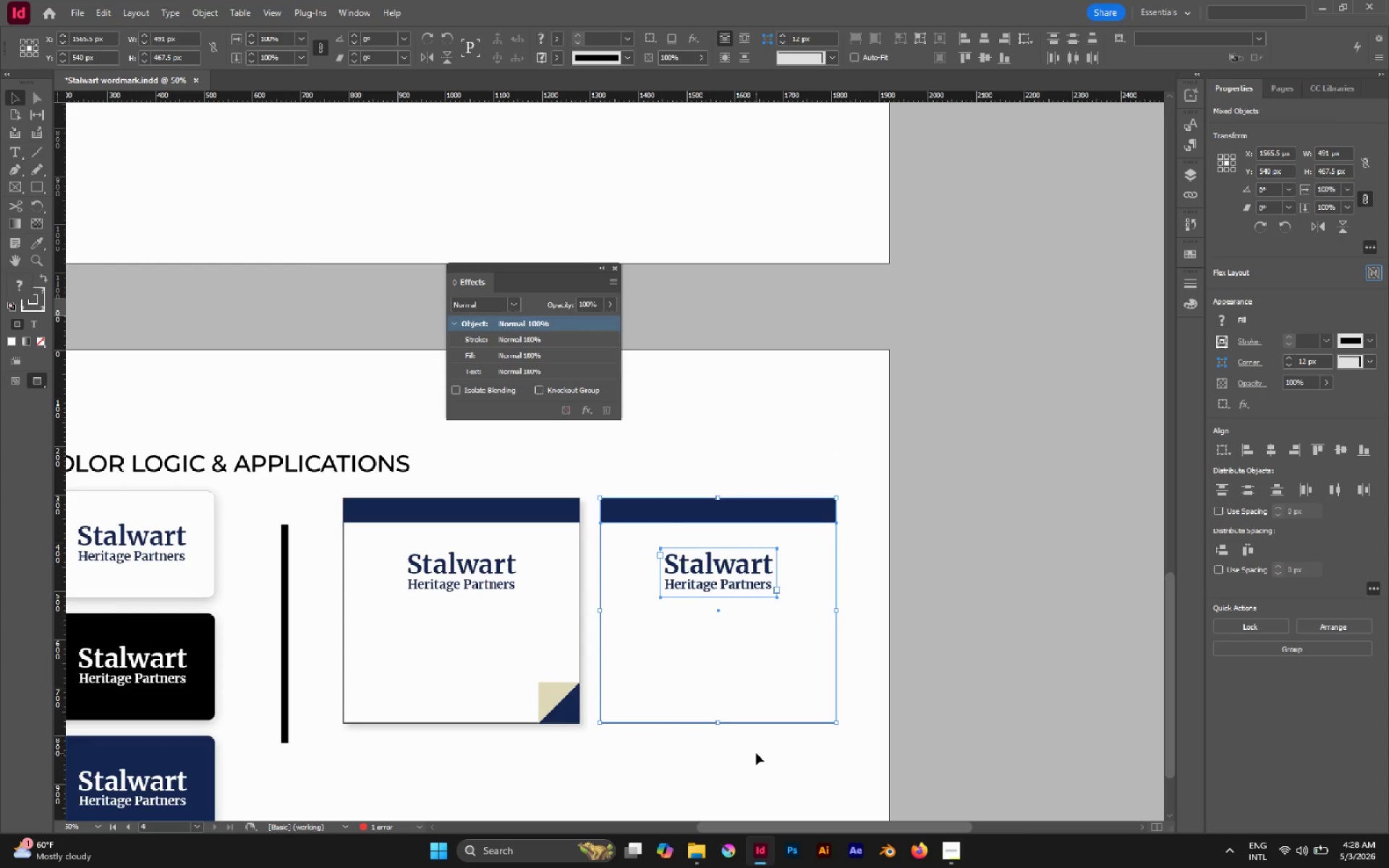 
key(Delete)
 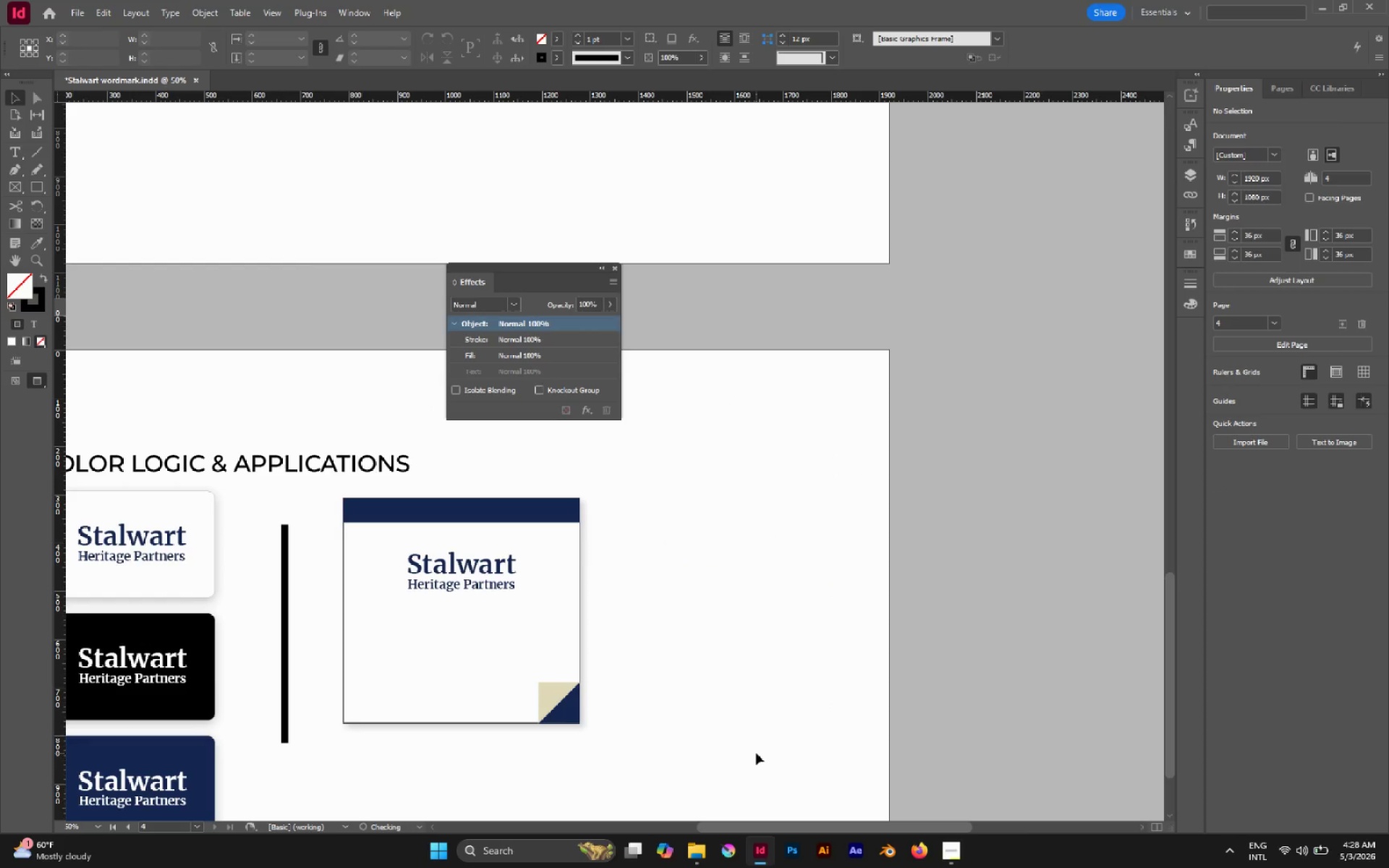 
key(V)
 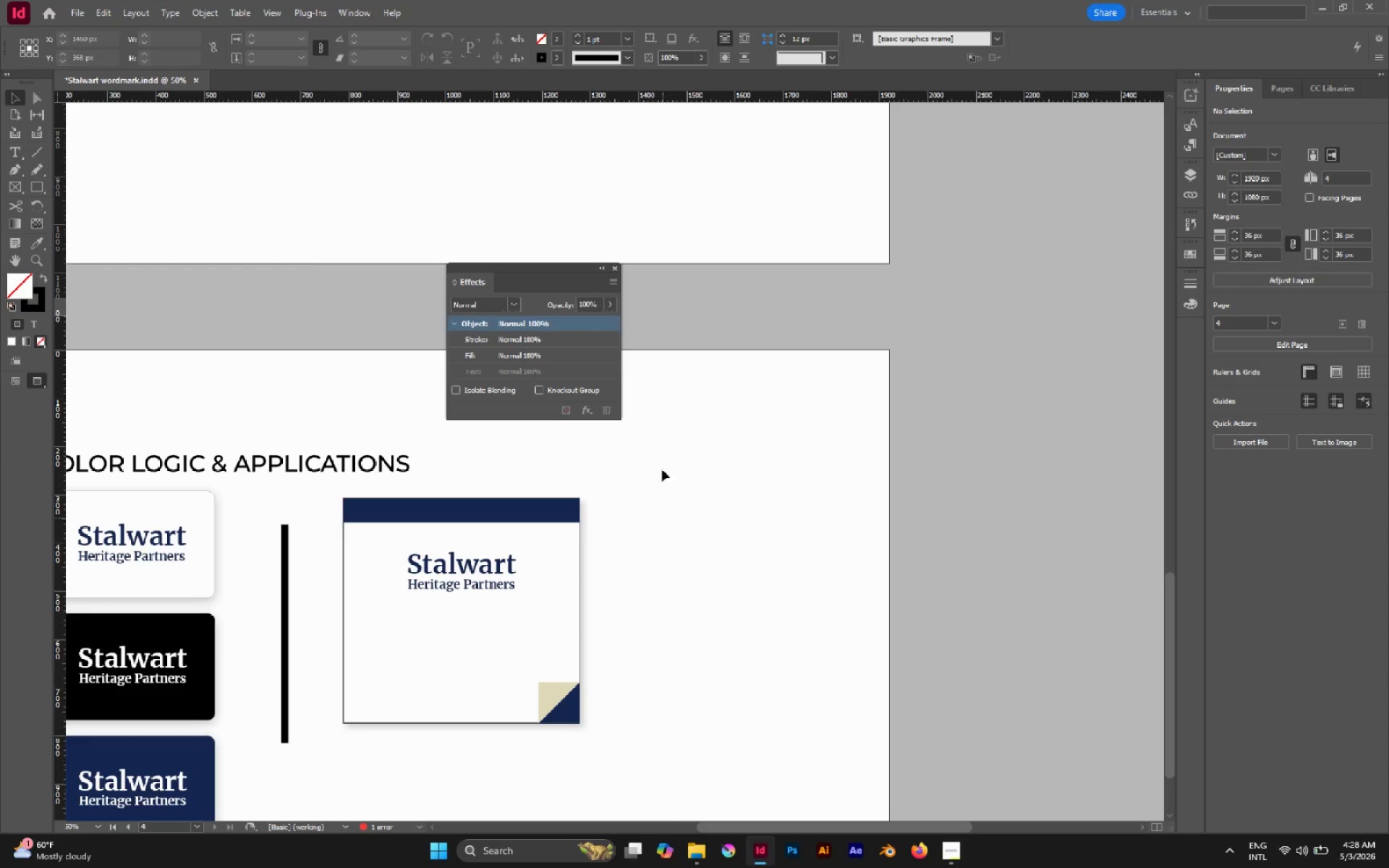 
left_click_drag(start_coordinate=[623, 483], to_coordinate=[544, 752])
 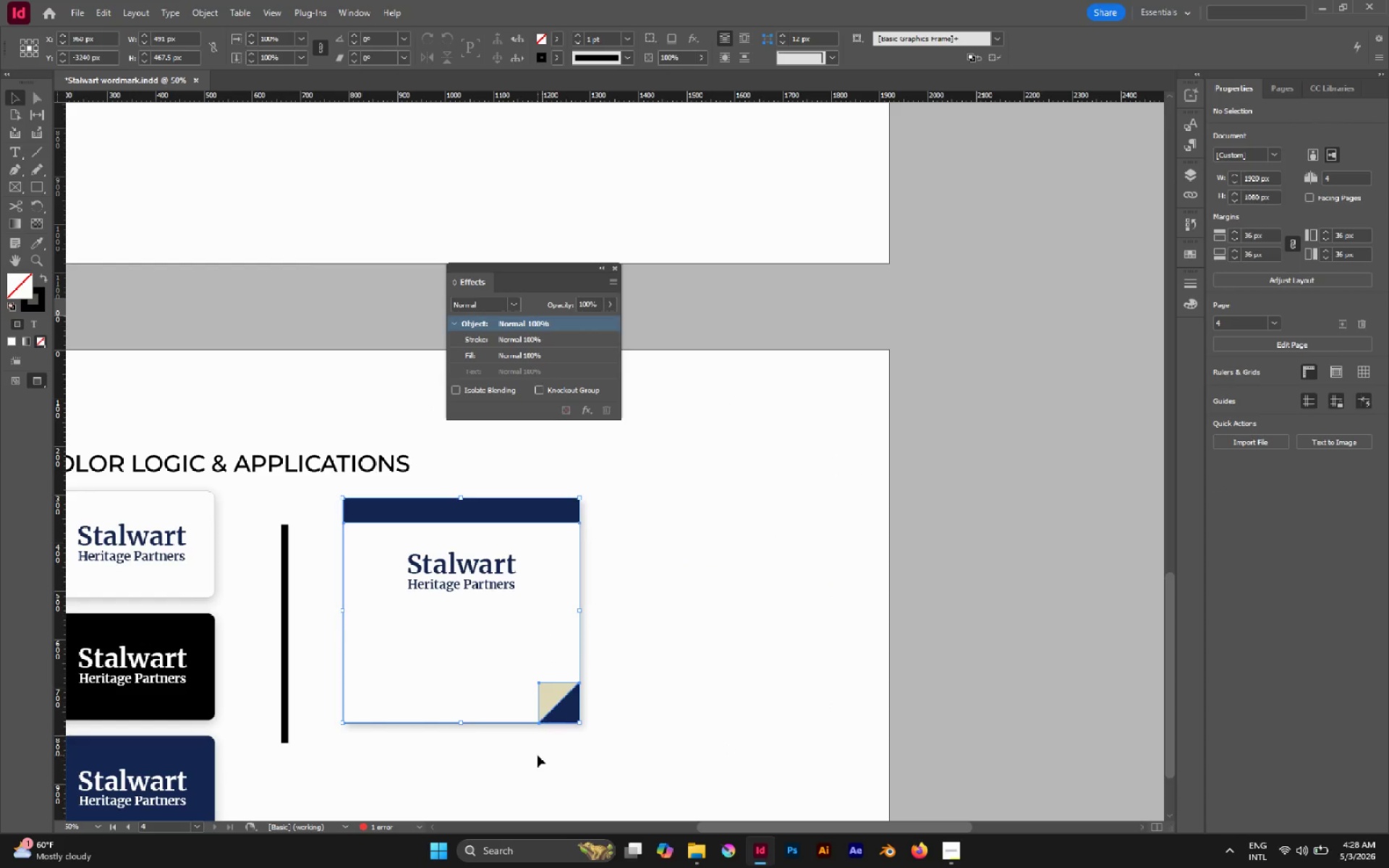 
key(Control+G)
 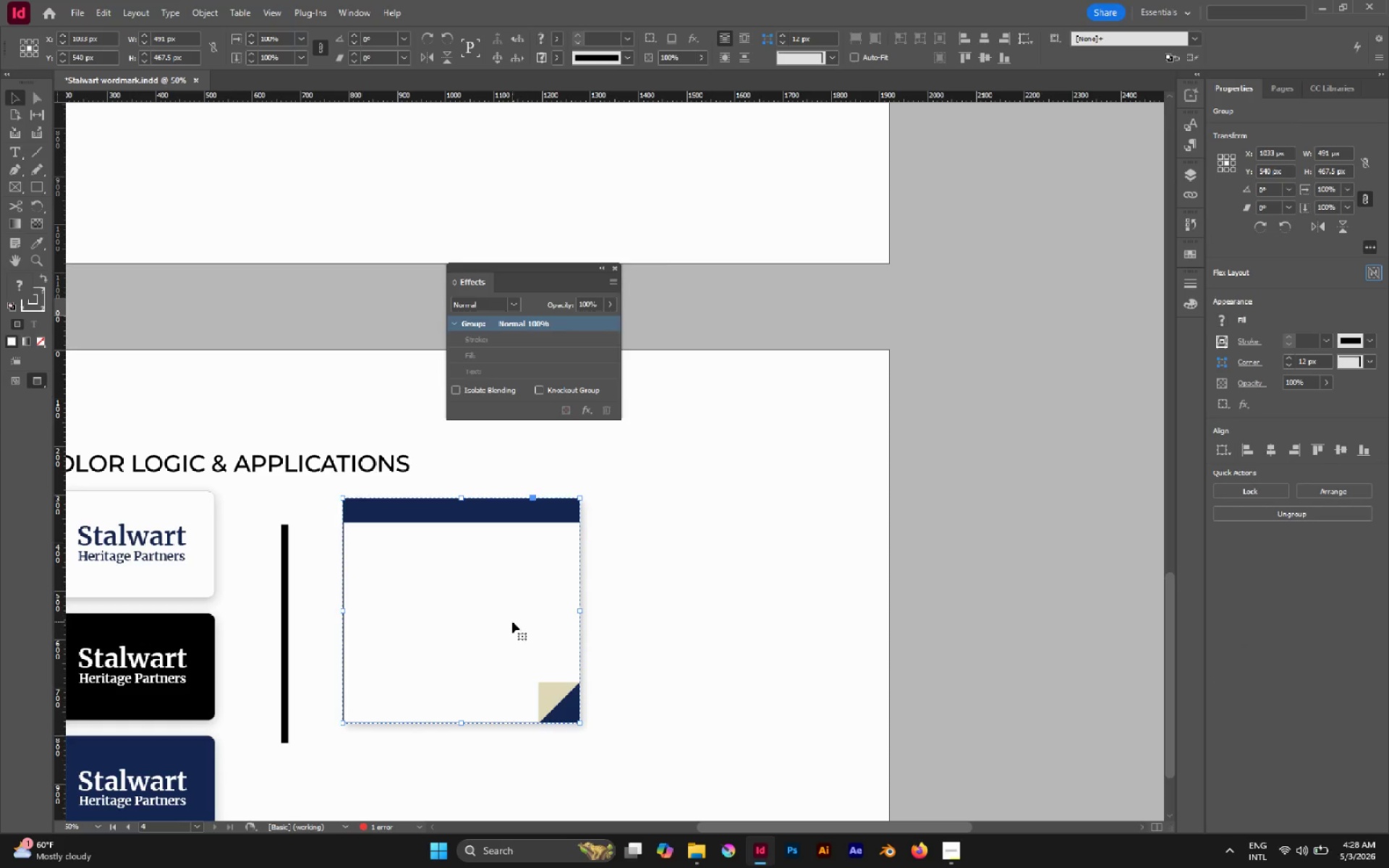 
key(Control+Shift+BracketLeft)
 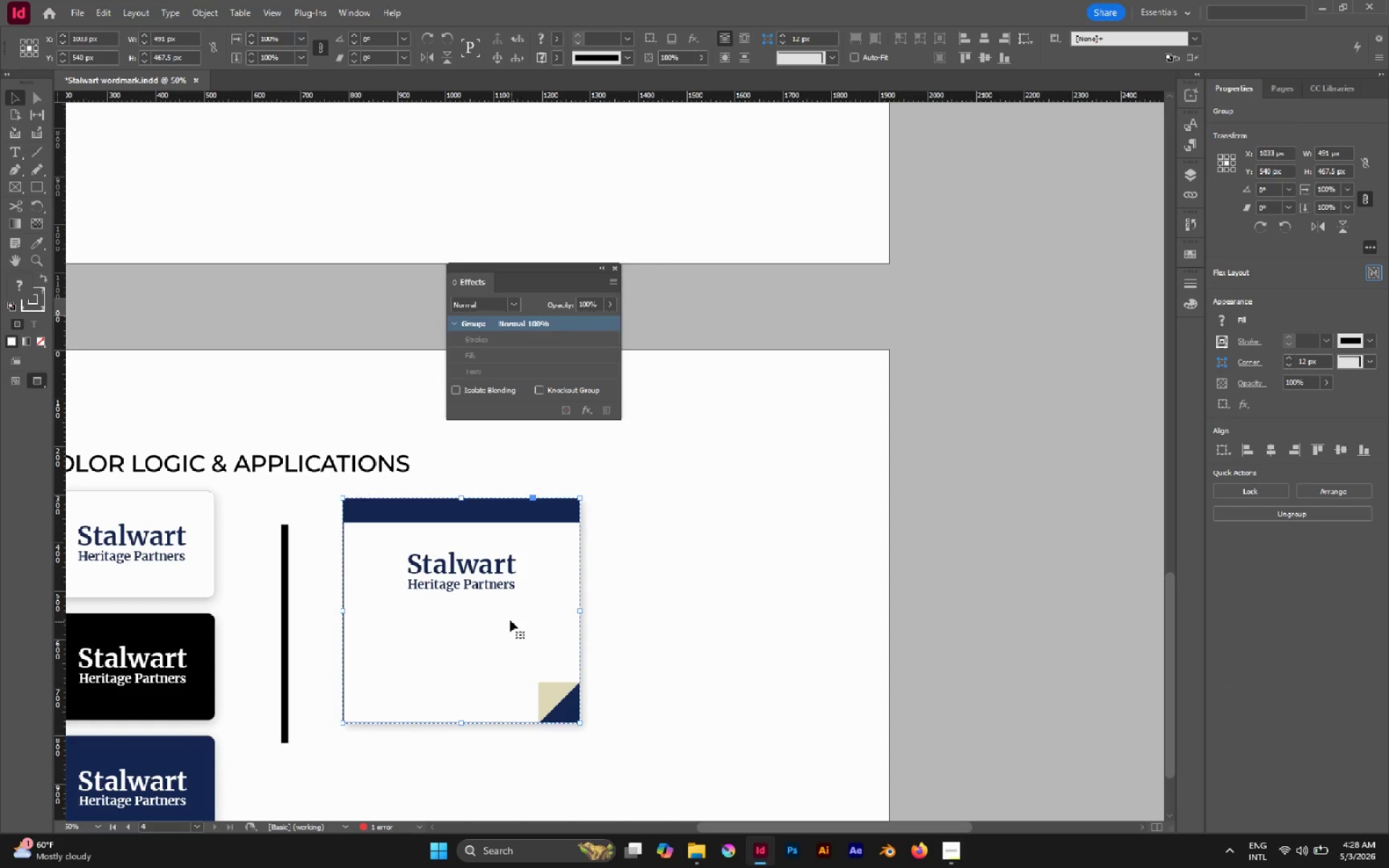 
hold_key(key=AltLeft, duration=1.7)
left_click_drag(start_coordinate=[535, 625], to_coordinate=[805, 613])
 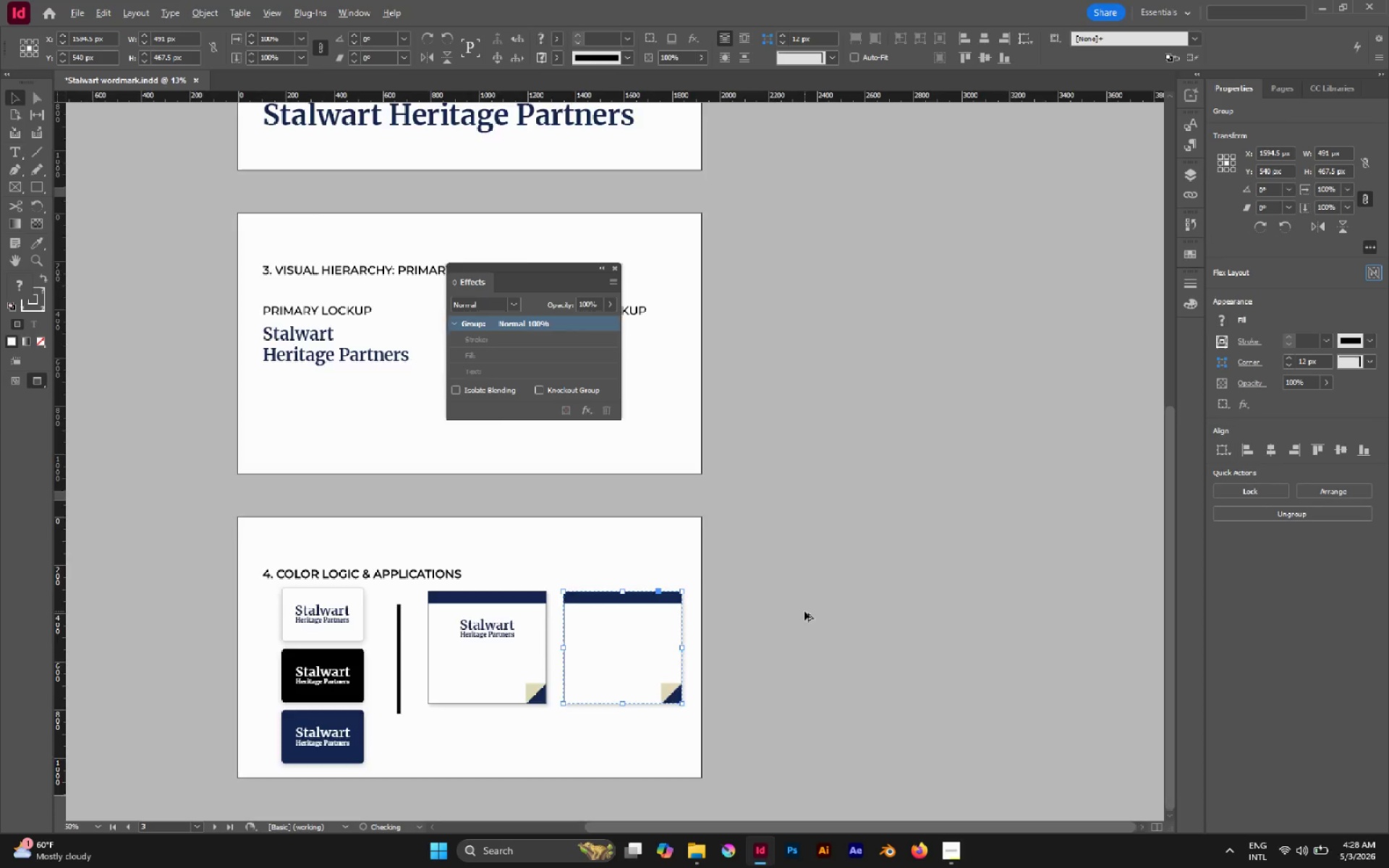 
hold_key(key=ShiftLeft, duration=1.22)
 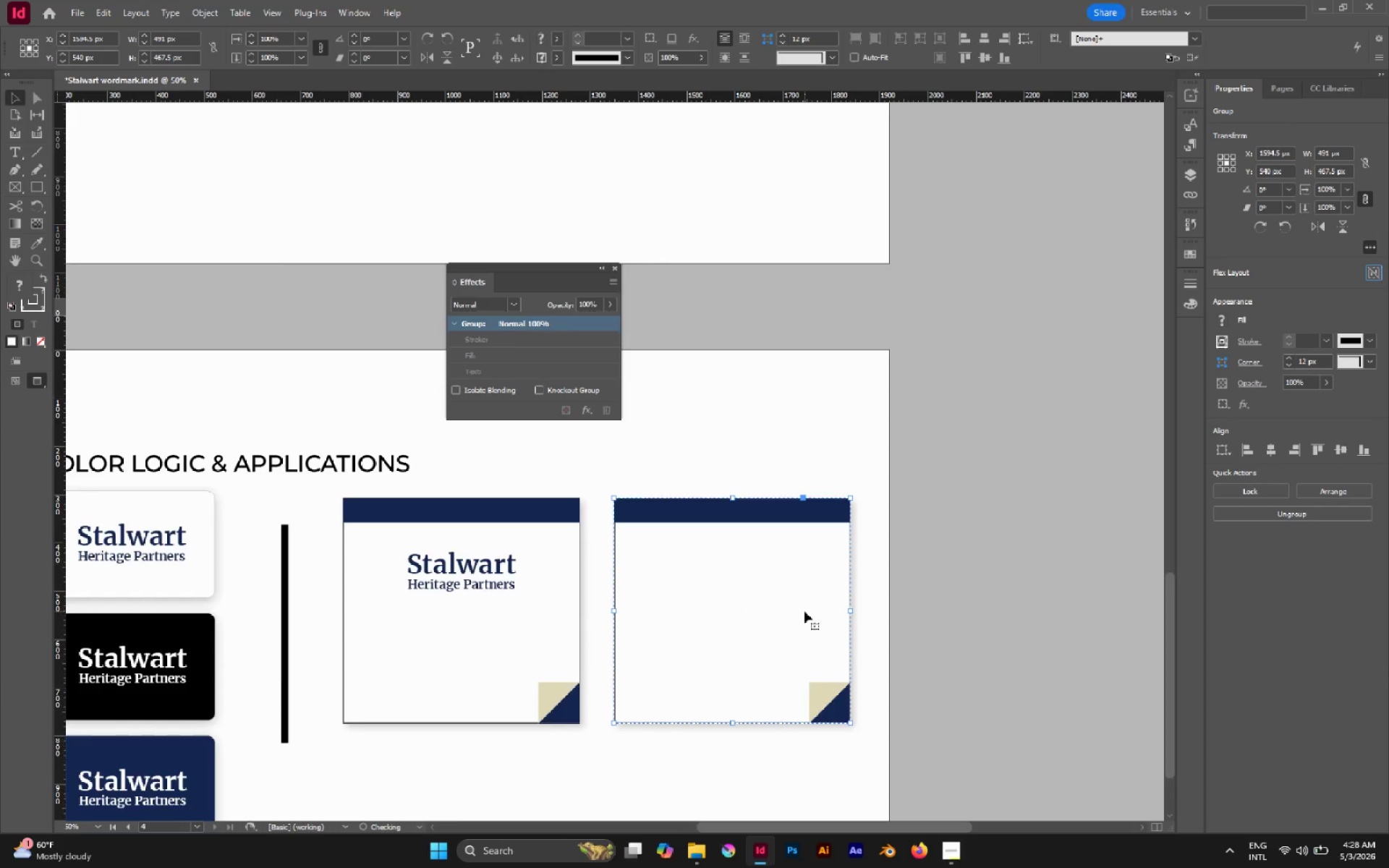 
hold_key(key=AltLeft, duration=0.5)
scroll: coordinate [804, 611], scroll_direction: down, amount: 5.0
 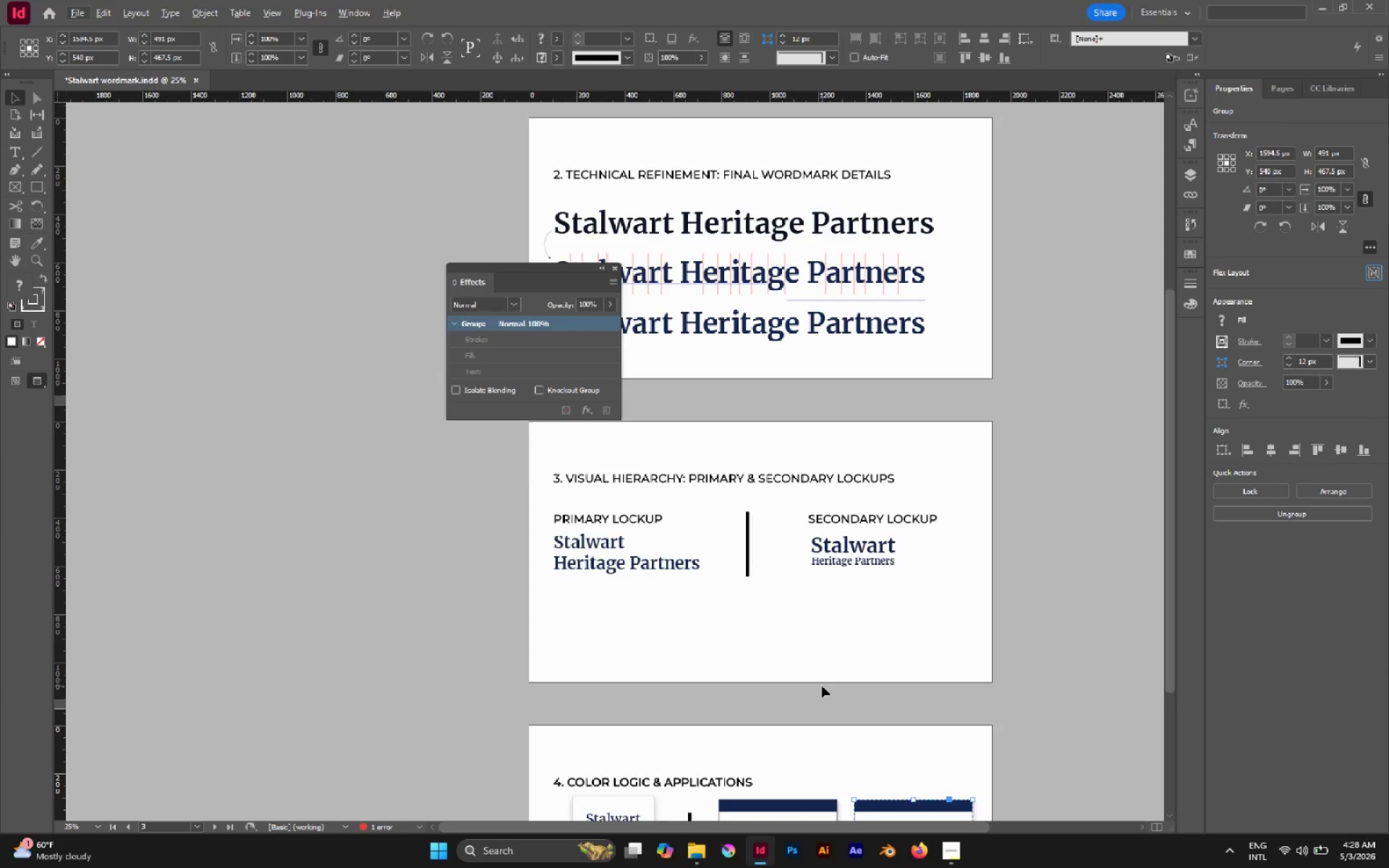 
left_click([822, 686])
 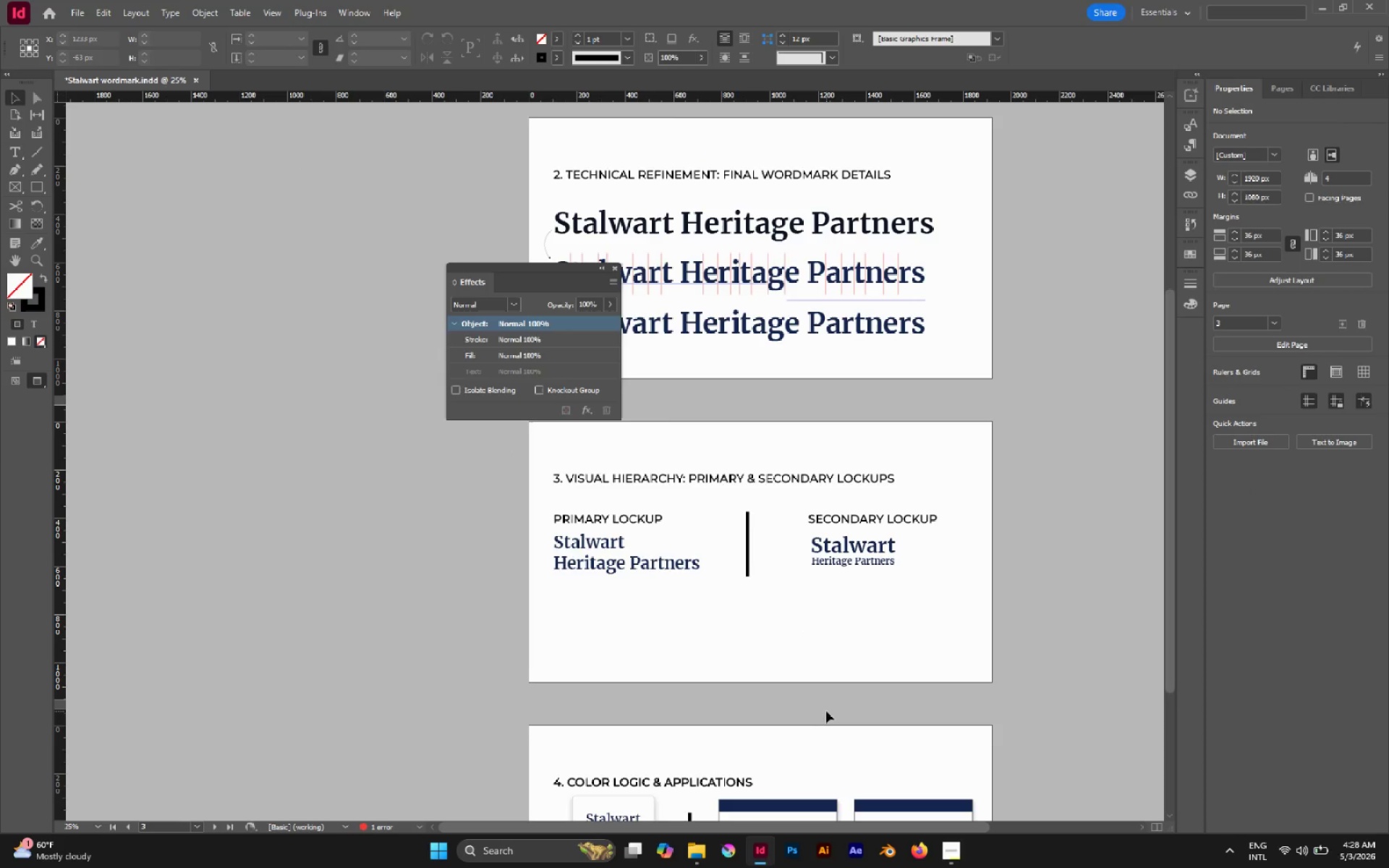 
hold_key(key=Space, duration=0.84)
 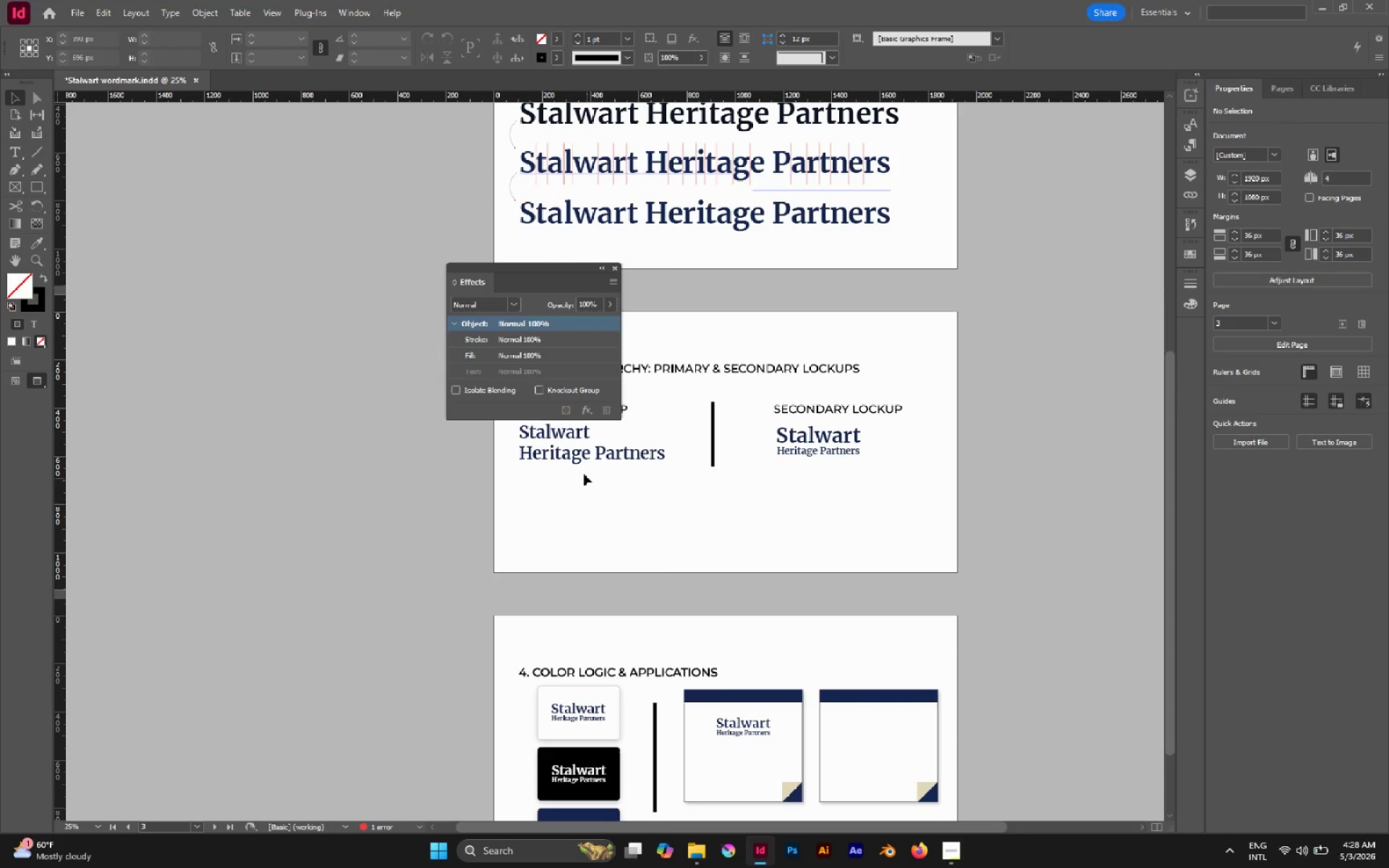 
left_click_drag(start_coordinate=[825, 713], to_coordinate=[791, 603])
 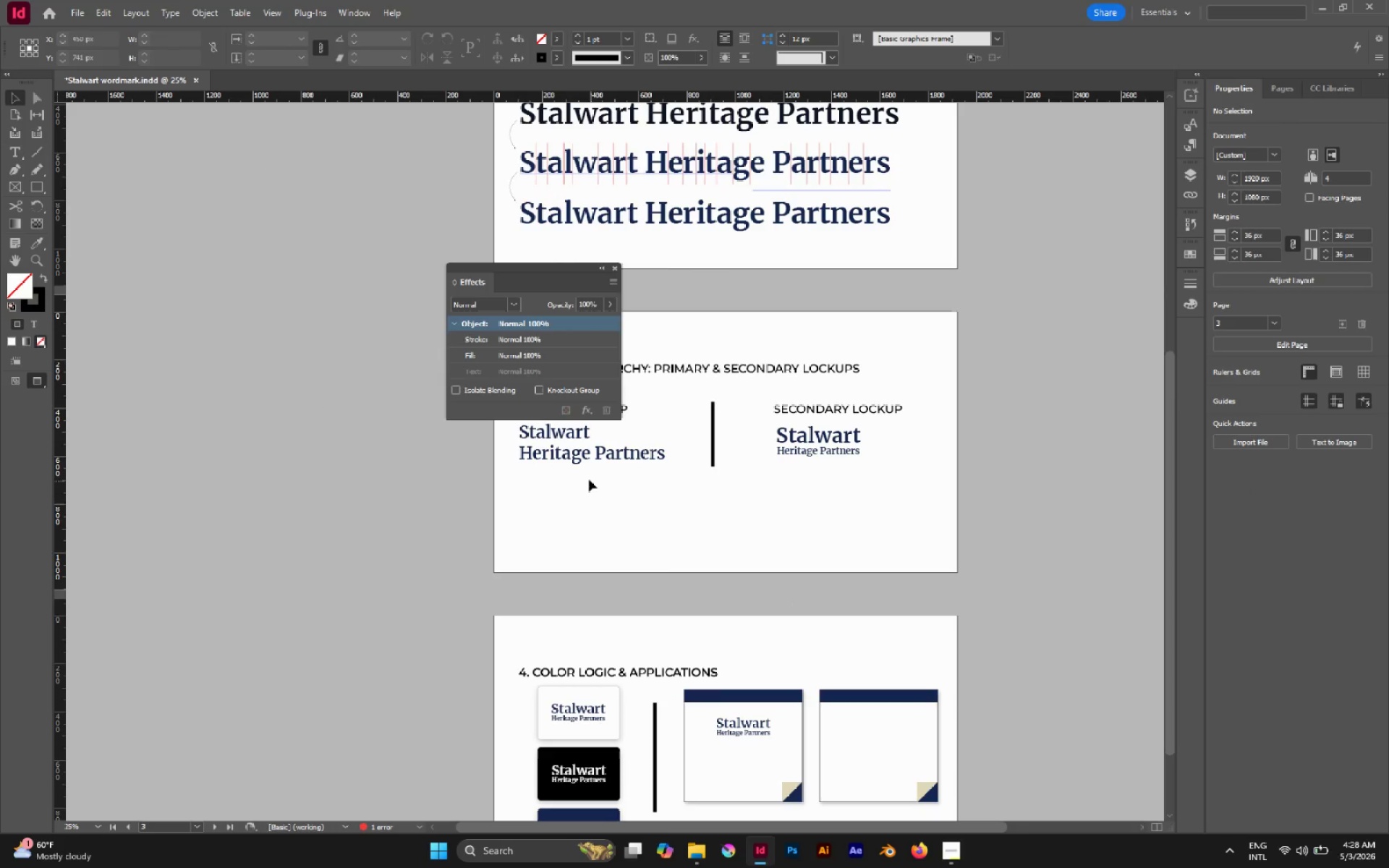 
hold_key(key=AltLeft, duration=2.55)
left_click_drag(start_coordinate=[573, 453], to_coordinate=[763, 775])
 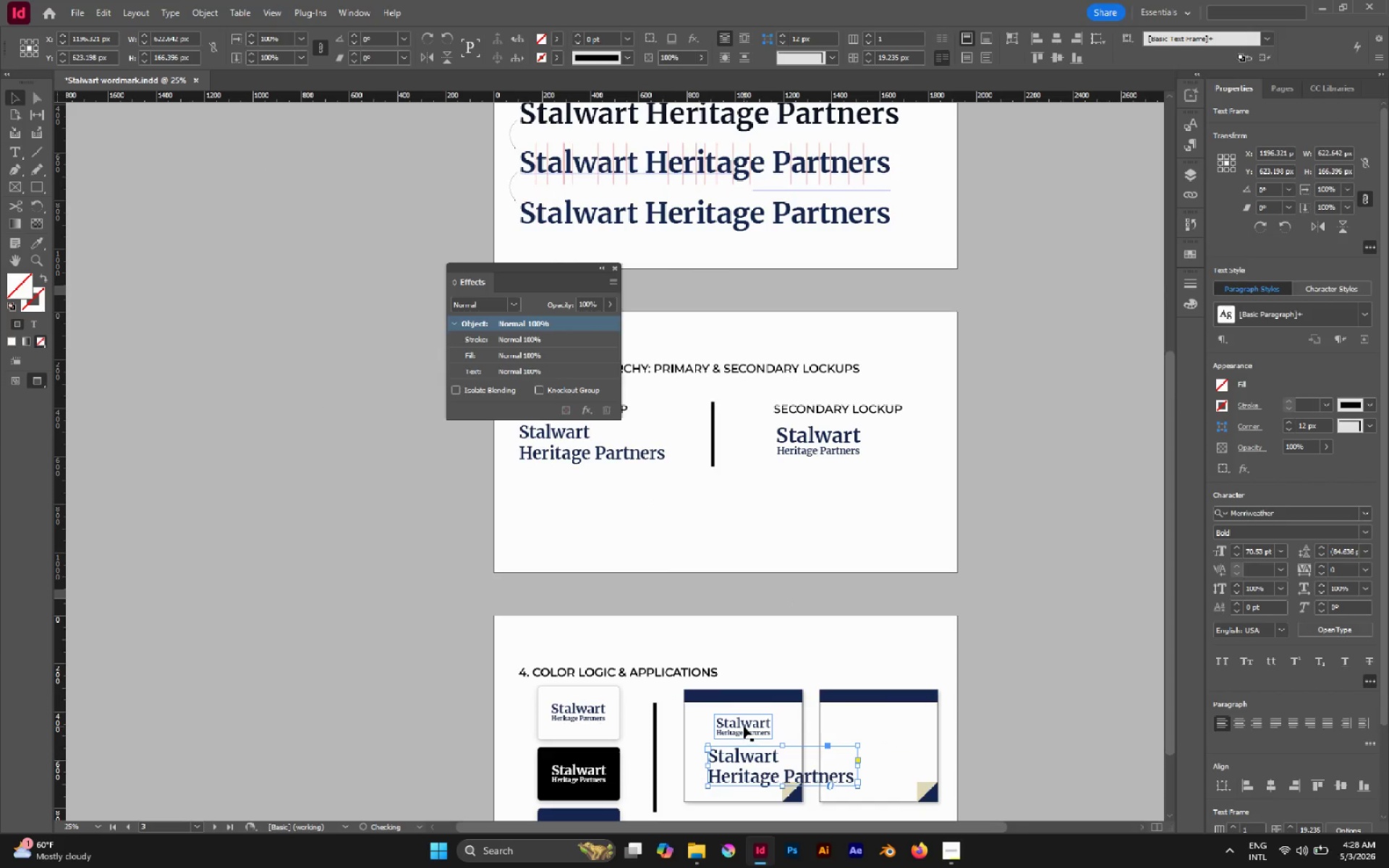 
left_click_drag(start_coordinate=[744, 726], to_coordinate=[881, 731])
 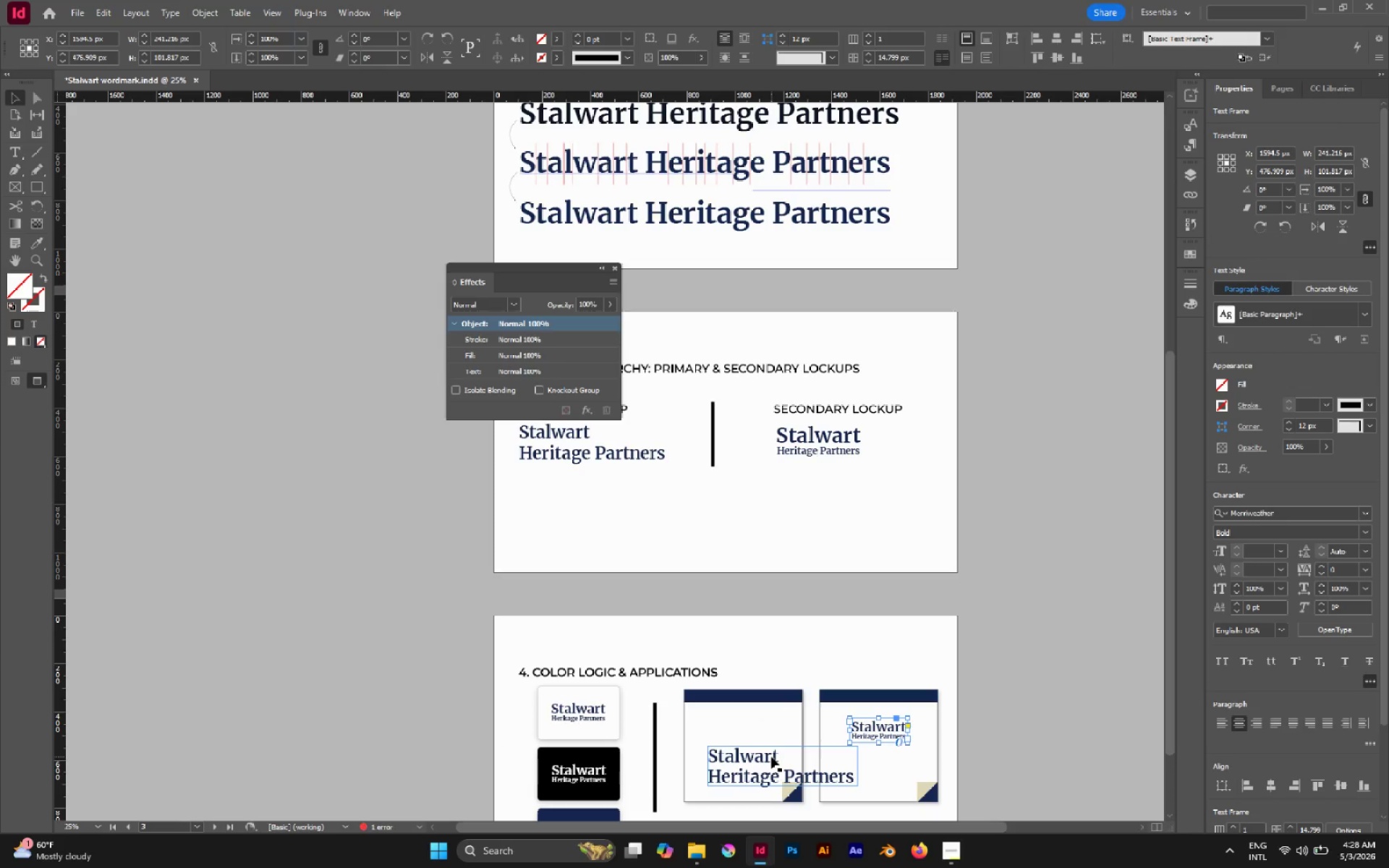 
left_click_drag(start_coordinate=[771, 757], to_coordinate=[760, 727])
 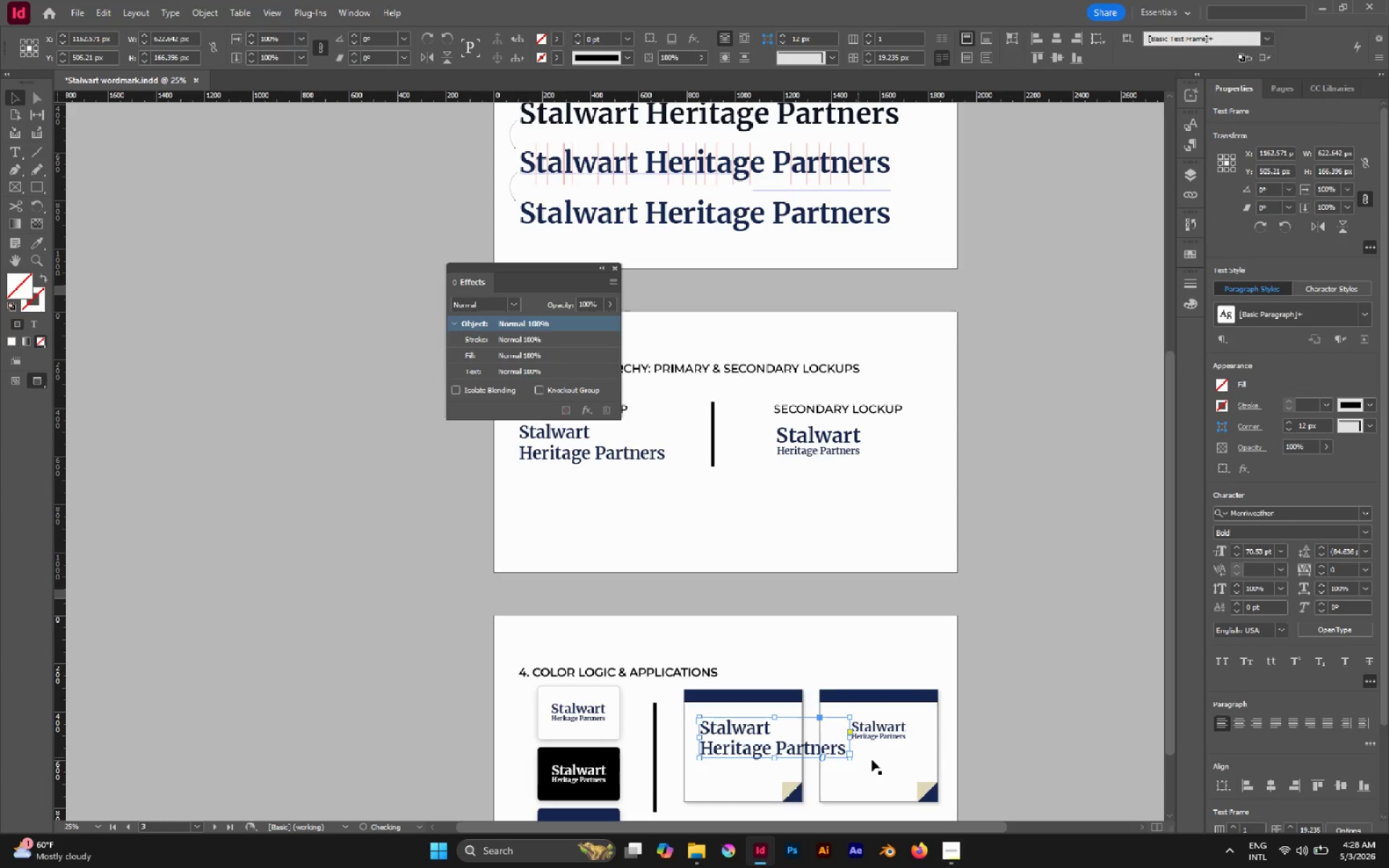 
hold_key(key=ShiftLeft, duration=1.7)
left_click_drag(start_coordinate=[848, 737], to_coordinate=[776, 737])
 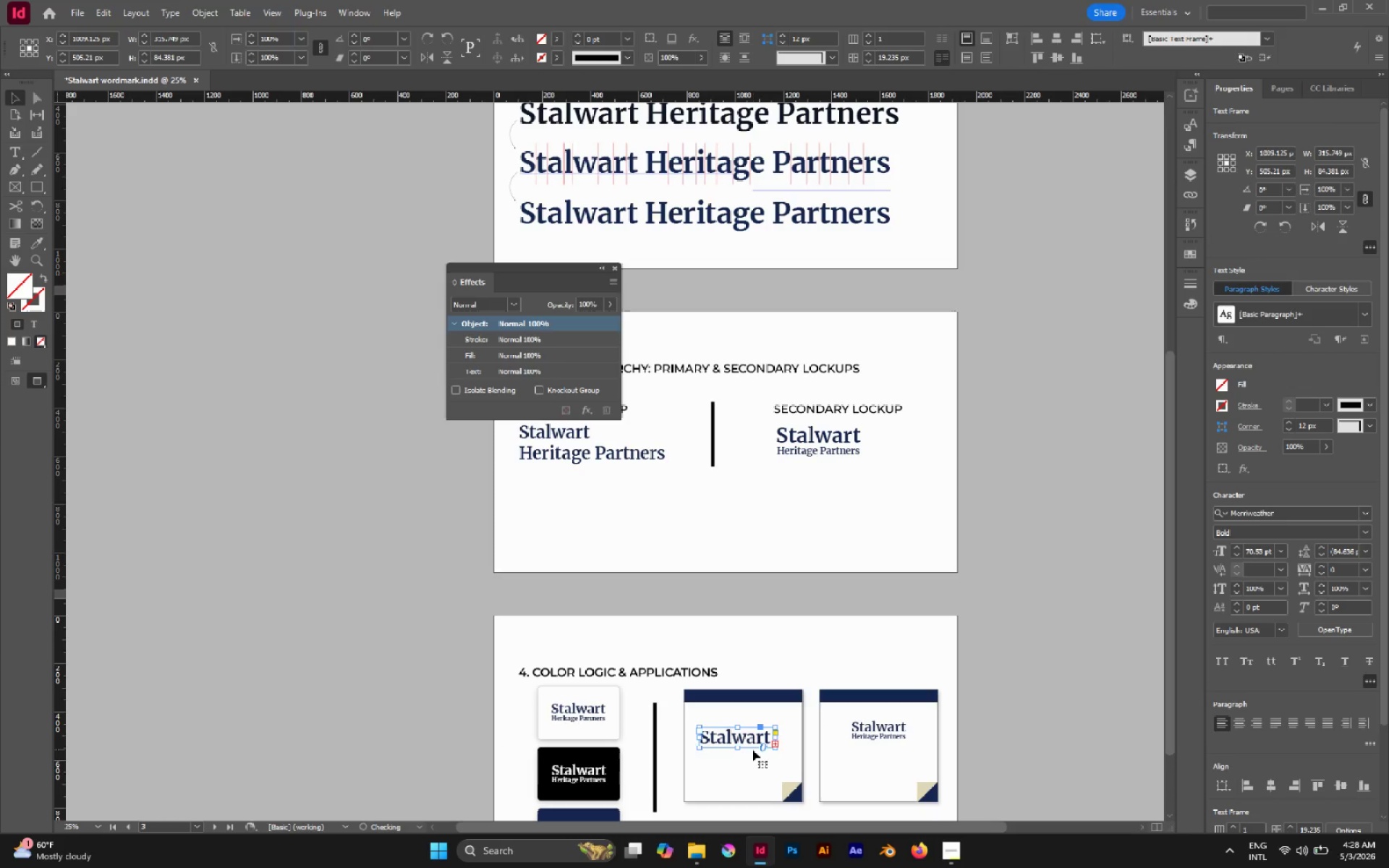 
hold_key(key=AltLeft, duration=0.58)
scroll: coordinate [752, 749], scroll_direction: none, amount: 0.0
 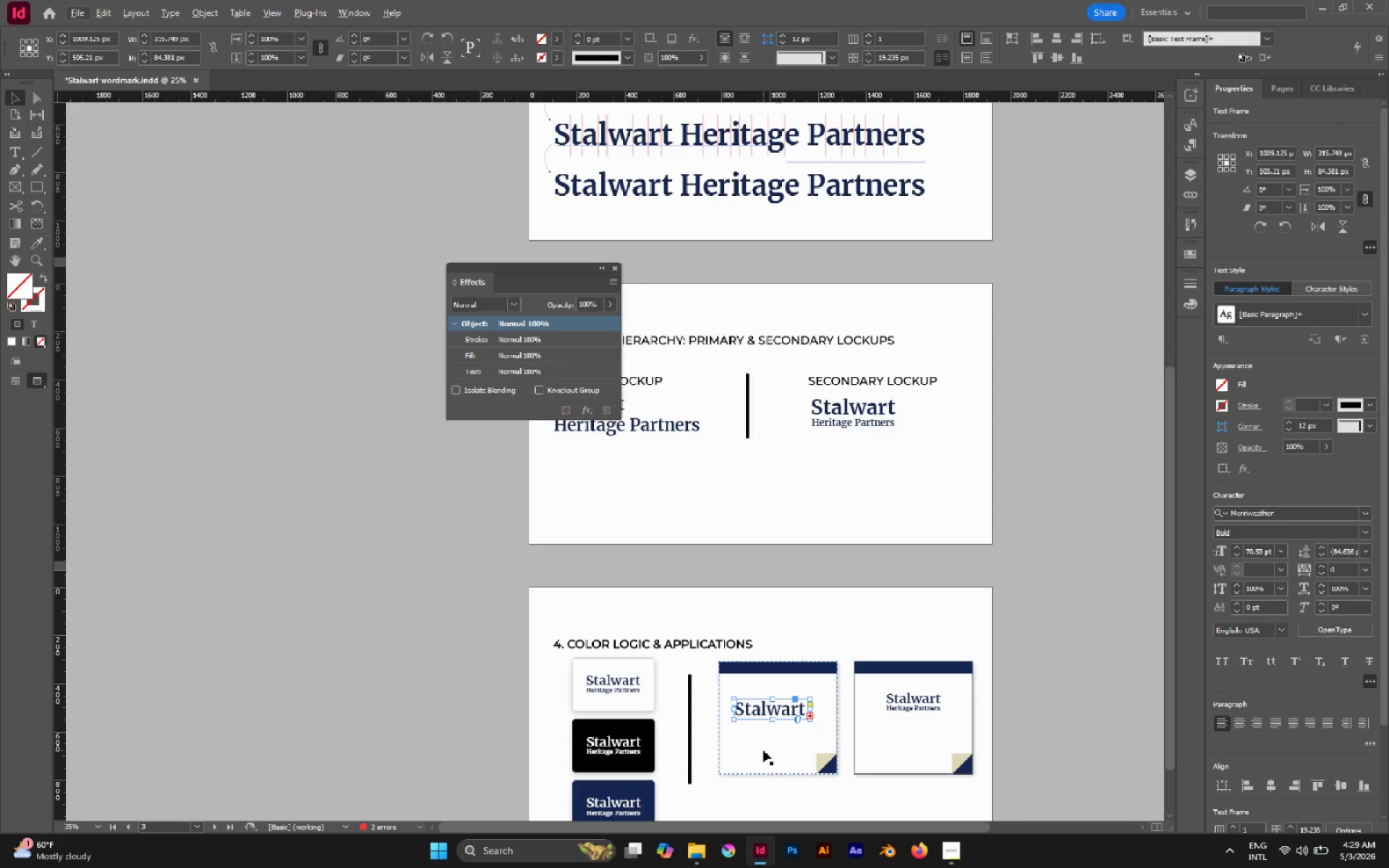 
hold_key(key=ControlLeft, duration=0.47)
 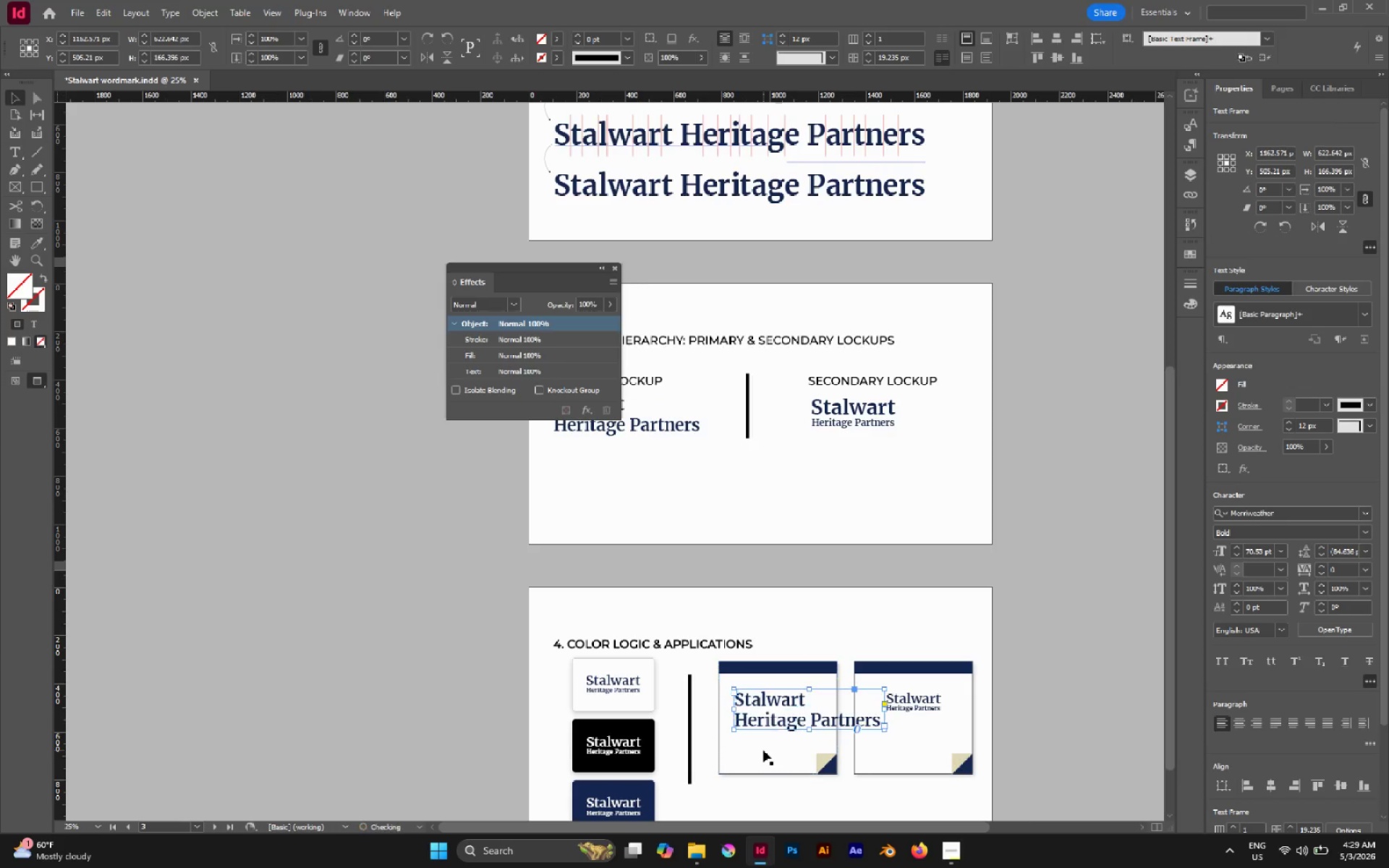 
key(Control+Shift+ShiftLeft)
 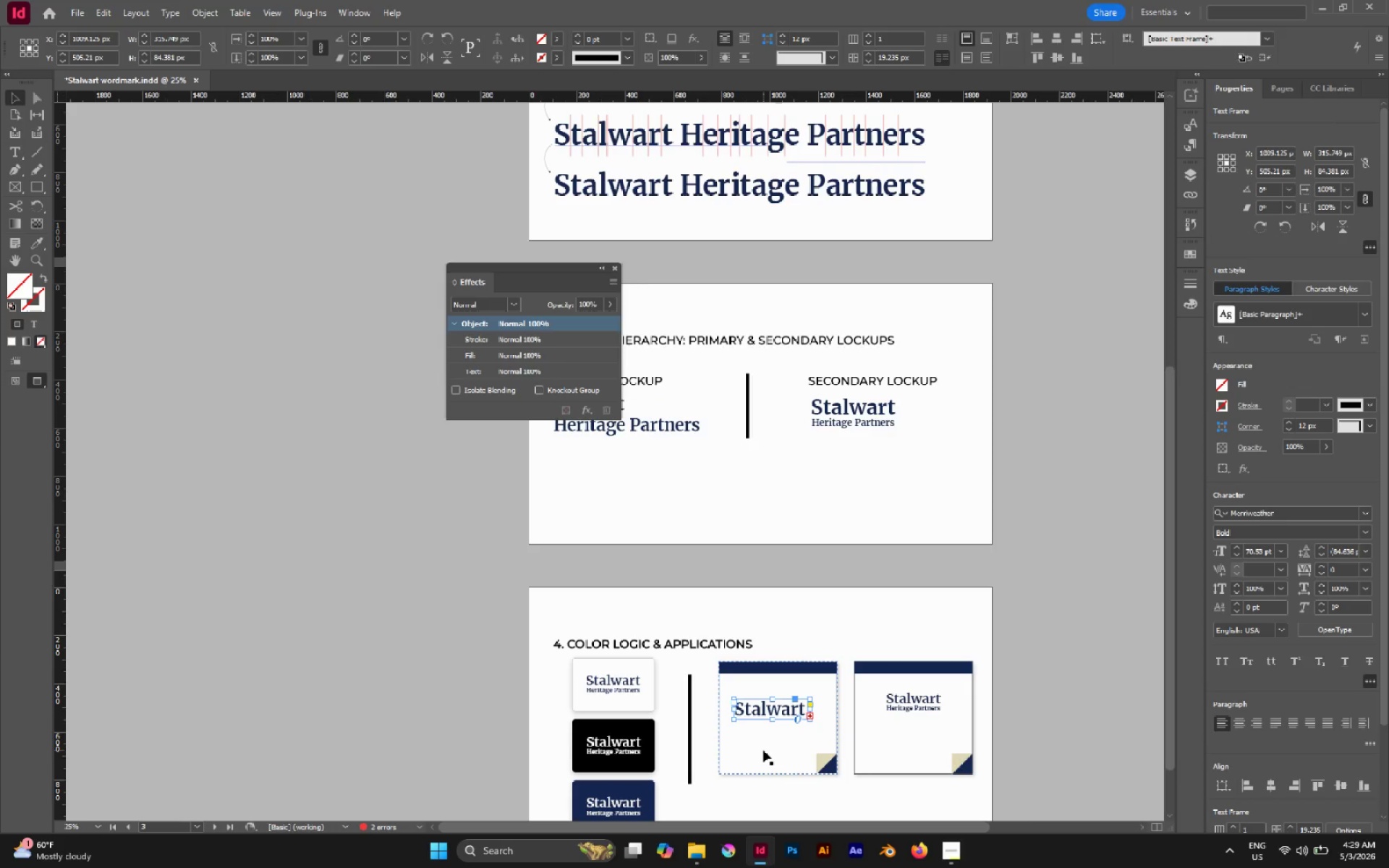 
key(Control+Z)
 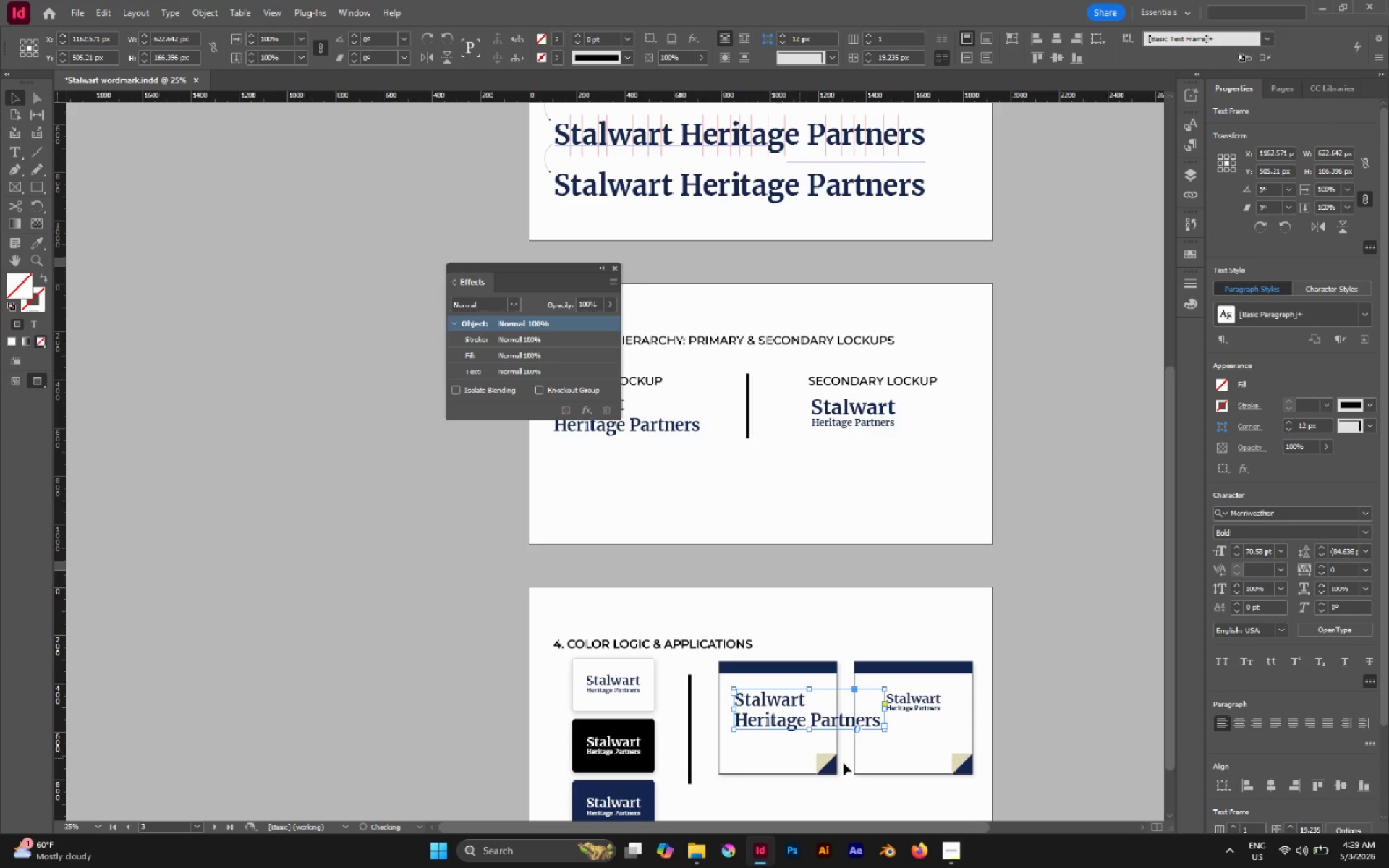 
hold_key(key=ControlLeft, duration=3.36)
hold_key(key=ShiftLeft, duration=3.14)
left_click_drag(start_coordinate=[886, 731], to_coordinate=[828, 715])
 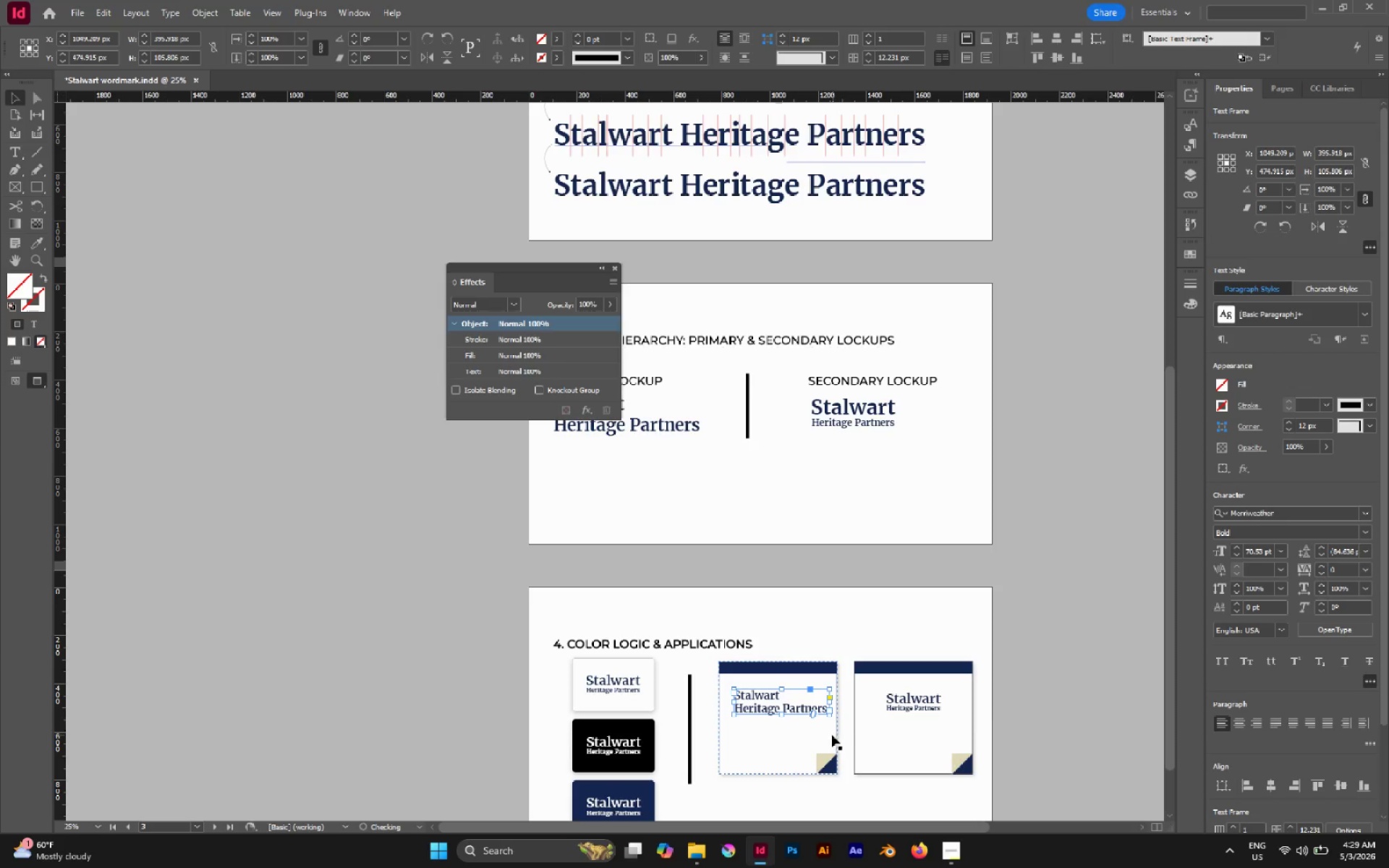 
hold_key(key=AltLeft, duration=0.72)
scroll: coordinate [825, 736], scroll_direction: none, amount: 0.0
 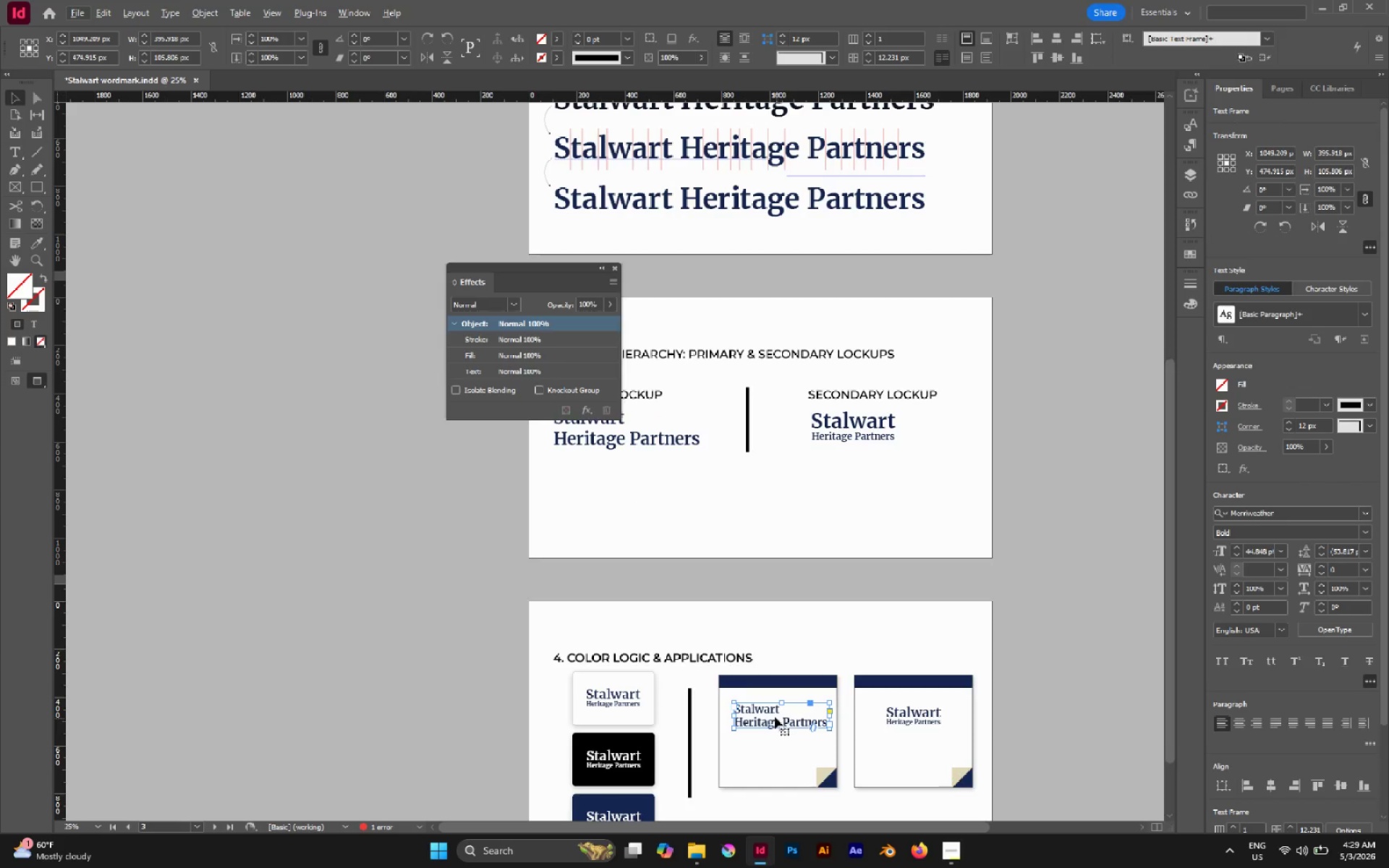 
left_click_drag(start_coordinate=[770, 711], to_coordinate=[767, 707])
 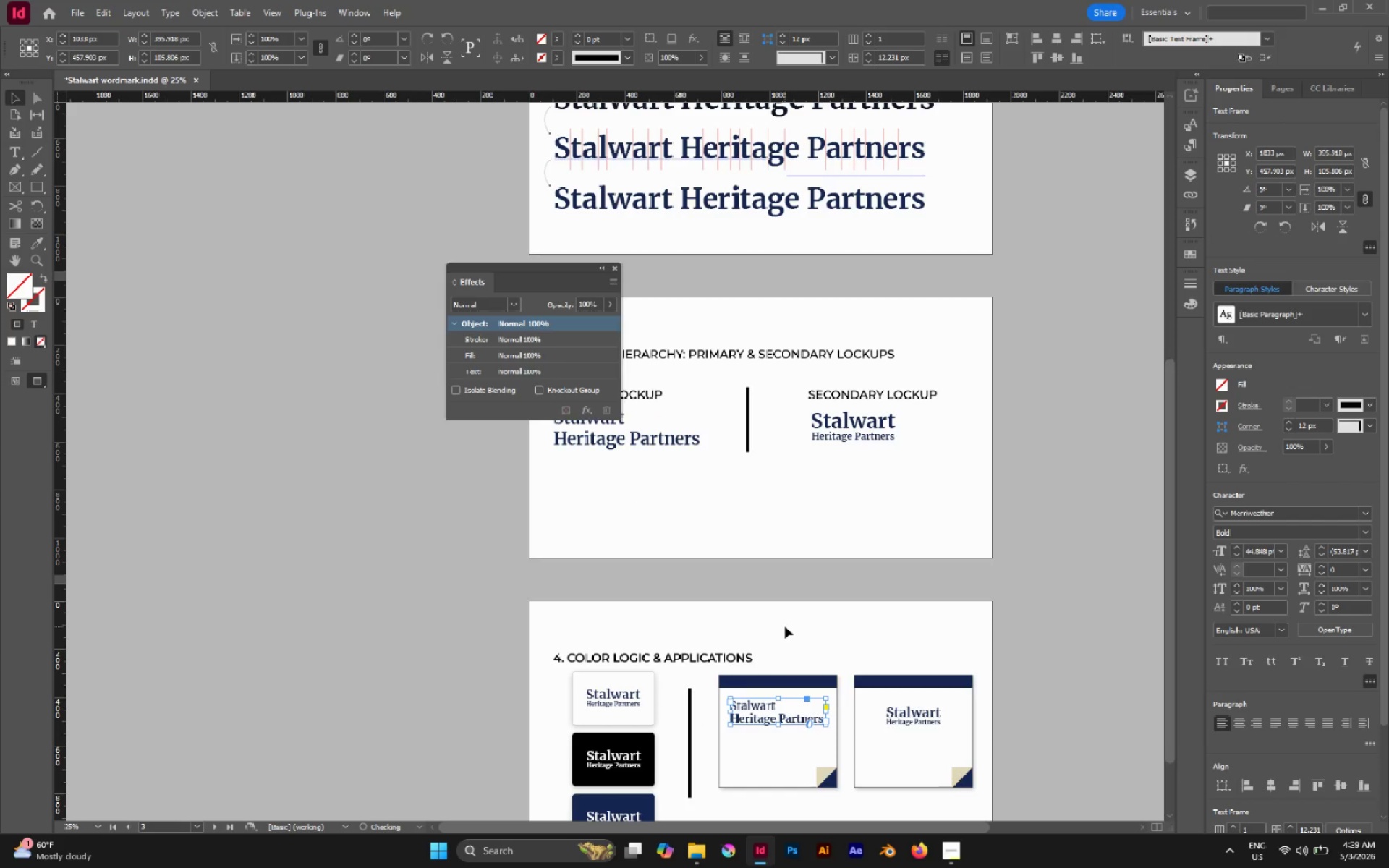 
left_click([785, 626])
 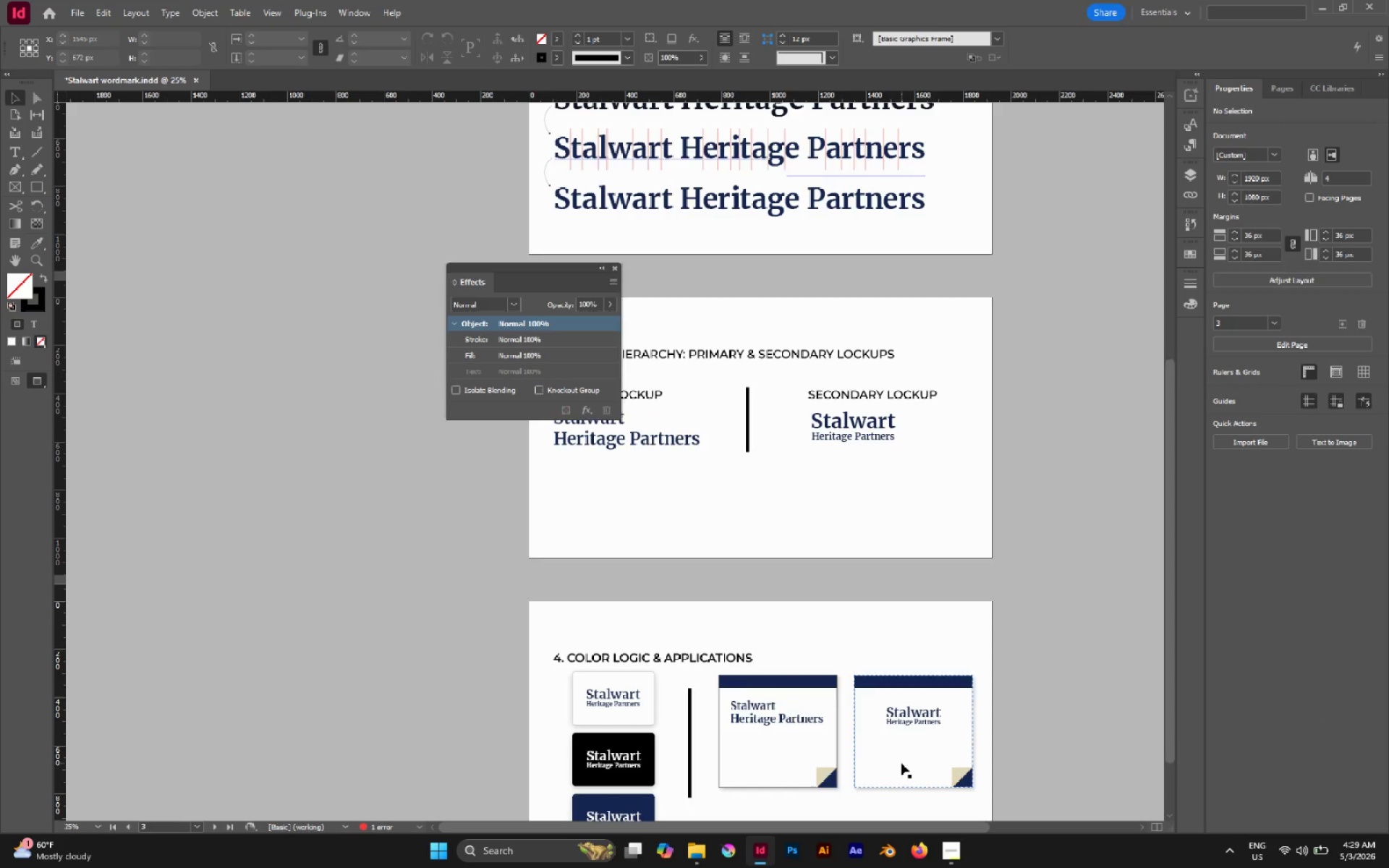 
hold_key(key=Space, duration=1.06)
 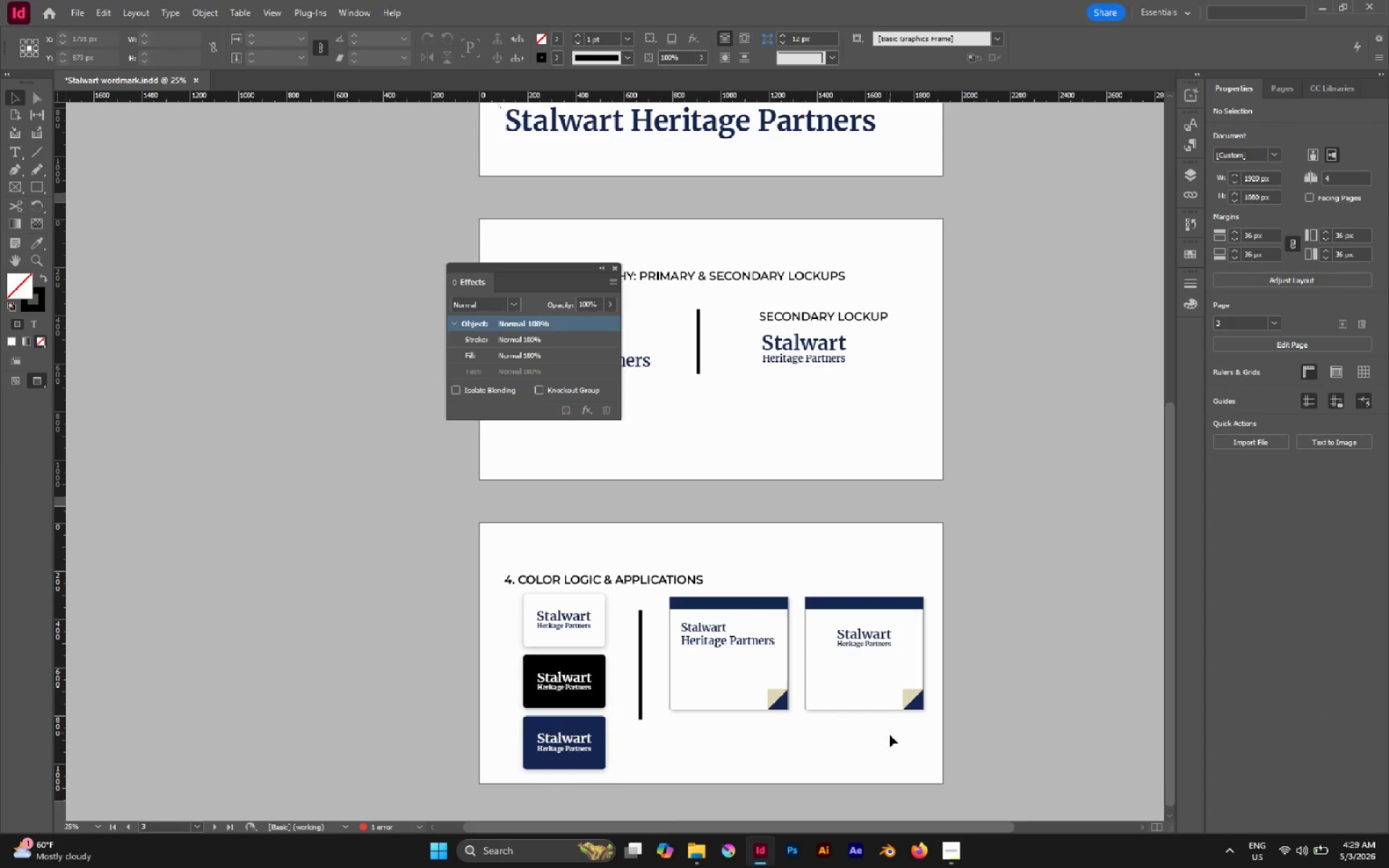 
left_click_drag(start_coordinate=[878, 757], to_coordinate=[829, 678])
 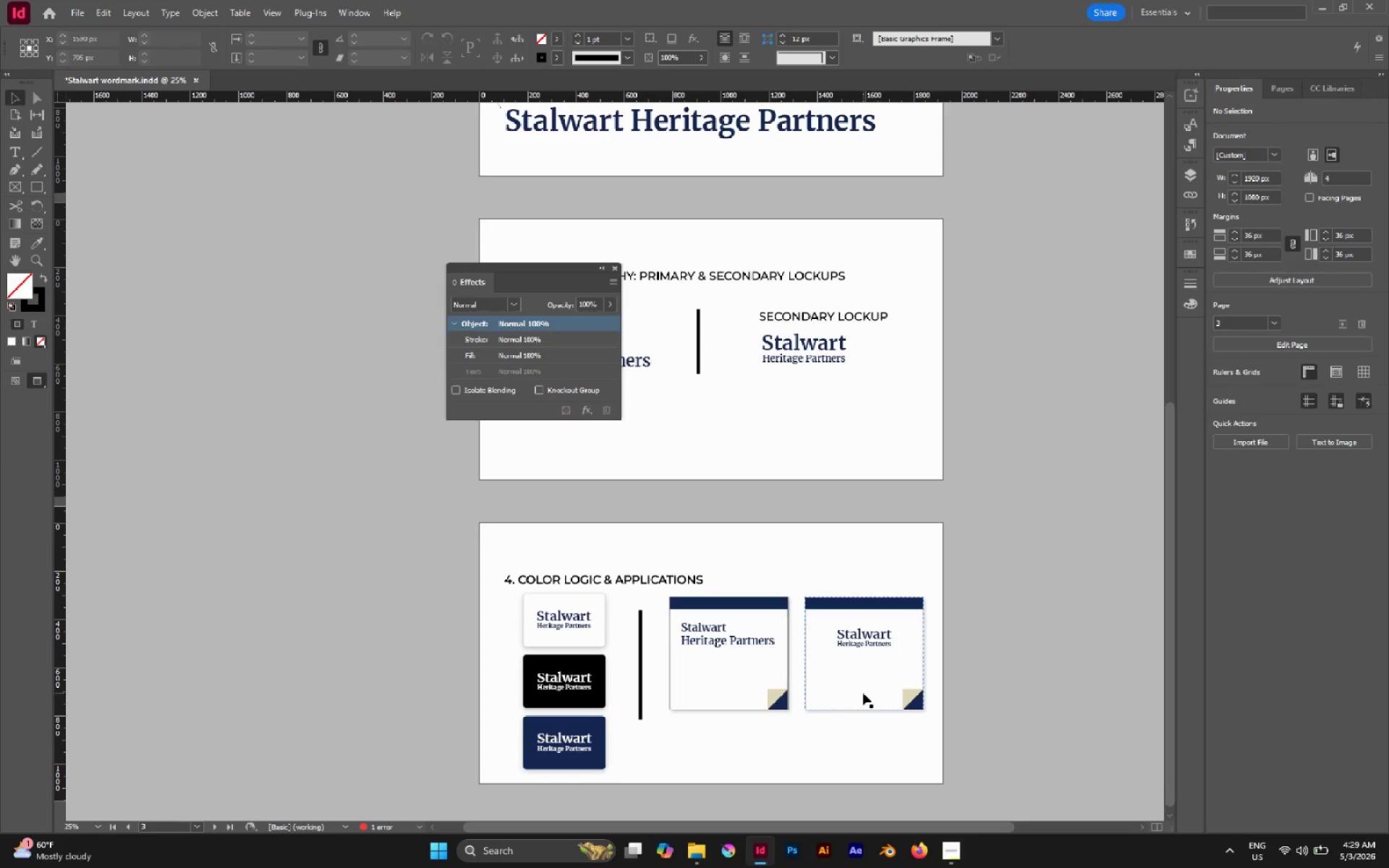 
left_click([888, 742])
 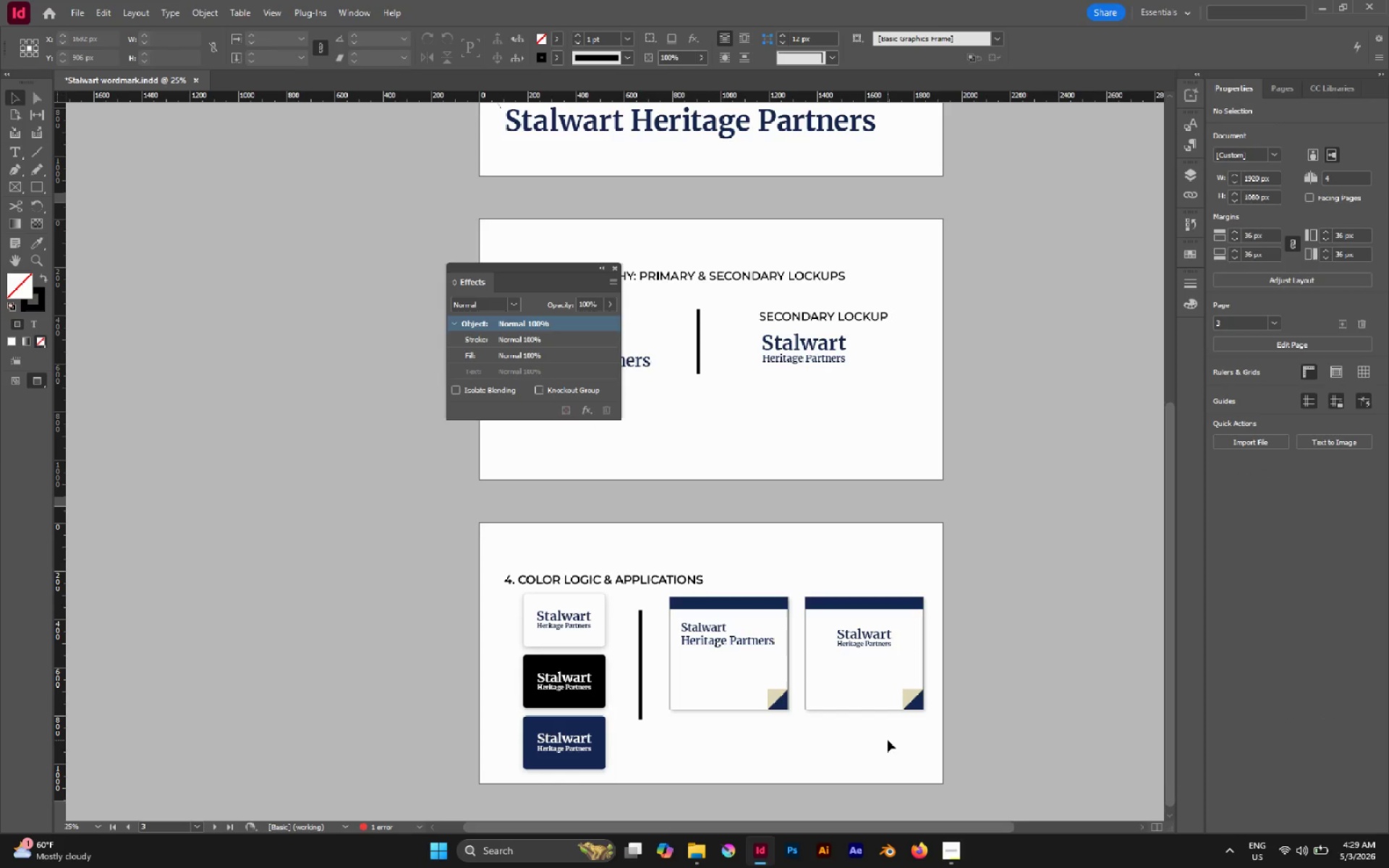 
hold_key(key=AltLeft, duration=0.61)
 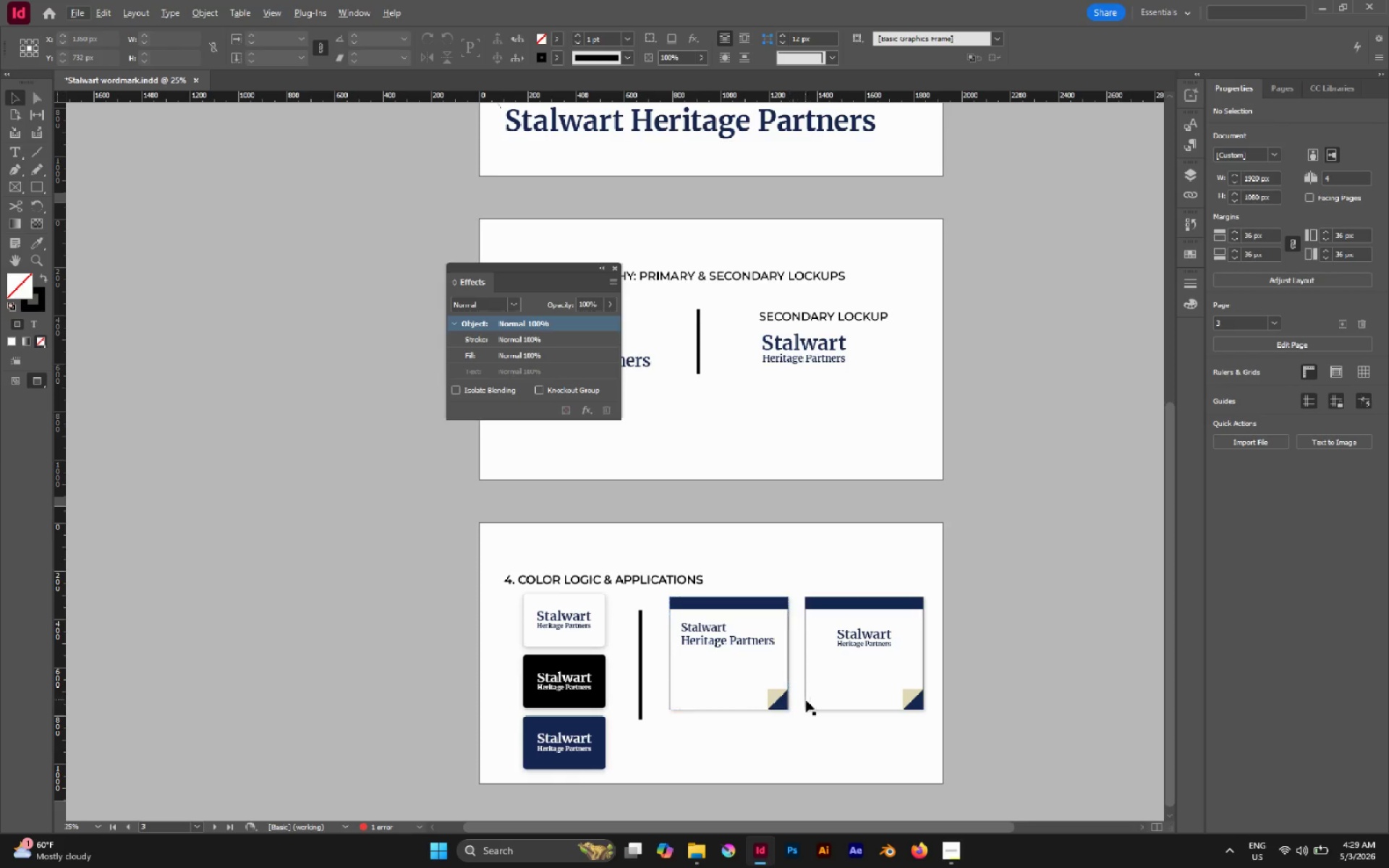 
wait(7.75)
 